 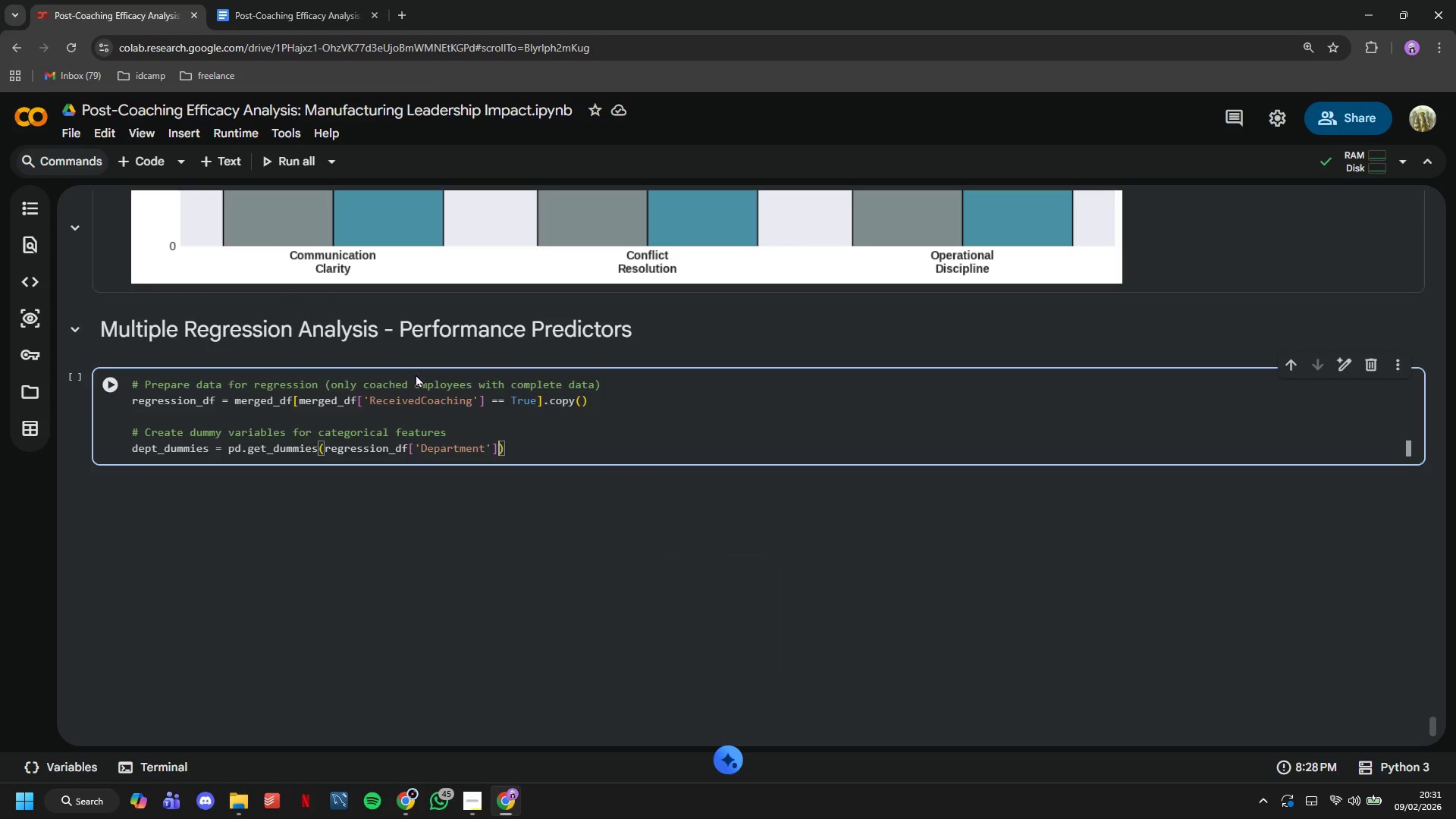 
type(, prefix='Dept)
 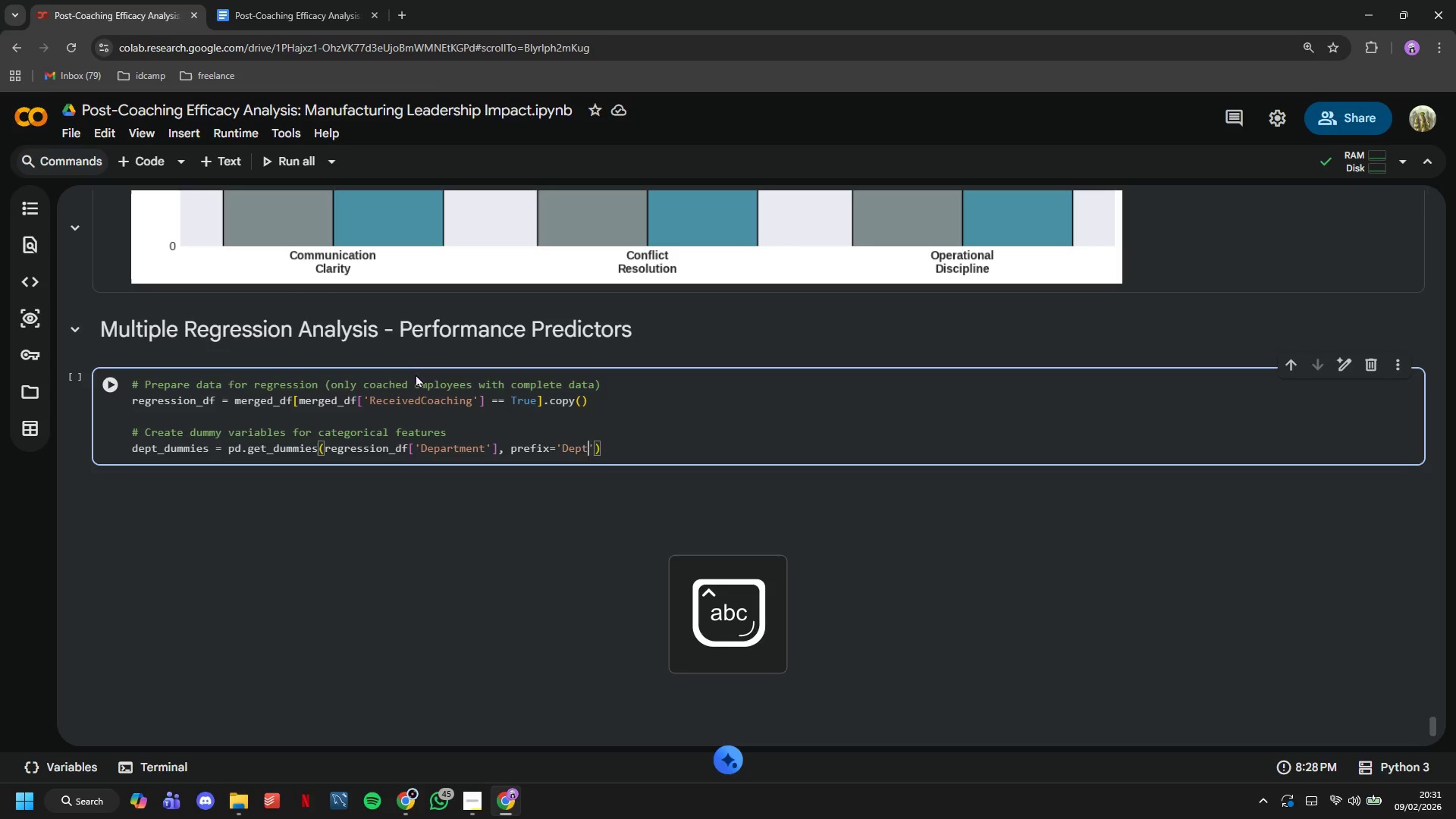 
key(ArrowRight)
 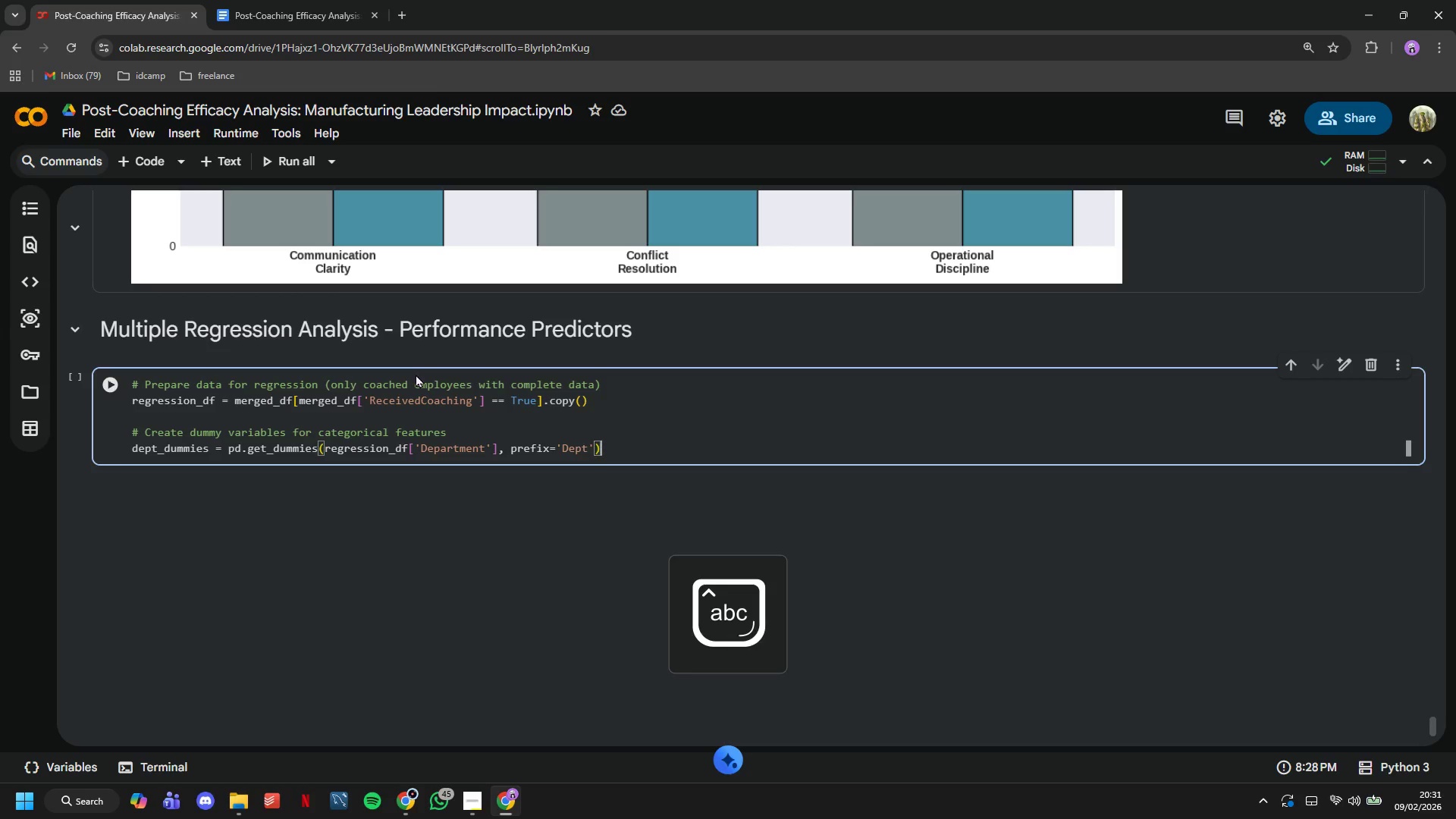 
key(ArrowRight)
 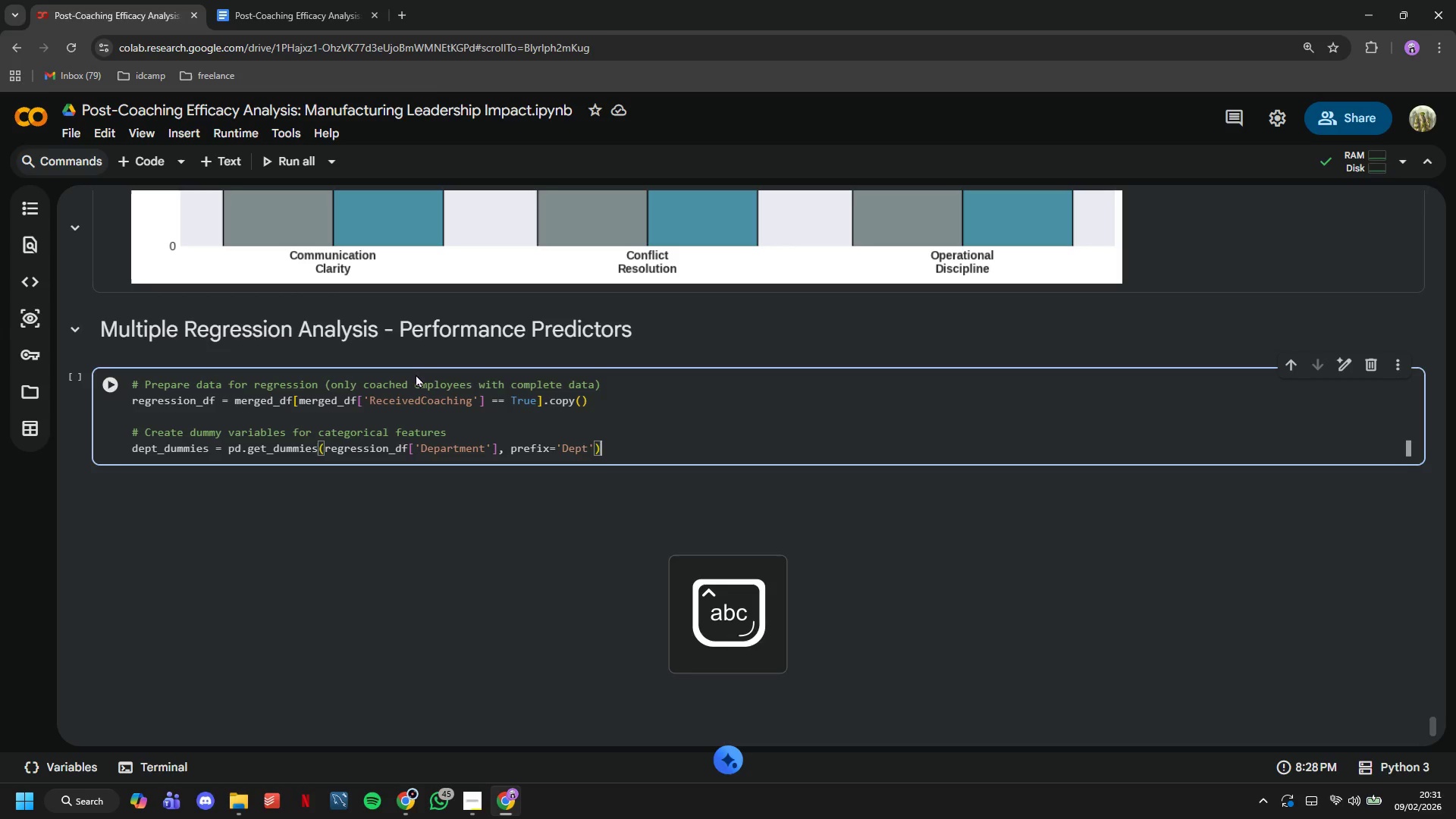 
key(ArrowRight)
 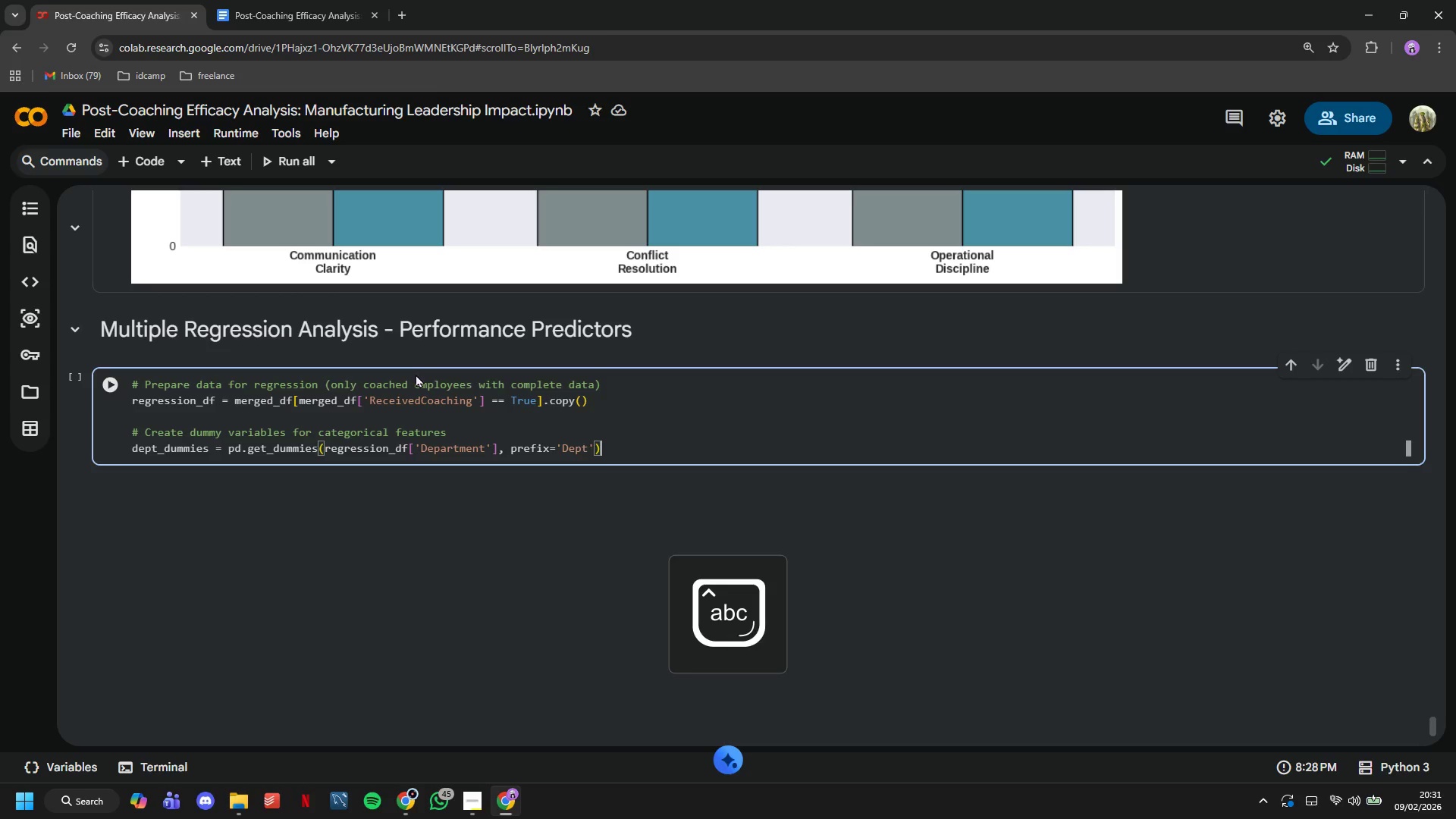 
key(Enter)
 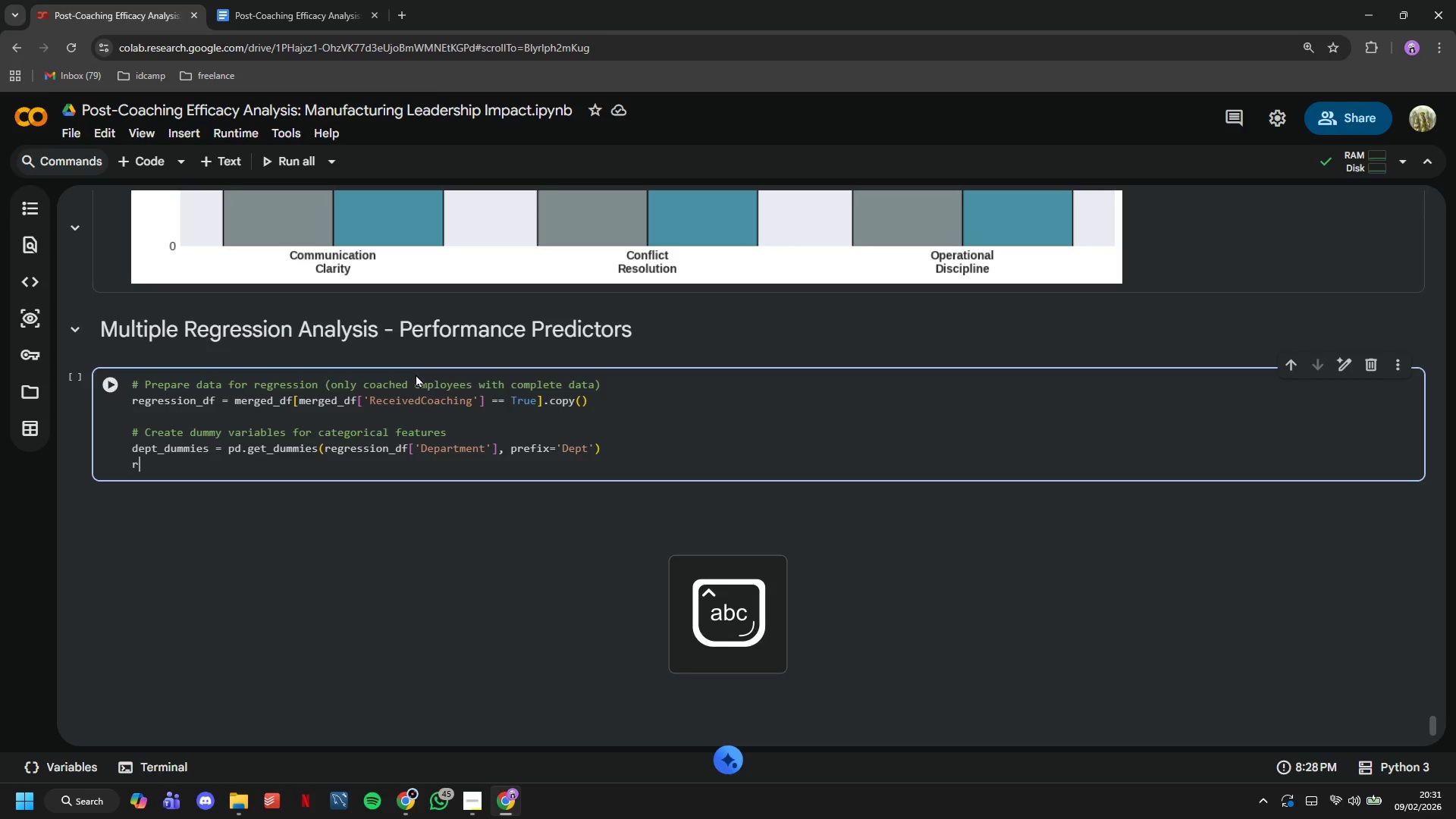 
type(regression_df = pd.concat([regression_df, dept_dummies)
 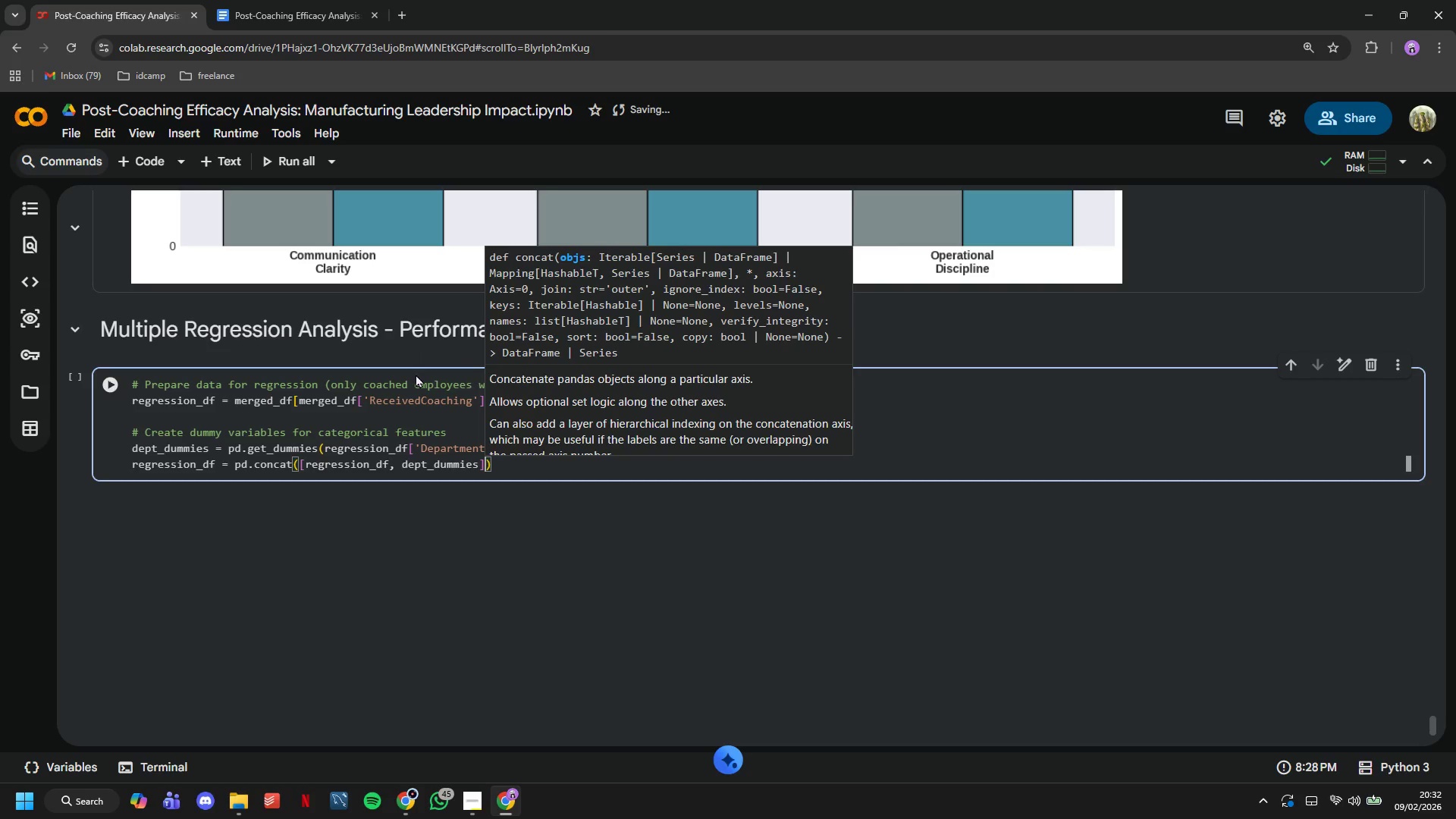 
 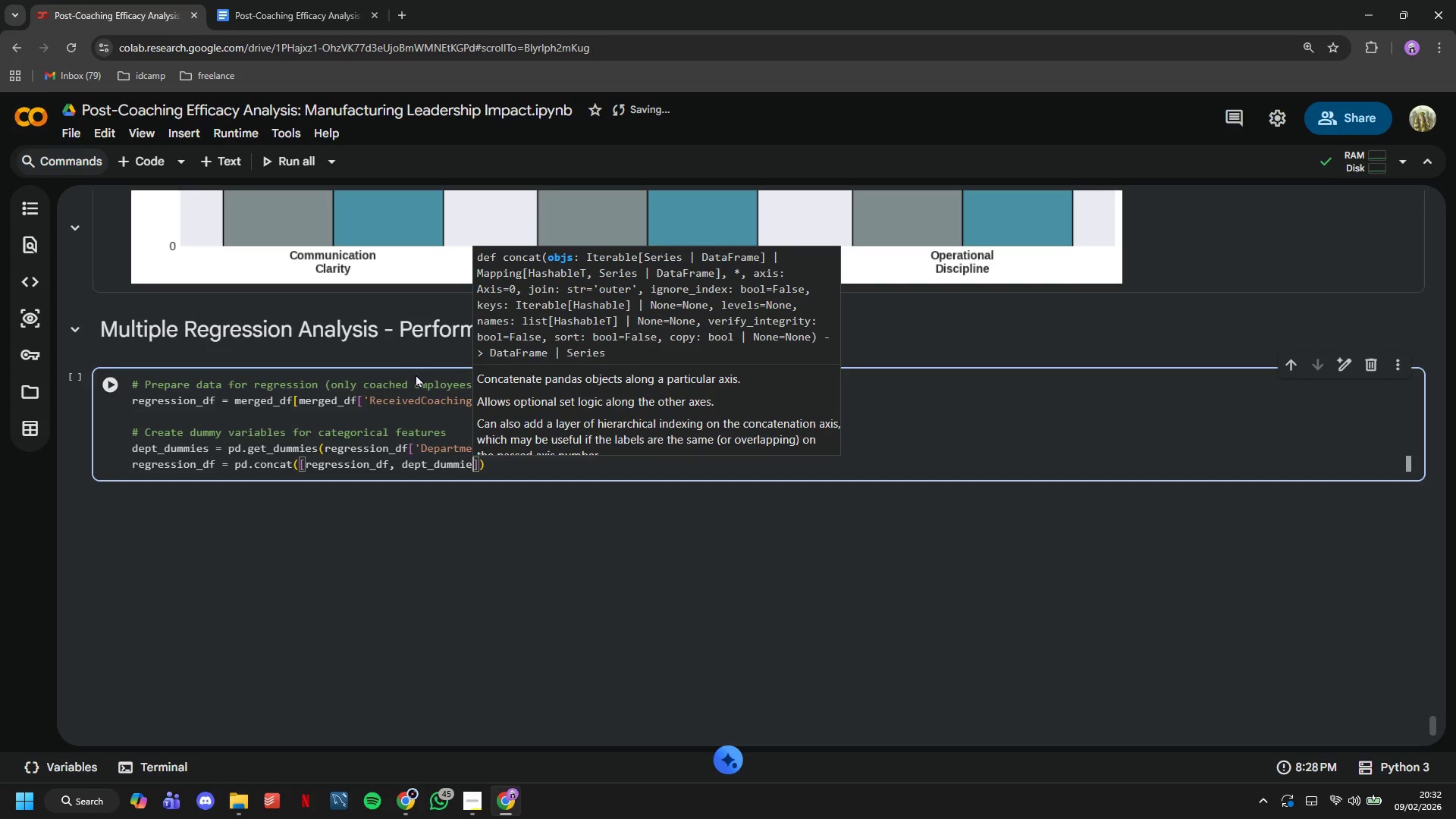 
key(ArrowRight)
 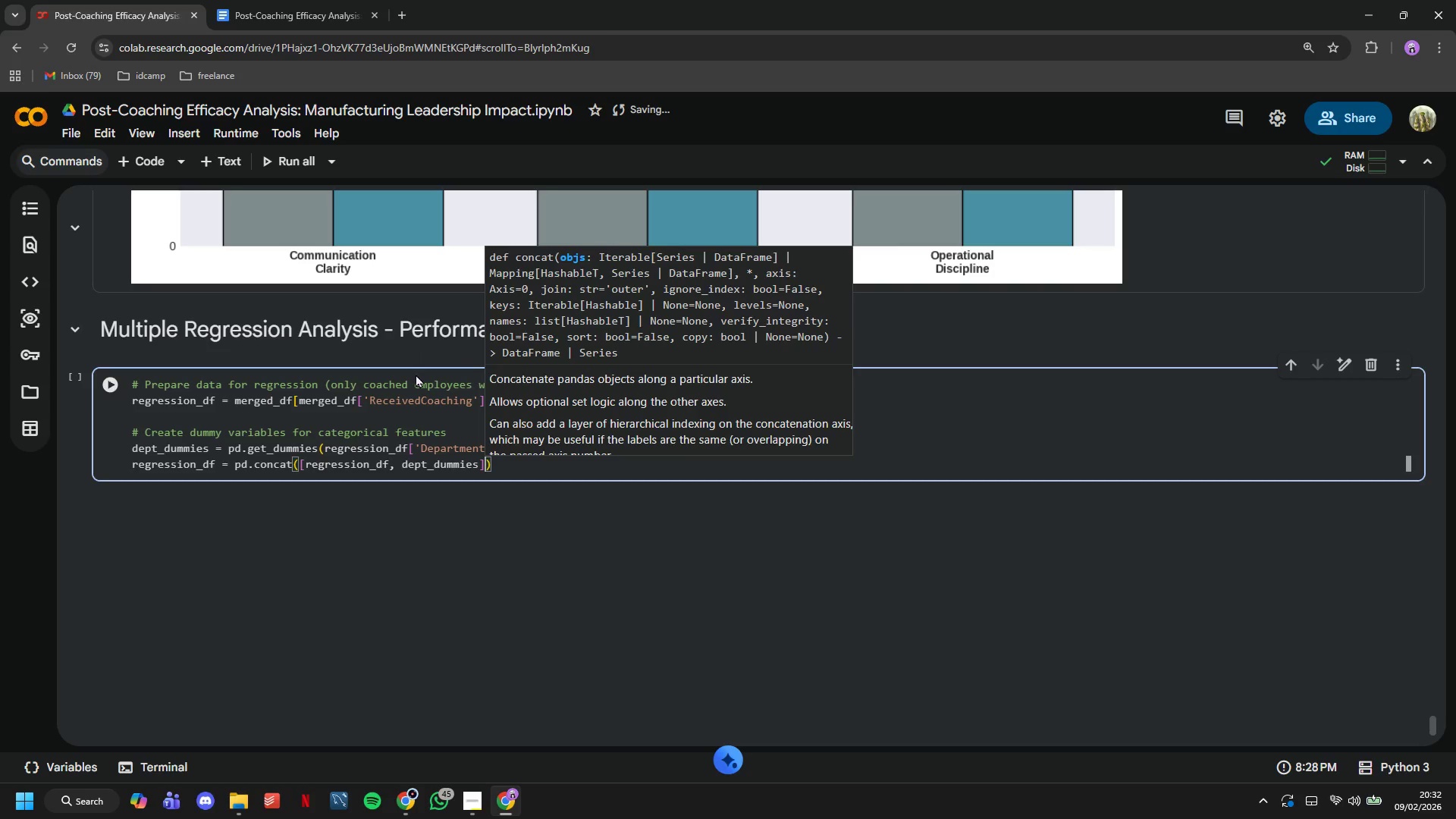 
type(, axis = 1)
 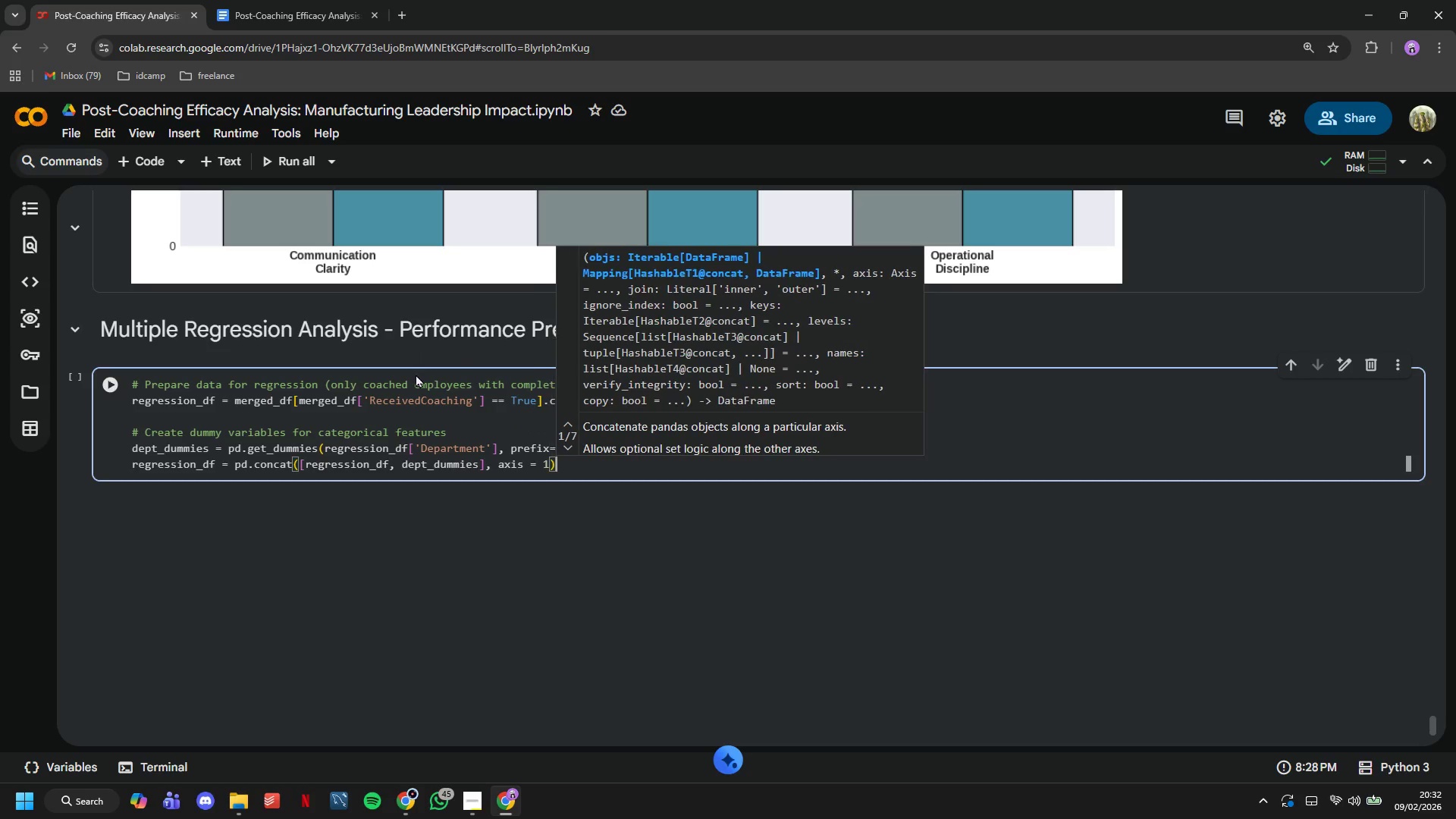 
key(ArrowRight)
 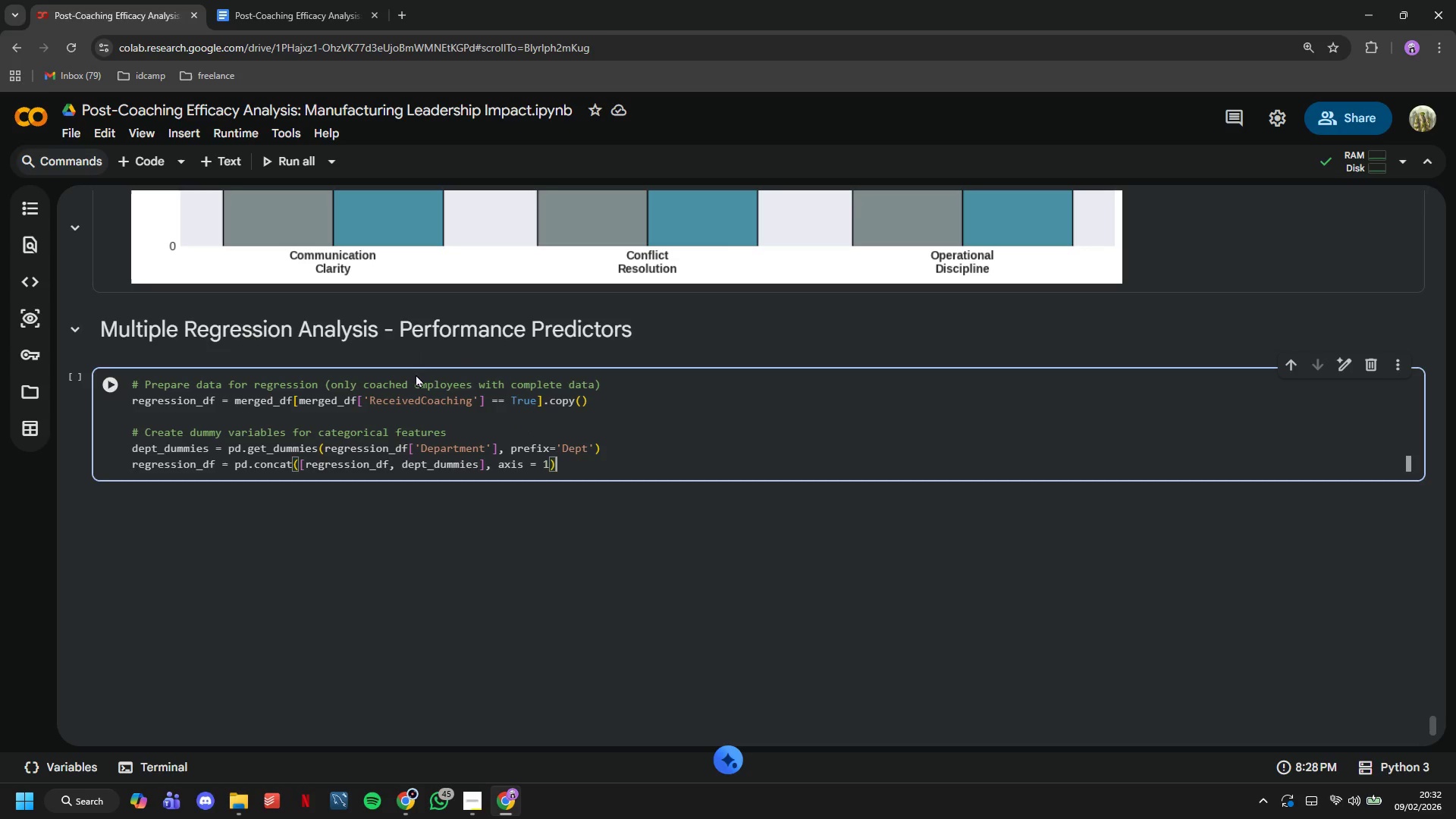 
key(Enter)
 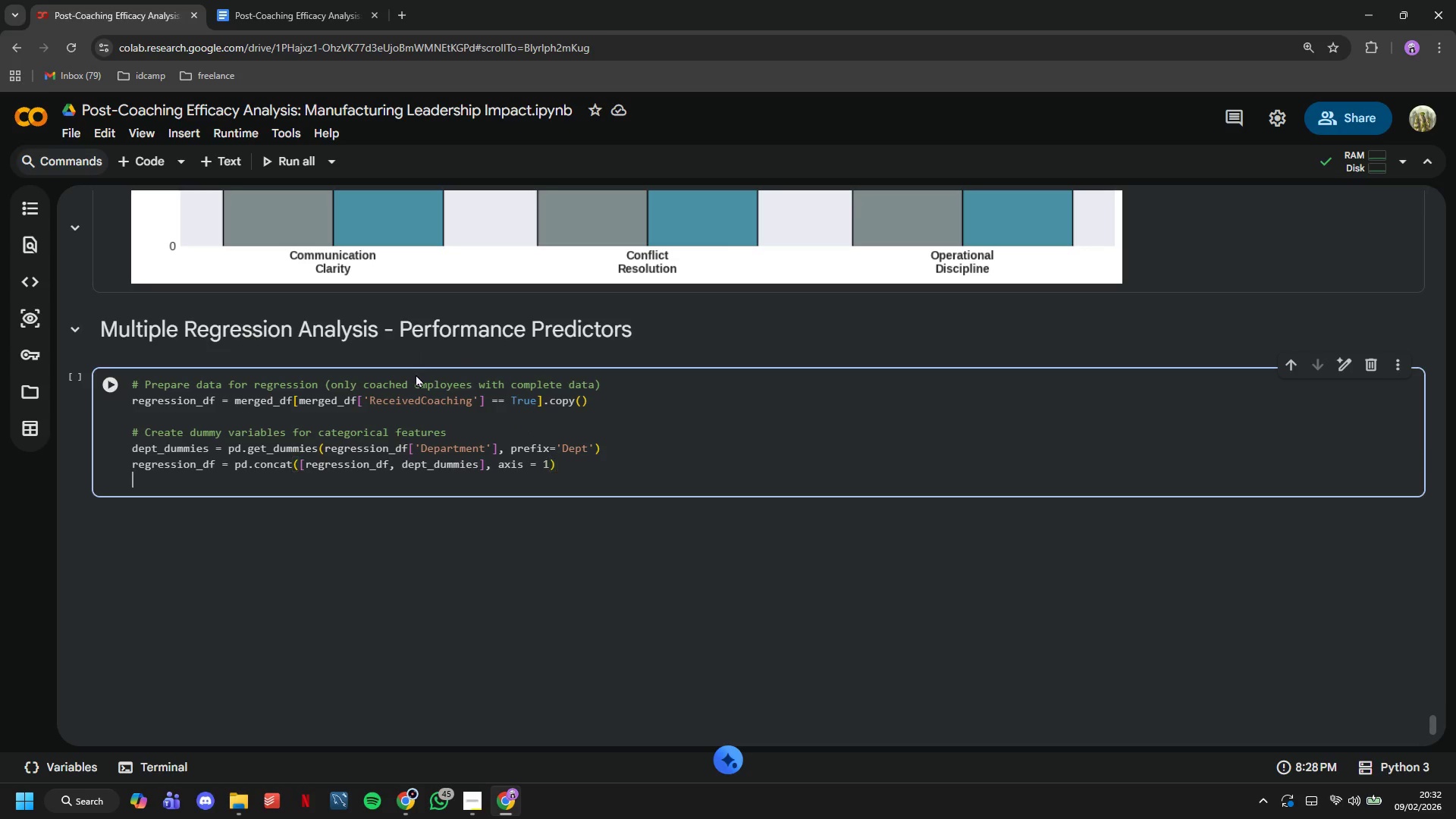 
key(Enter)
 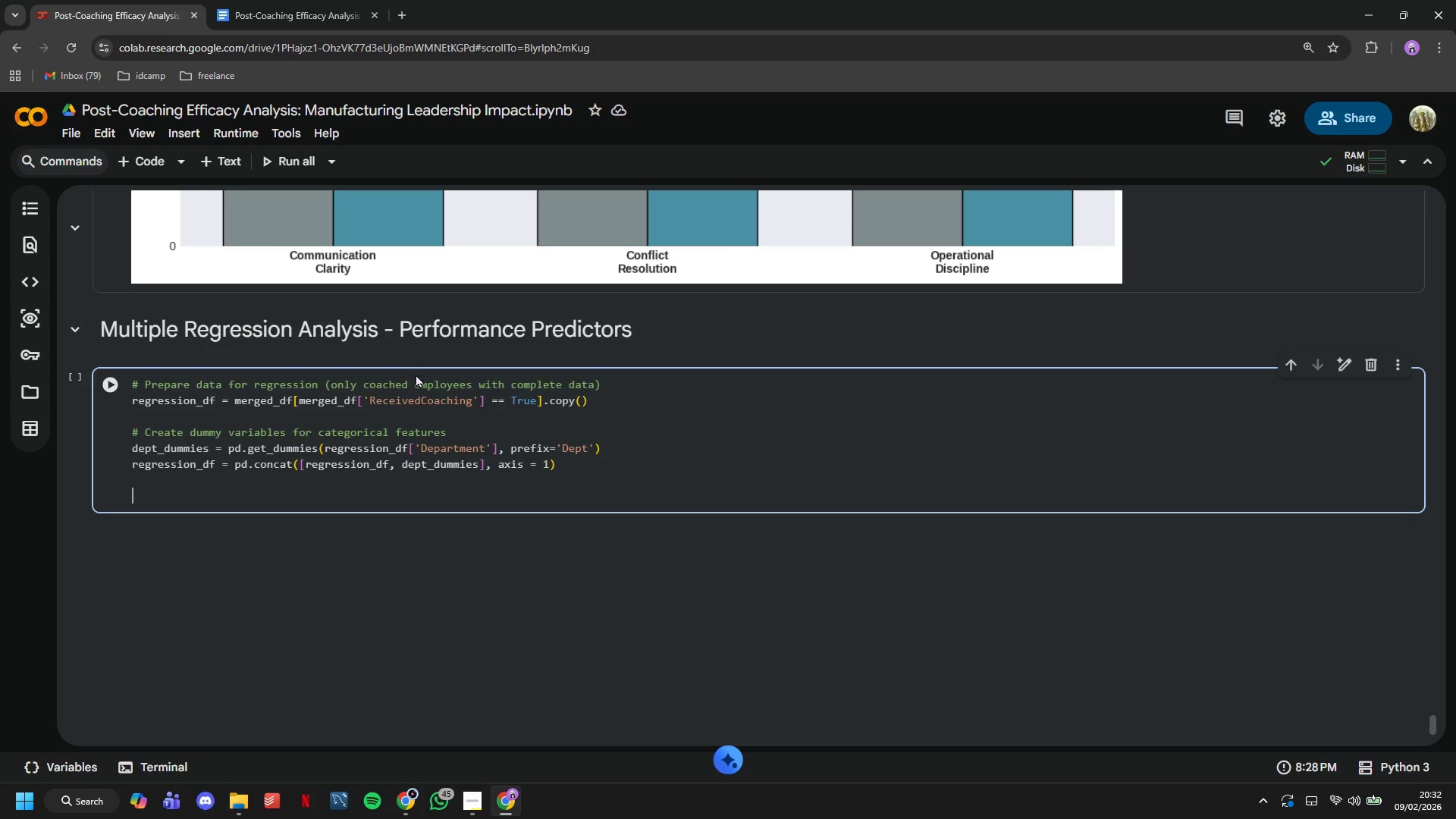 
type(# Secelect)
 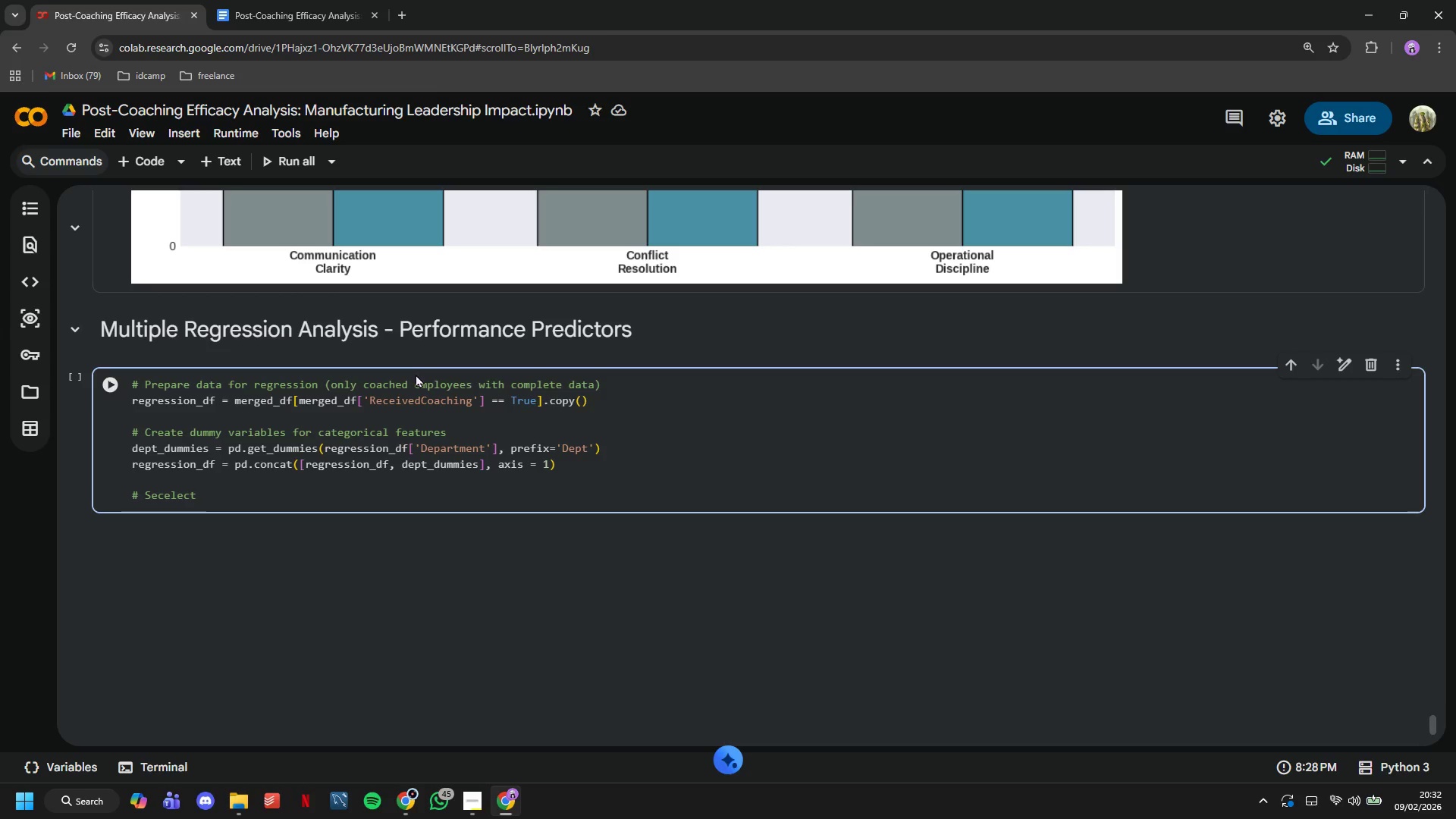 
wait(9.34)
 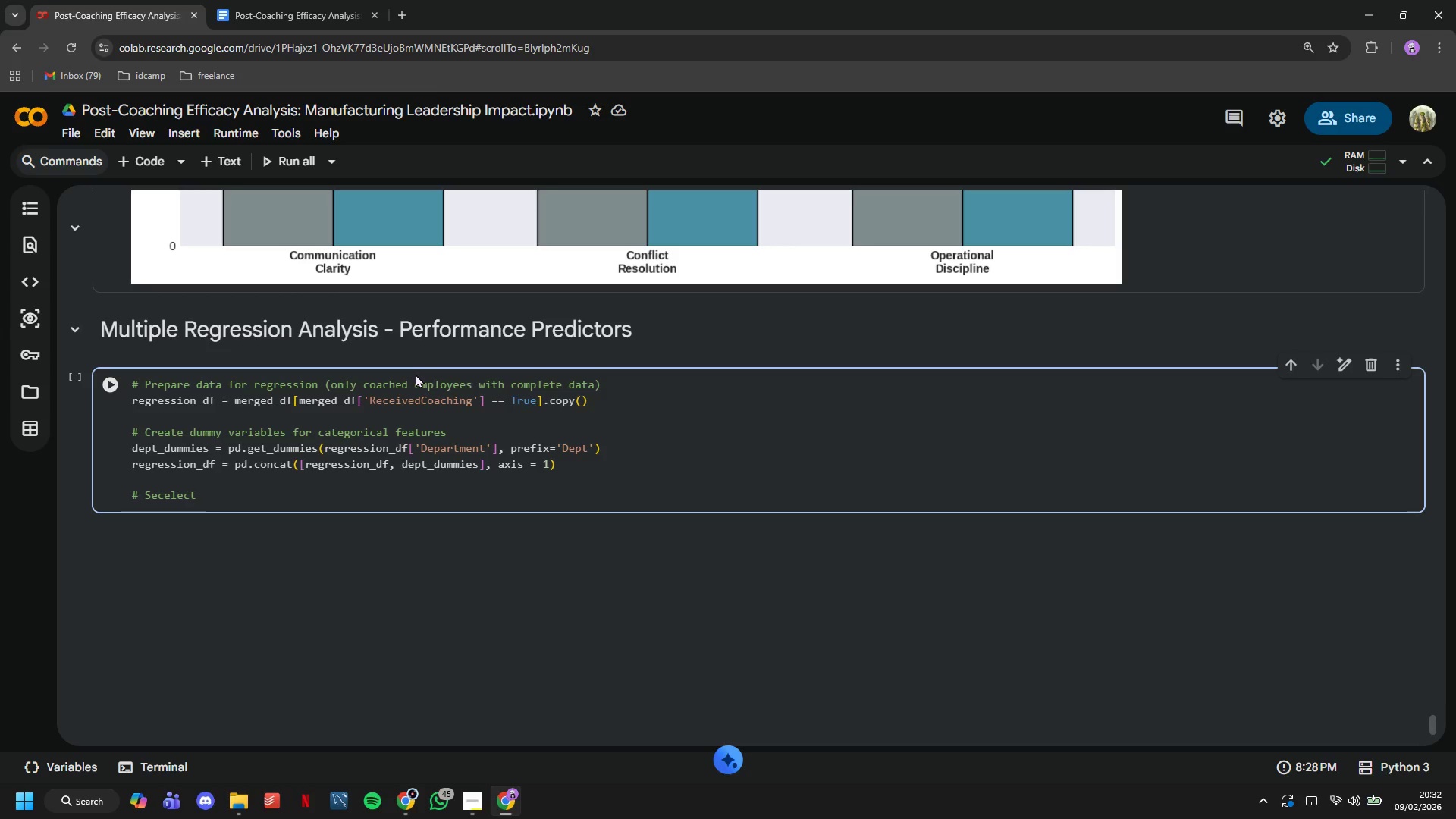 
key(ArrowLeft)
 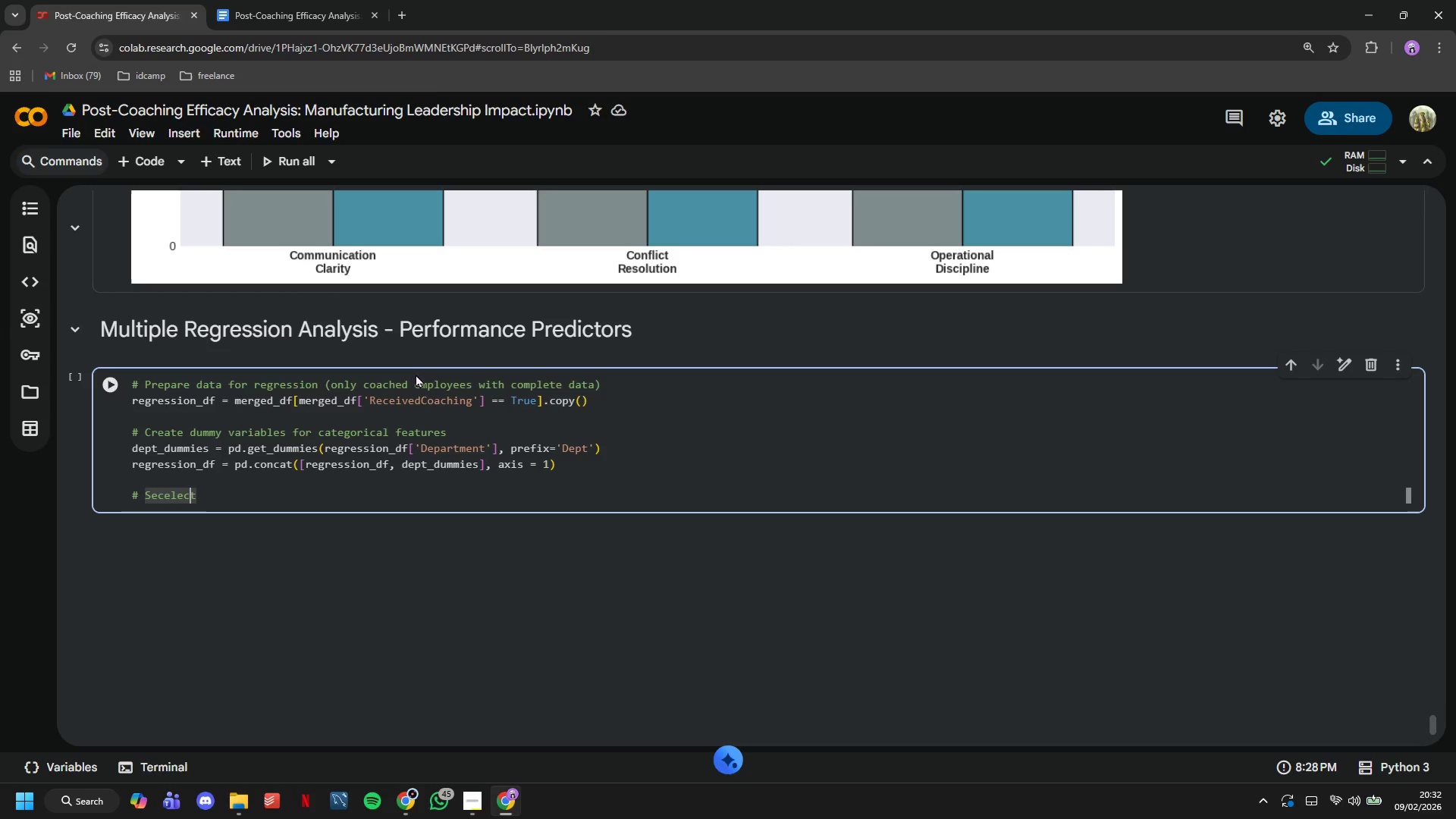 
key(ArrowLeft)
 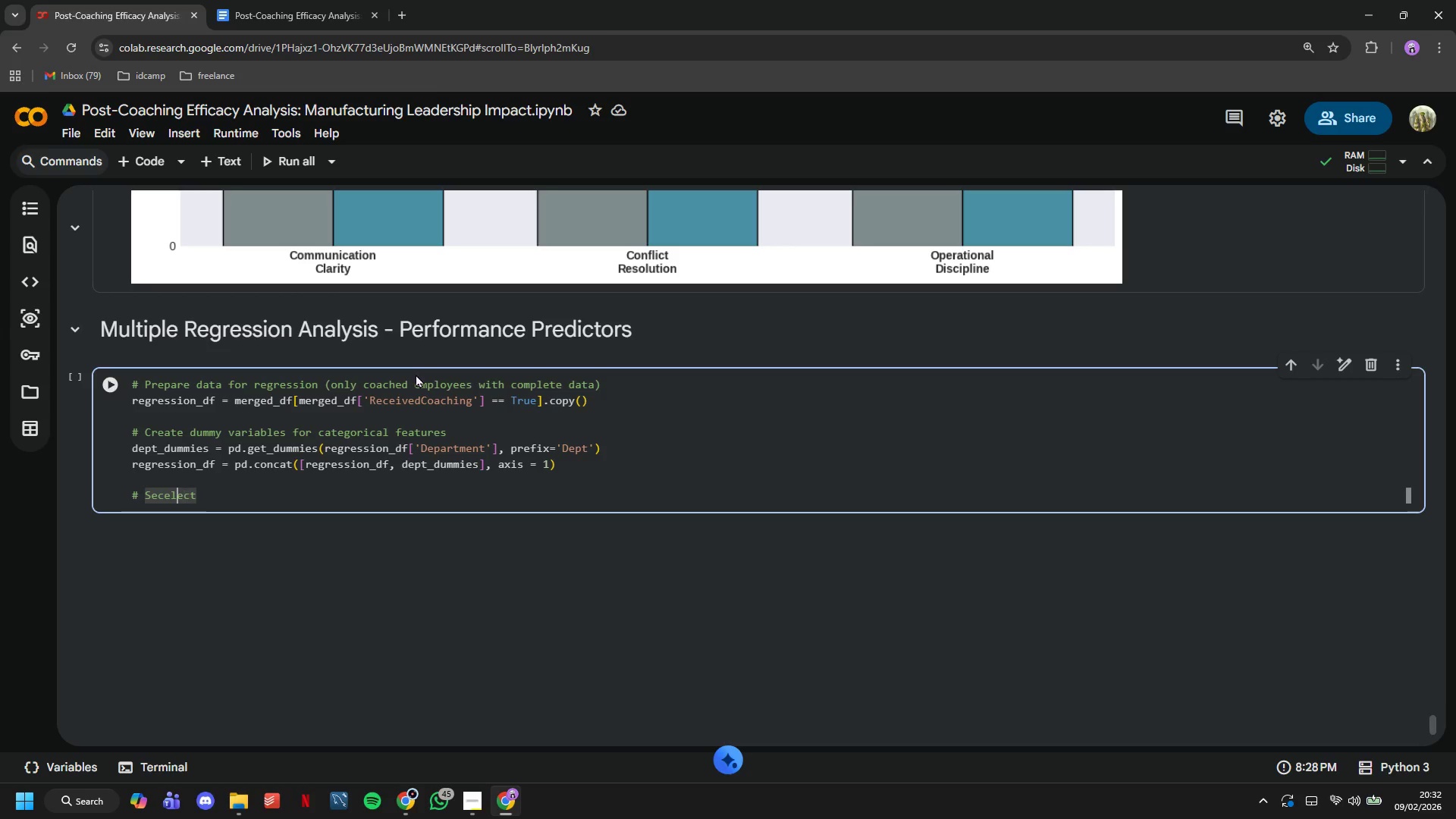 
key(ArrowLeft)
 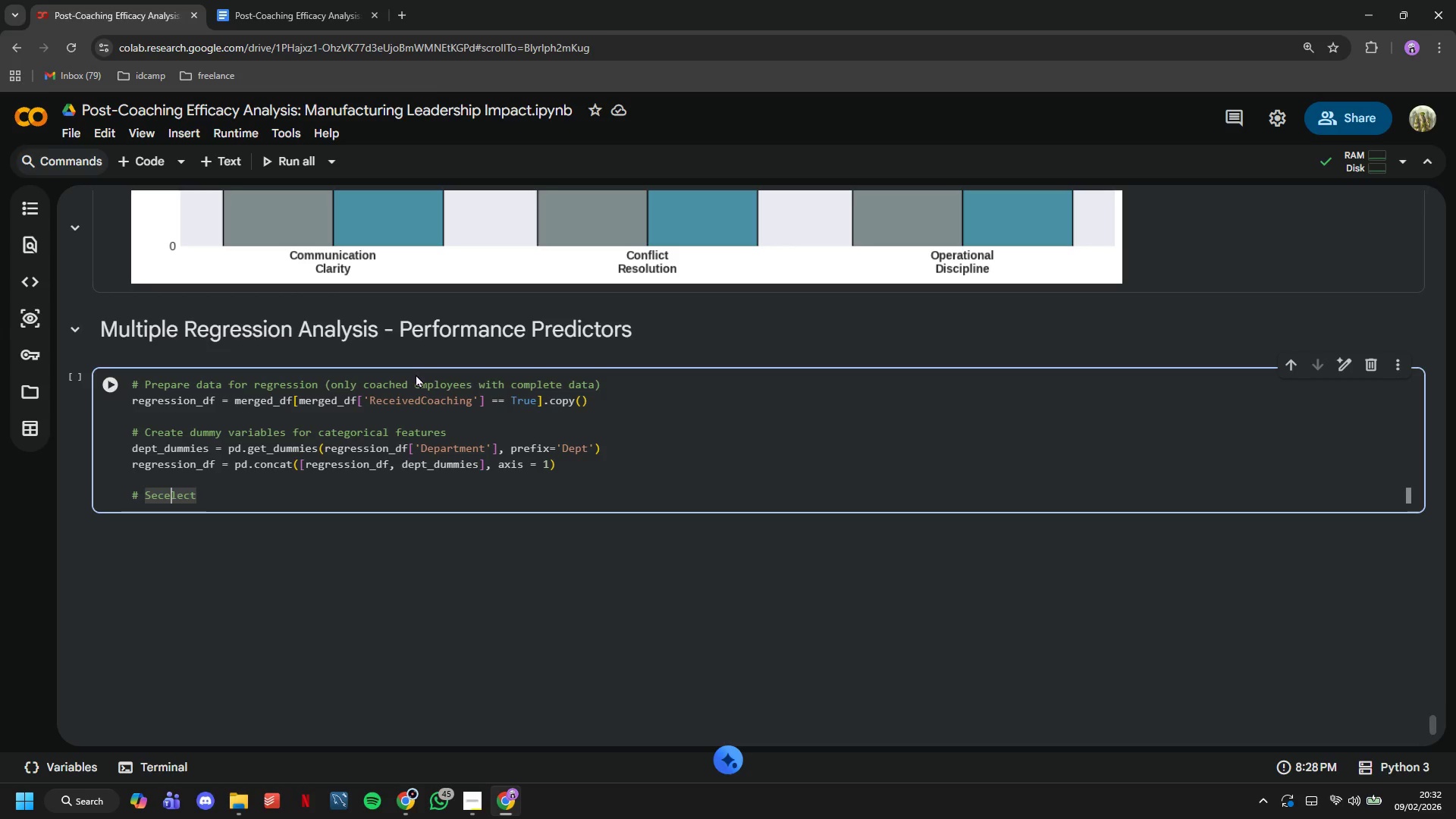 
key(ArrowLeft)
 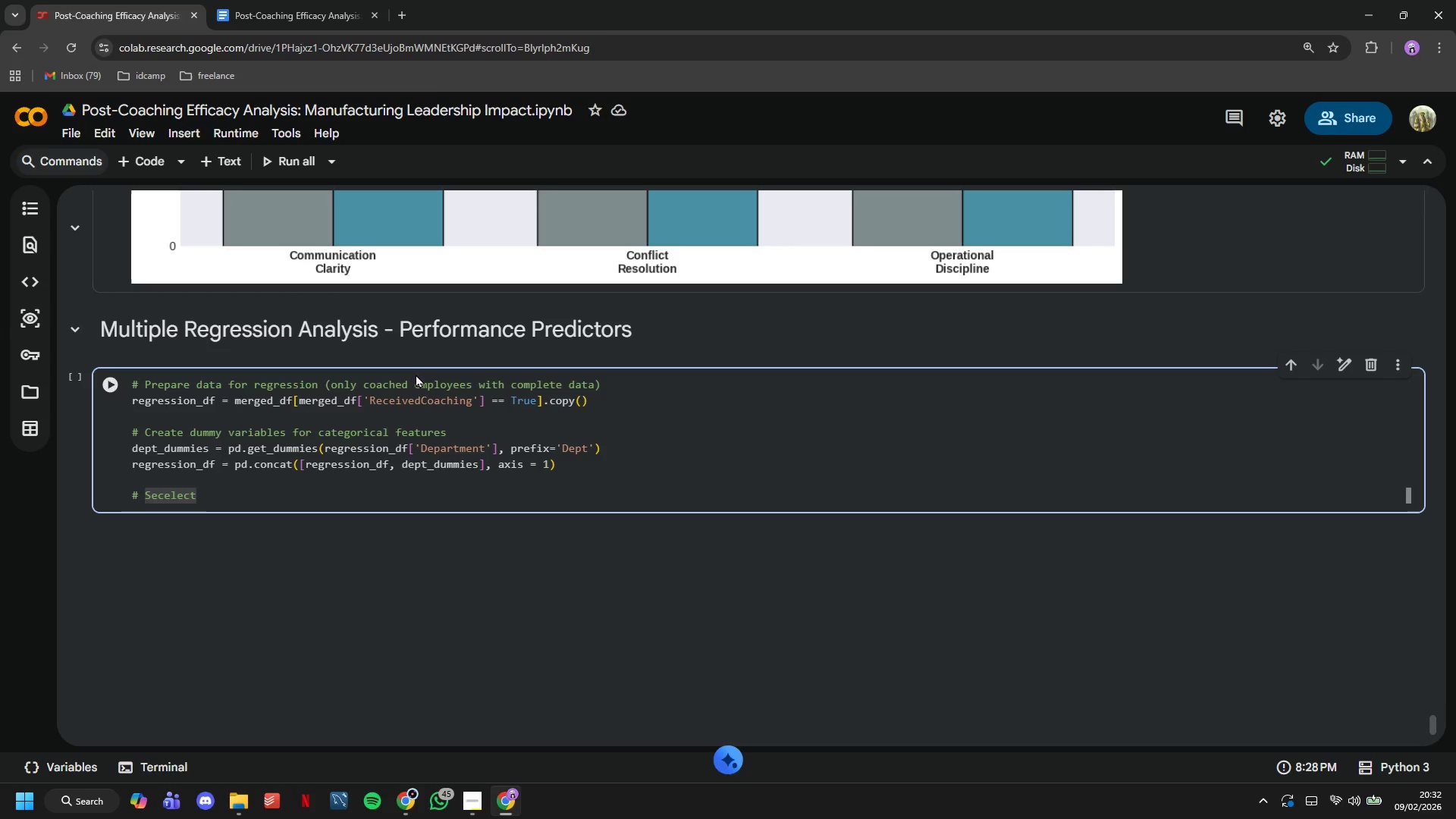 
key(Backspace)
 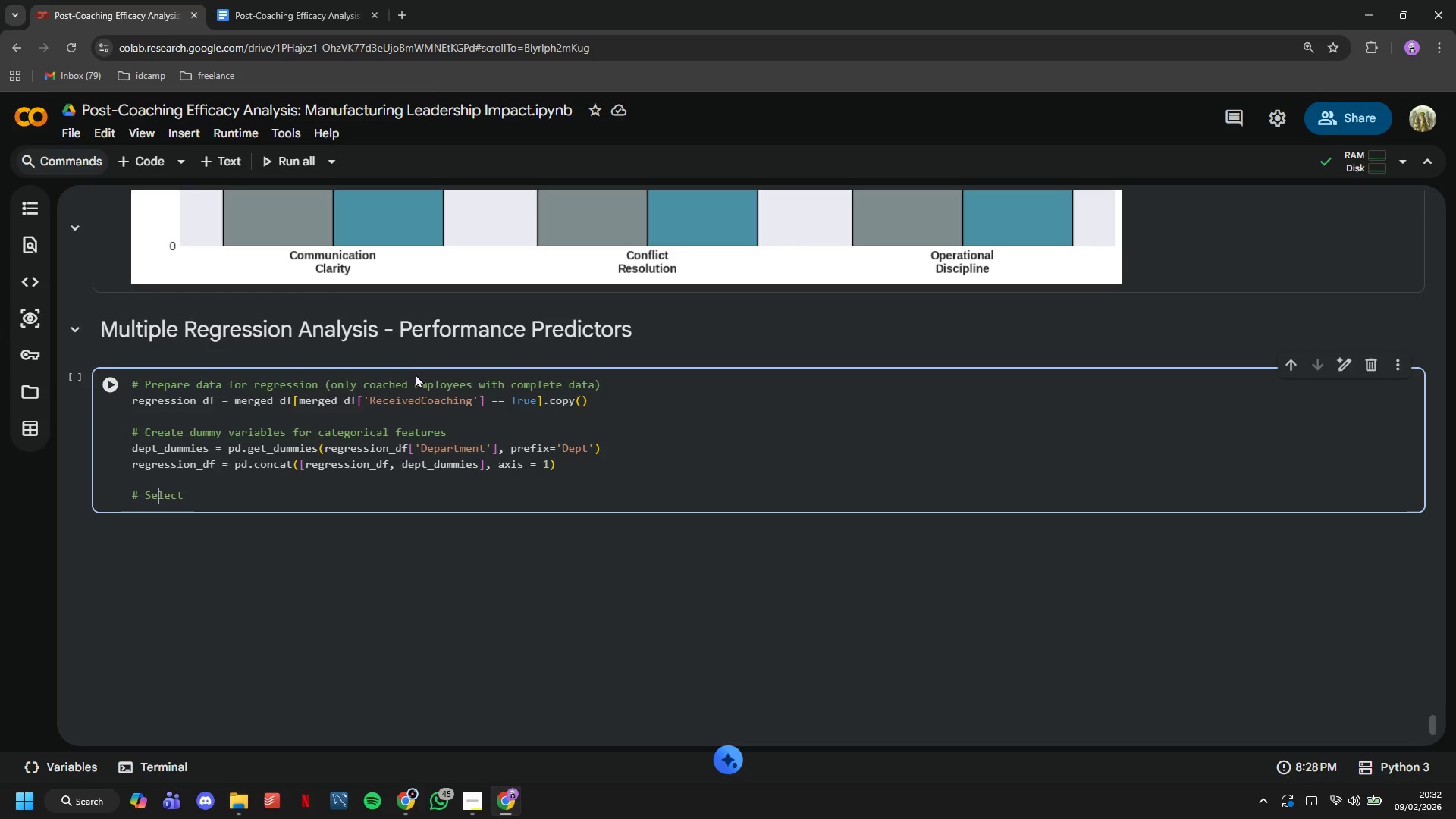 
key(Backspace)
 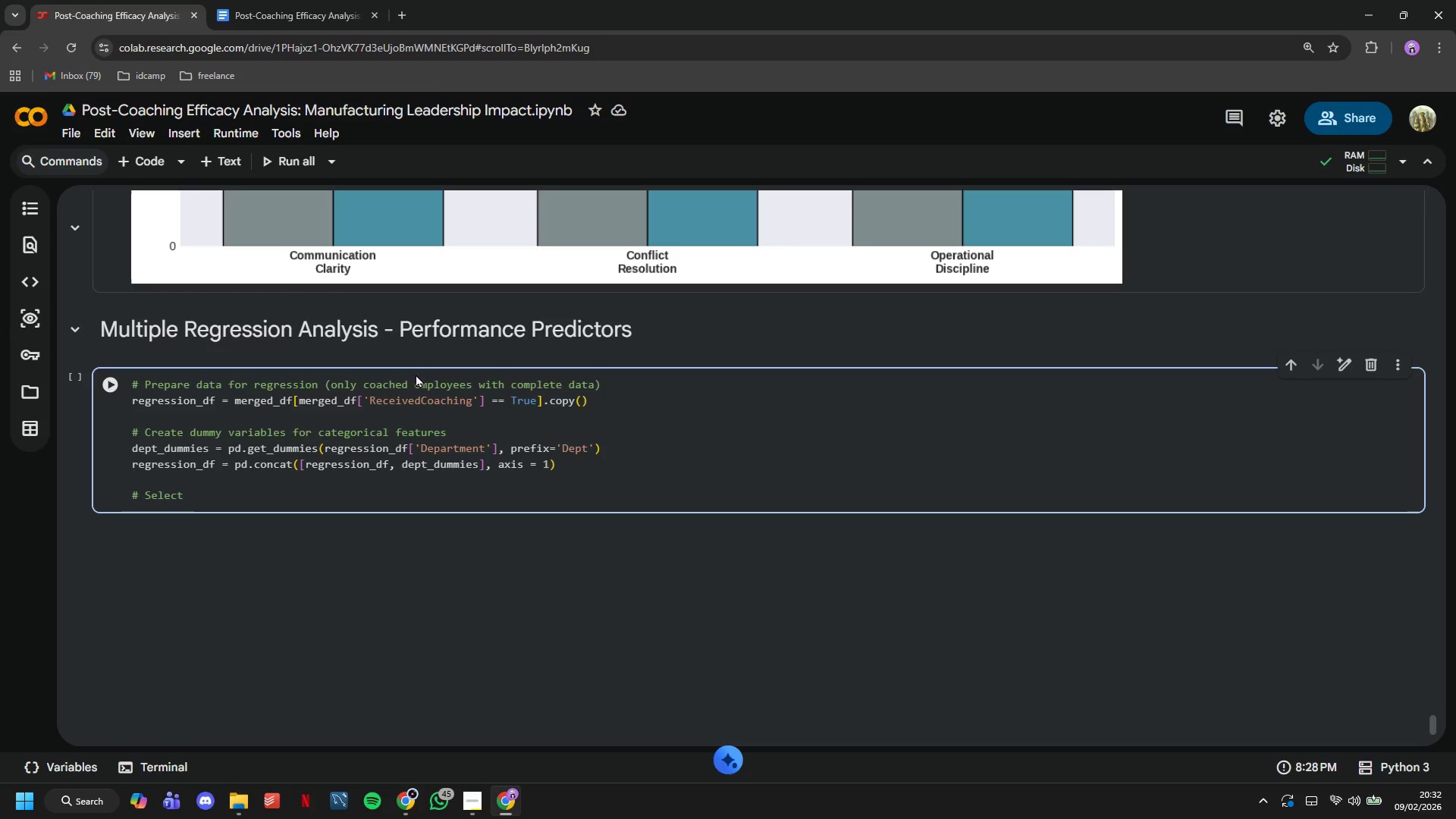 
key(ArrowRight)
 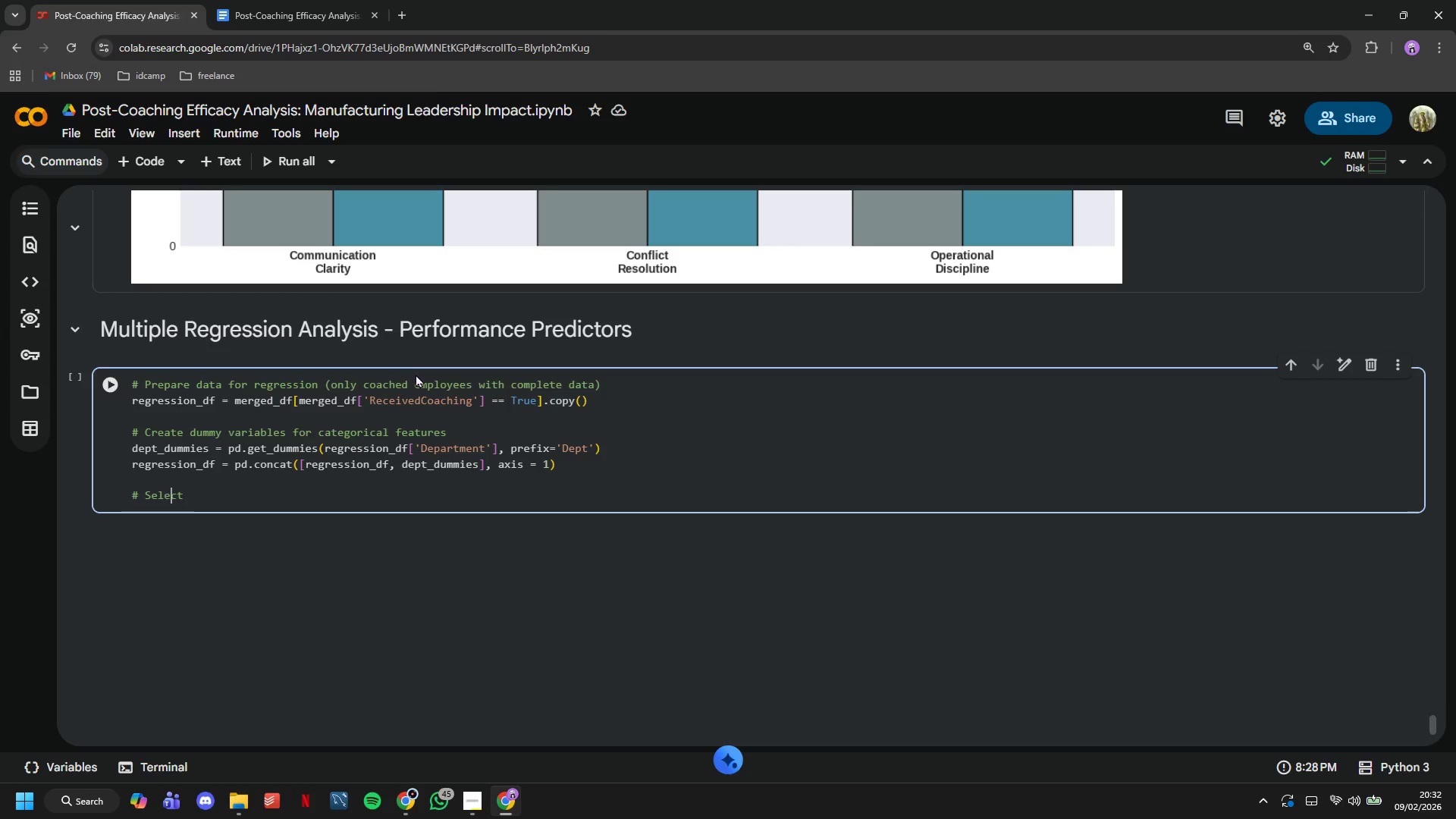 
key(ArrowRight)
 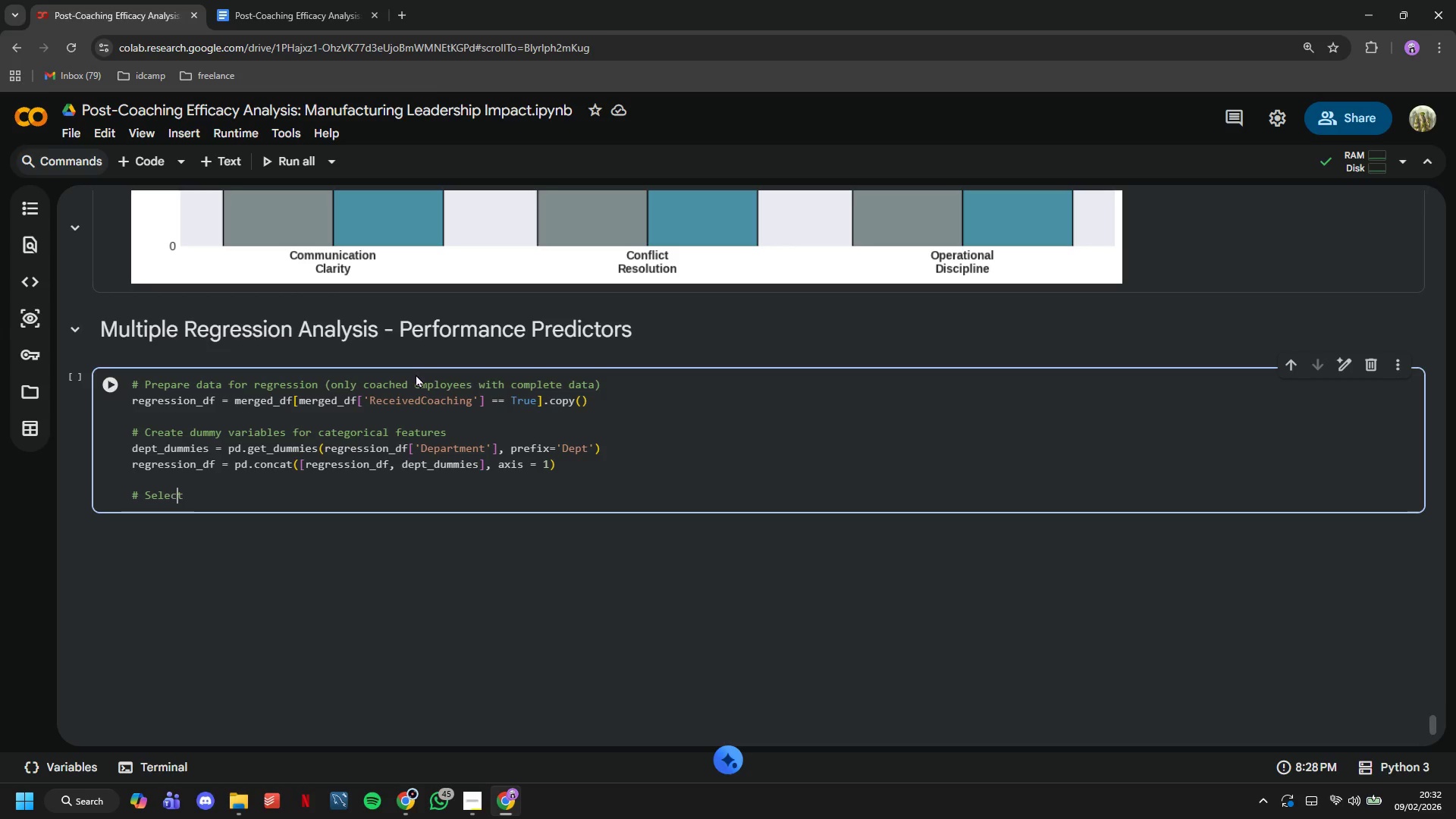 
key(ArrowRight)
 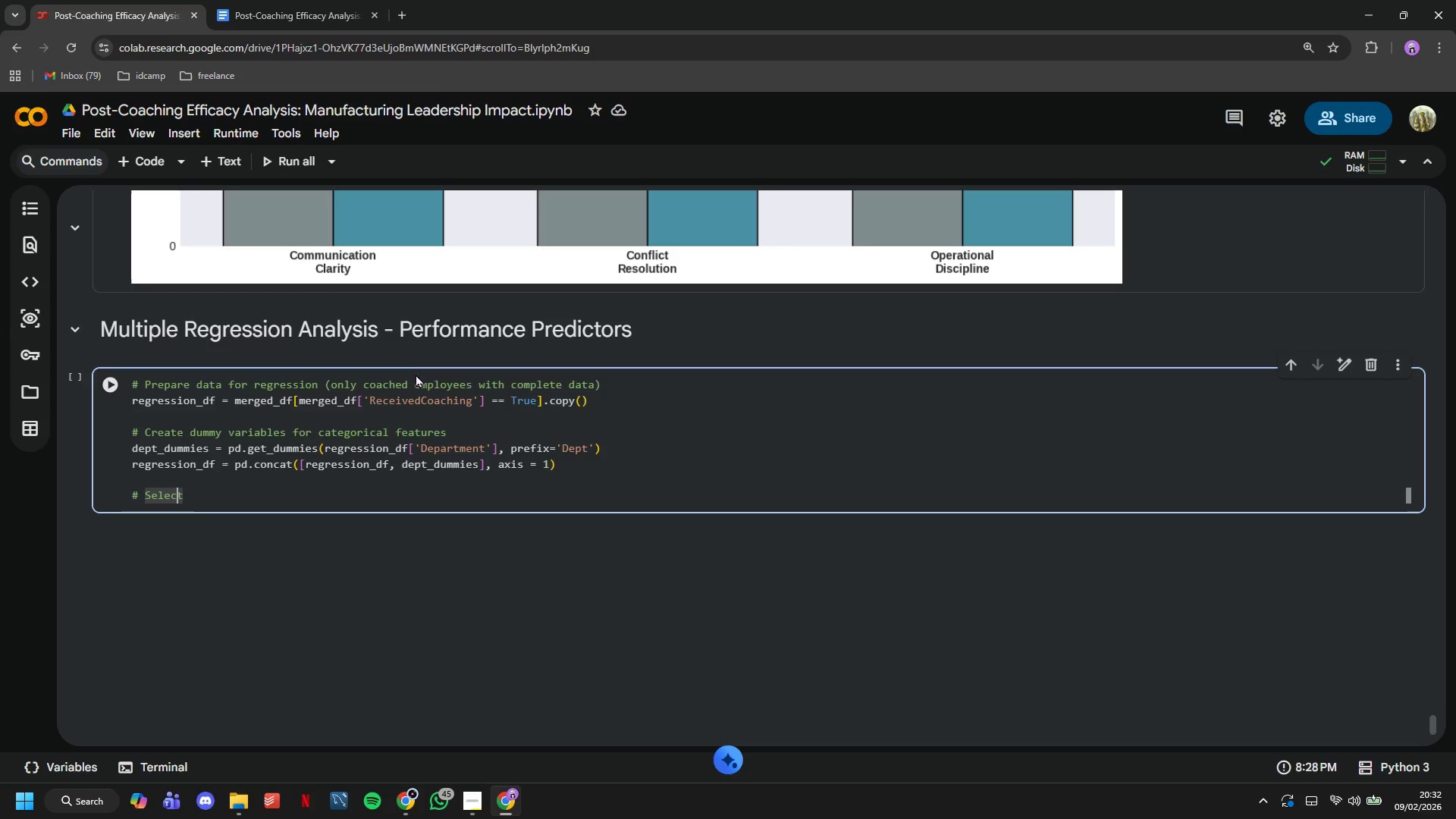 
key(ArrowRight)
 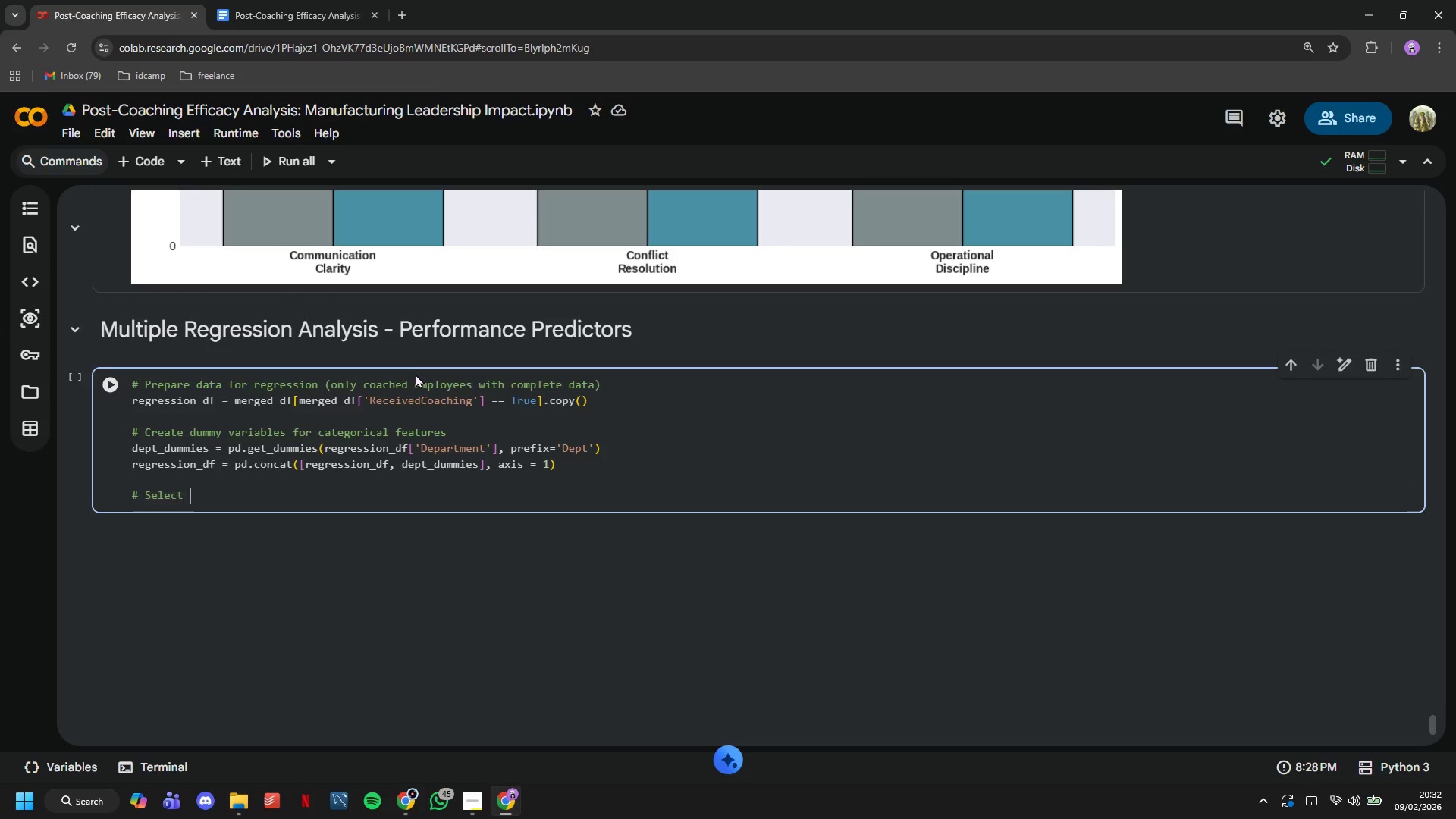 
type( predictors)
 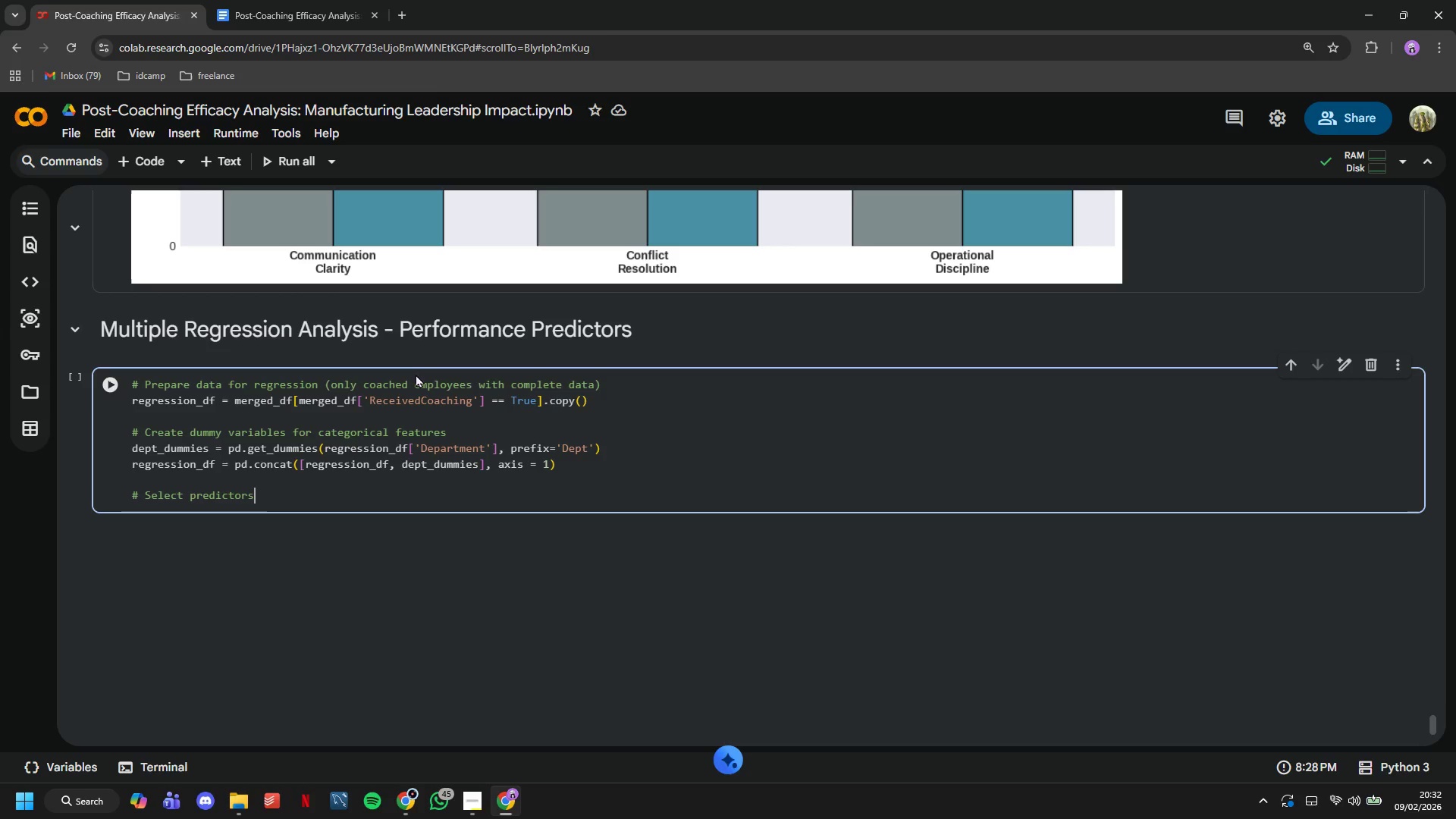 
key(Enter)
 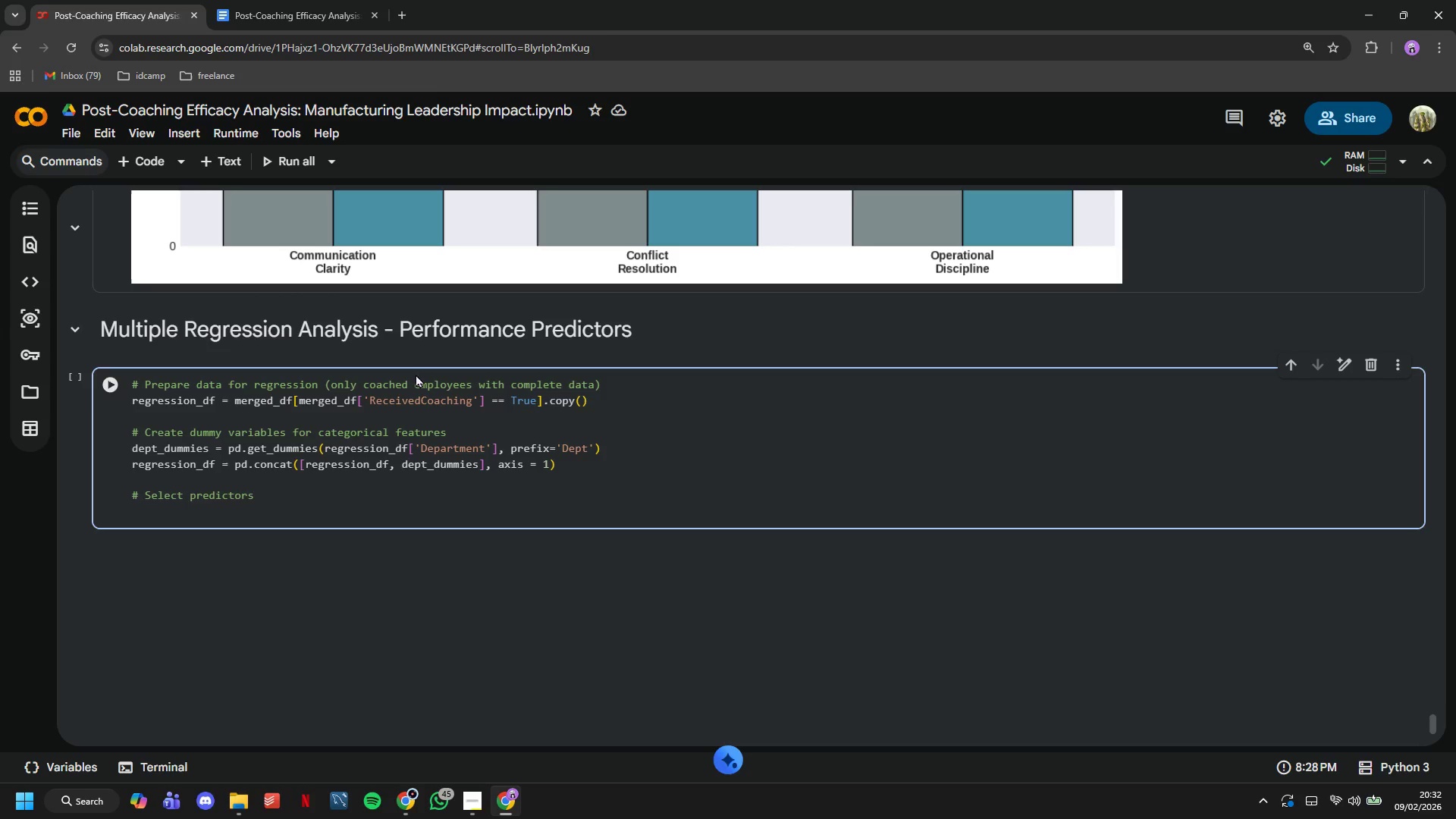 
type(predictors = [)
 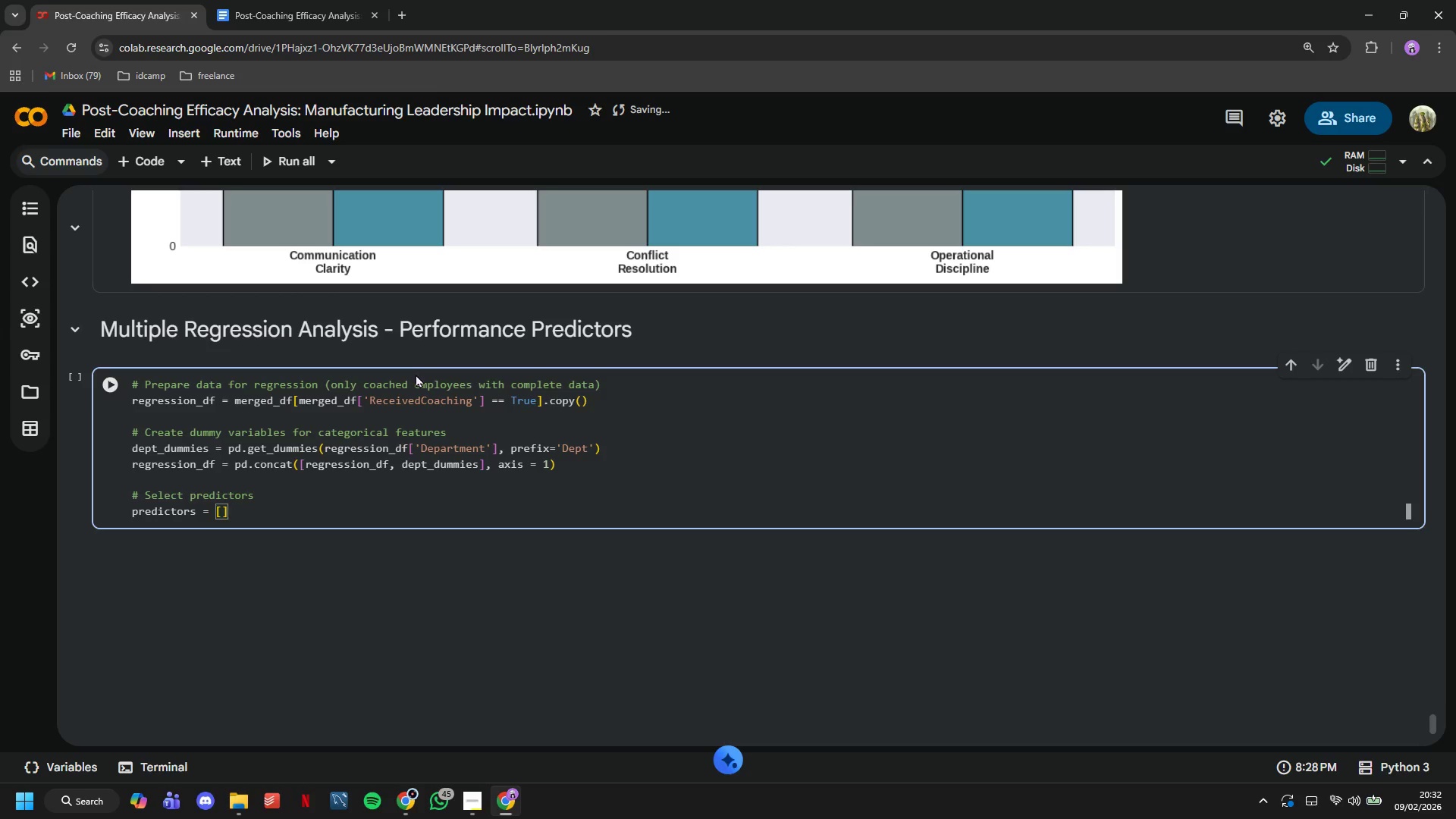 
key(Enter)
 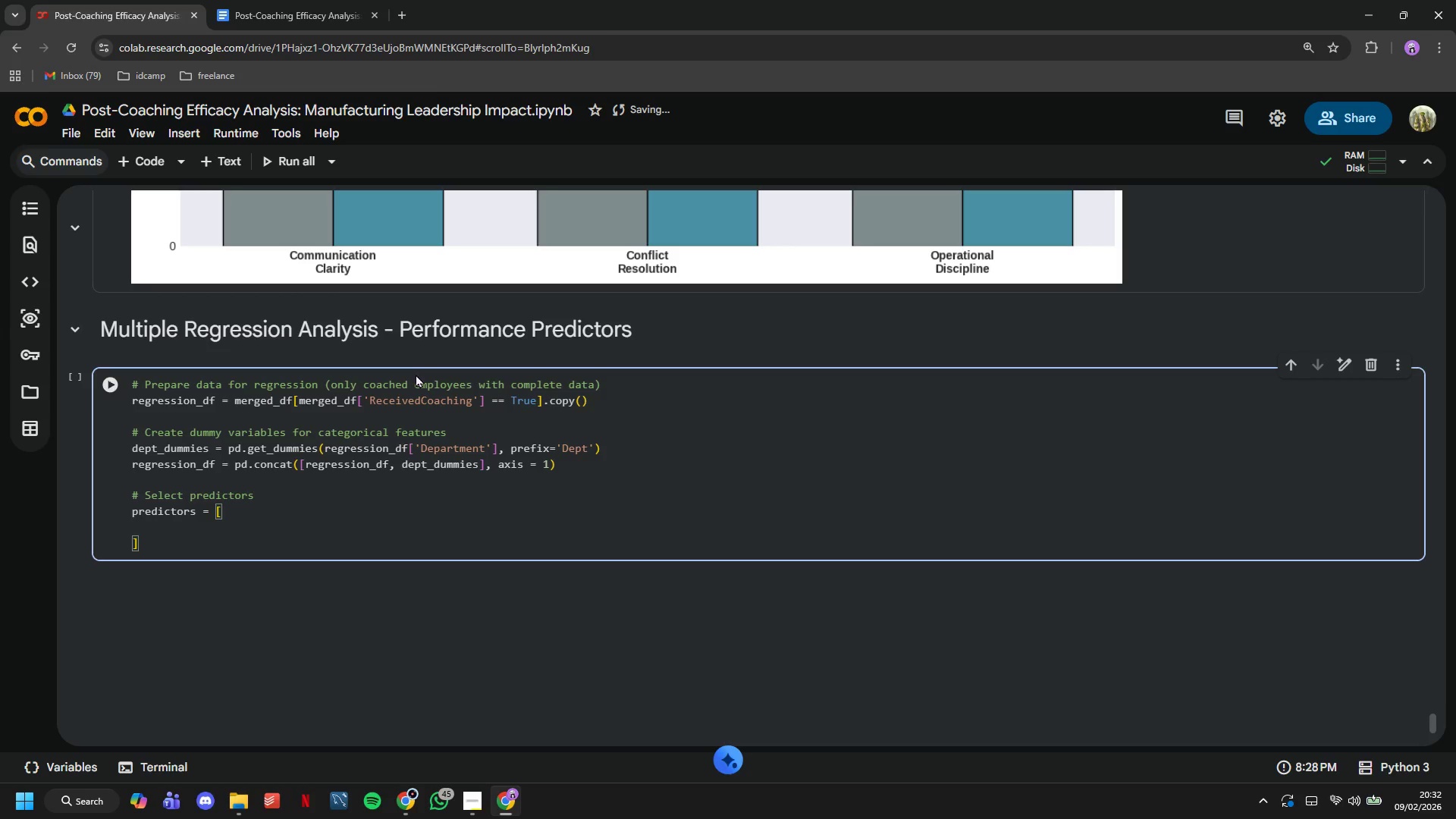 
type('CoachingHours)
 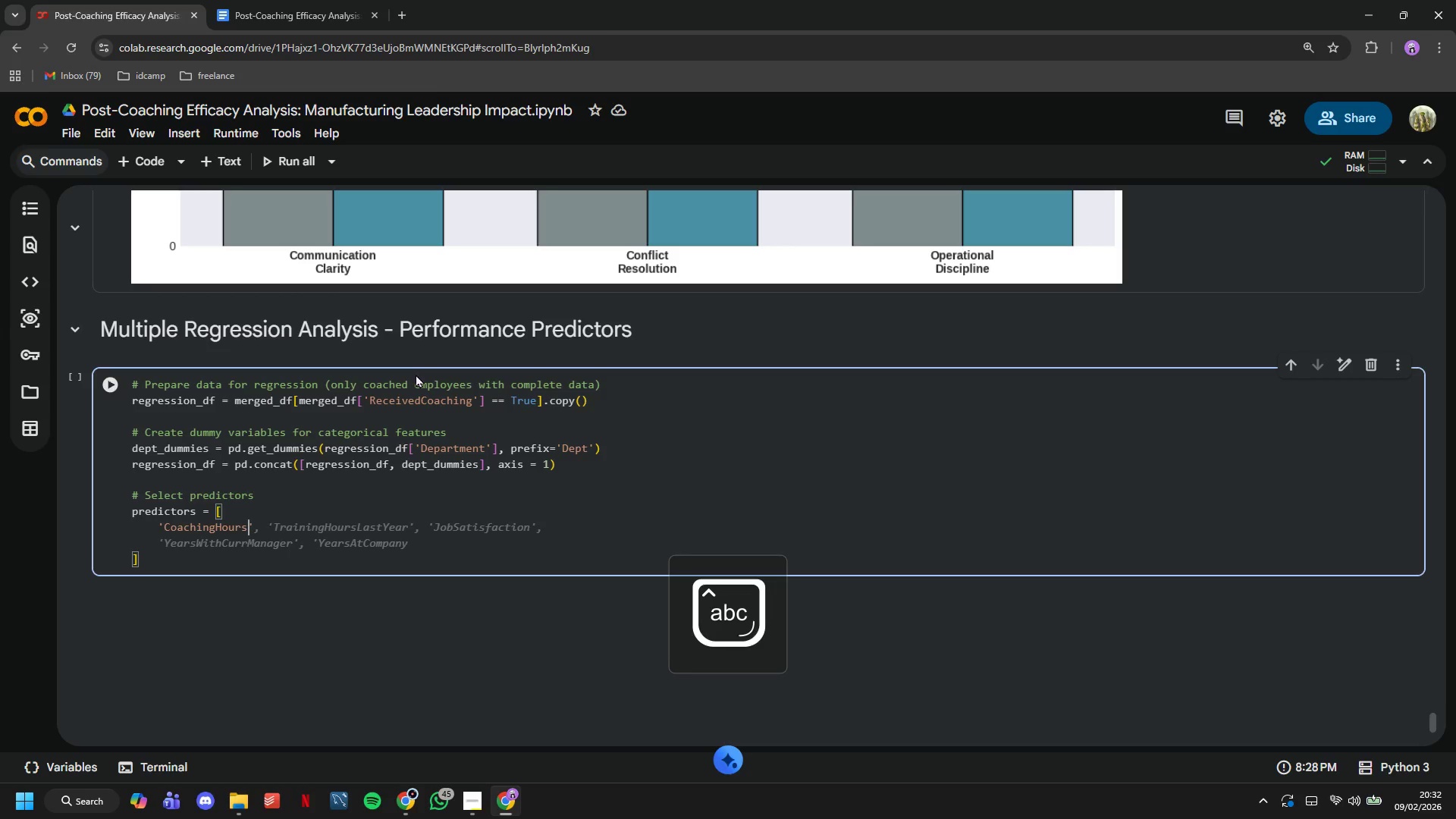 
key(ArrowRight)
 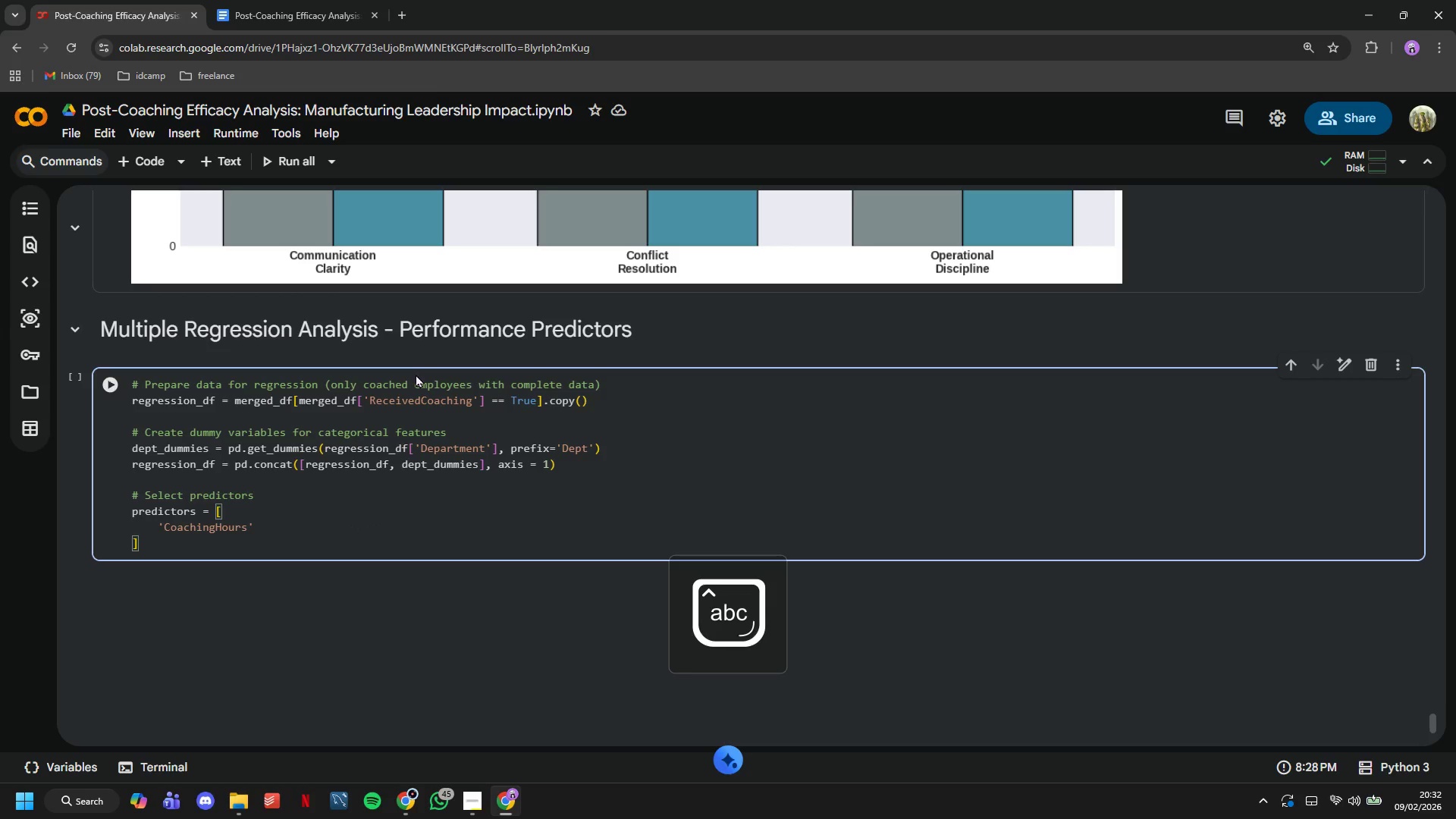 
type(, 'YearsAtCompany)
 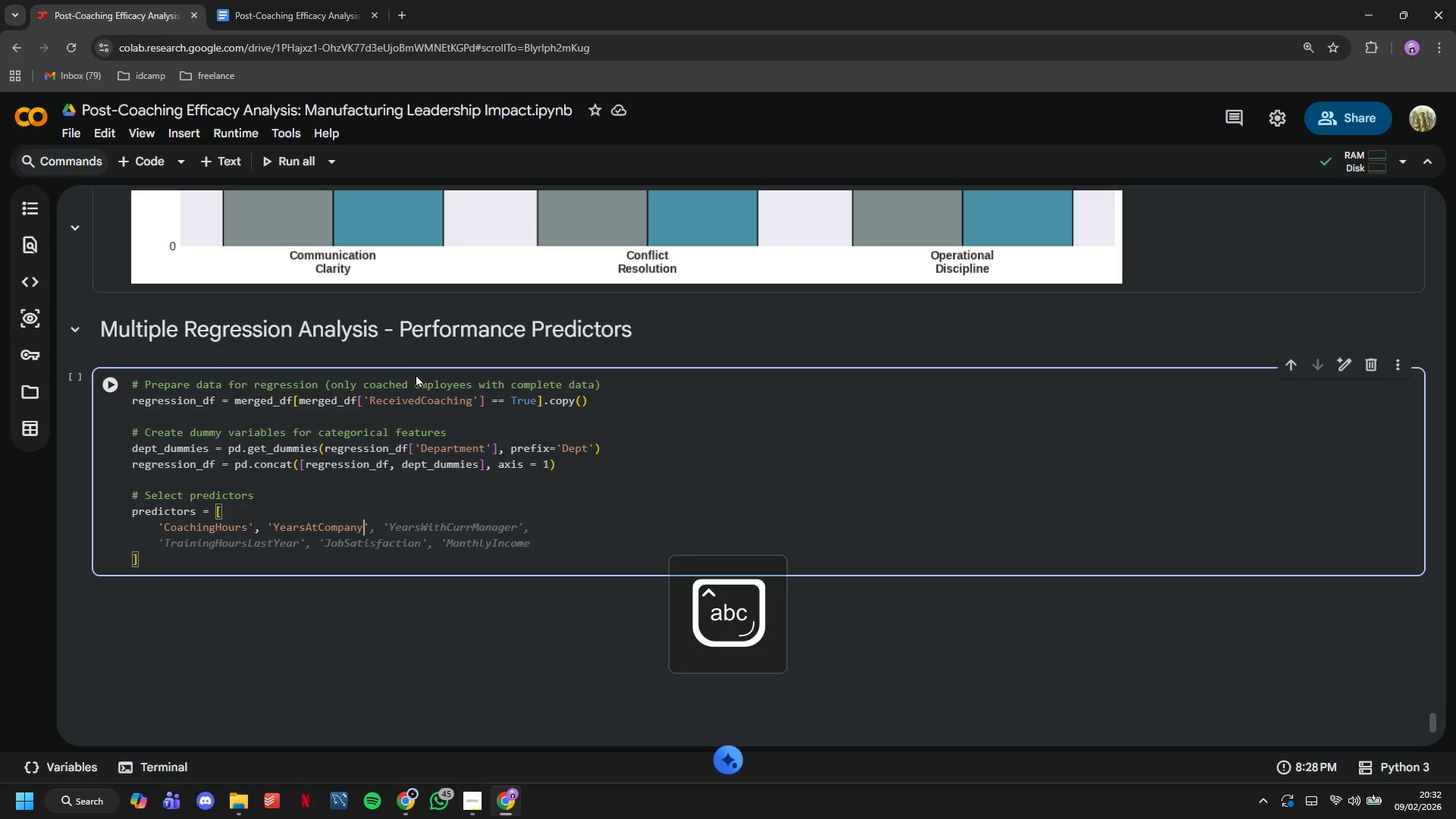 
key(ArrowRight)
 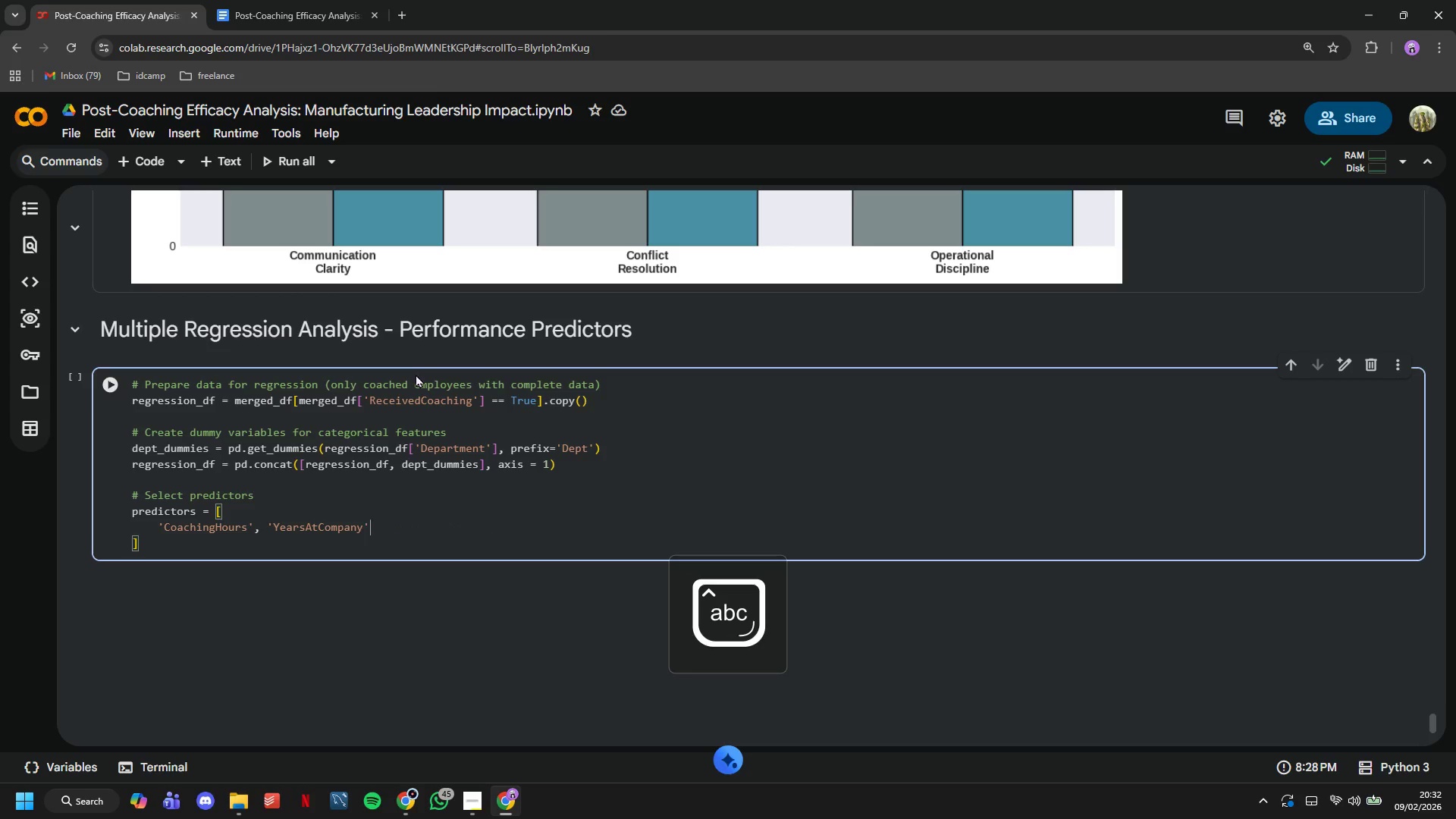 
type(, 'YearsWithCurrManager)
 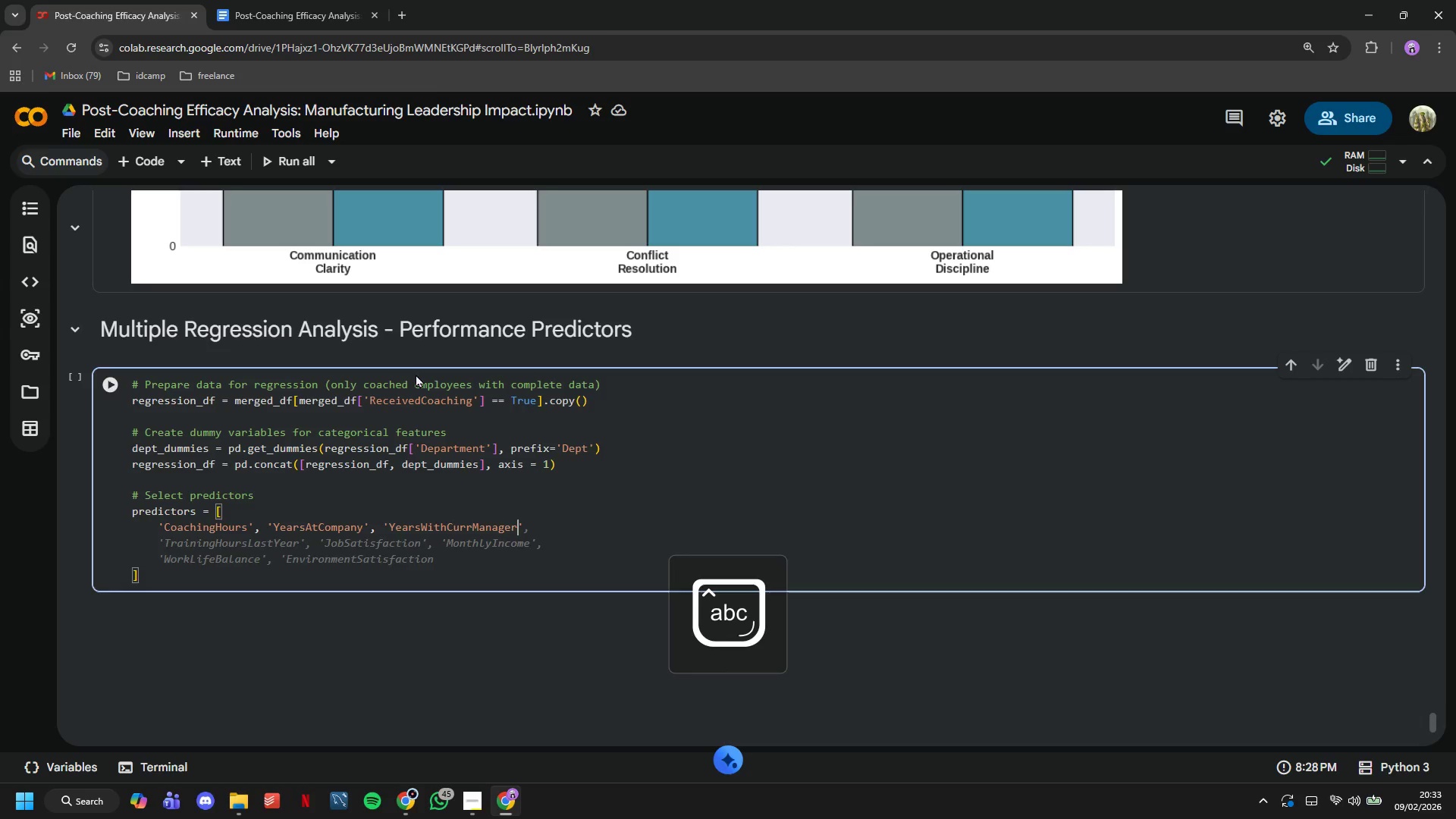 
key(ArrowRight)
 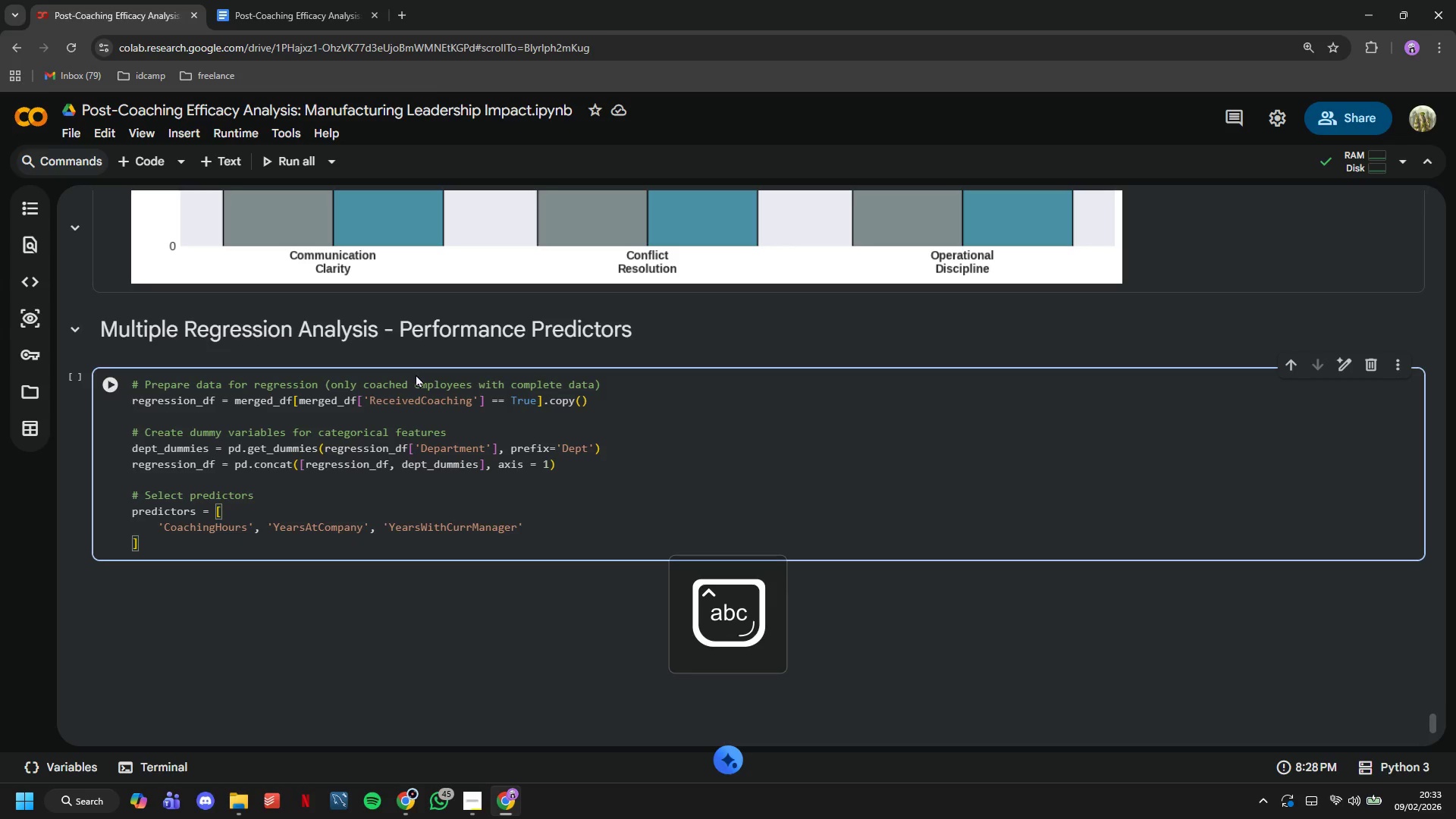 
key(Comma)
 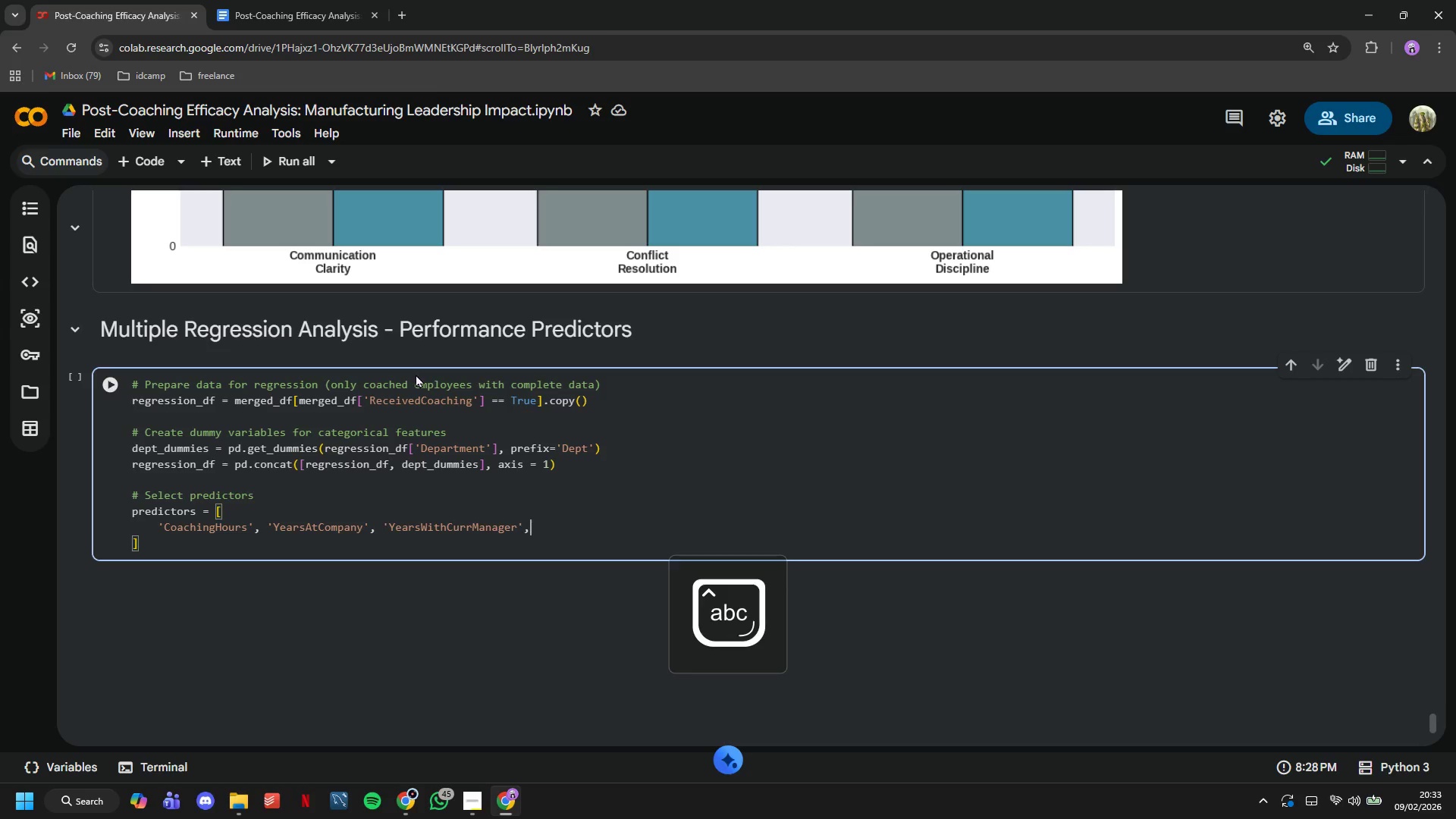 
key(Enter)
 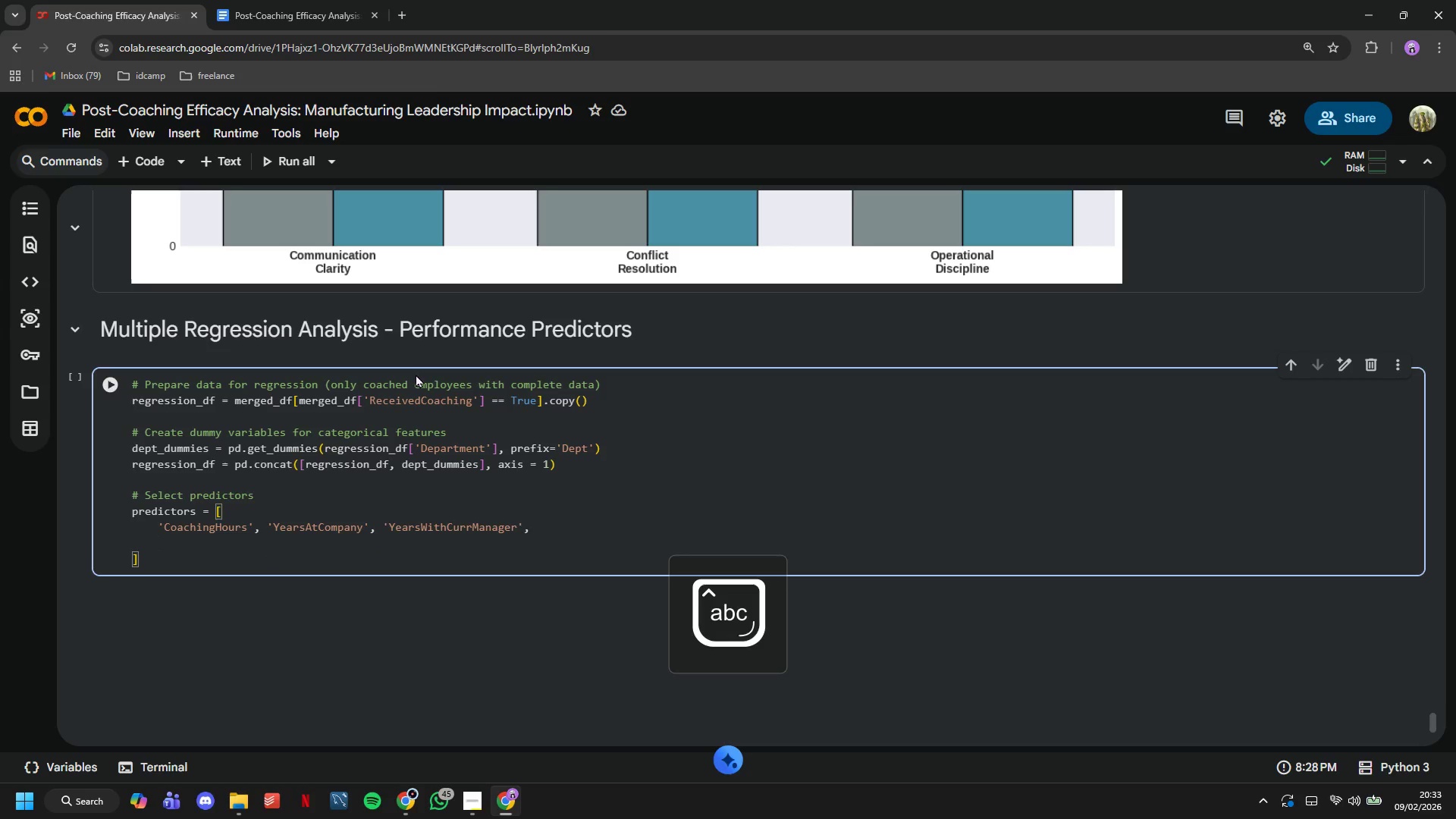 
type('TrainingHoursLastYear)
 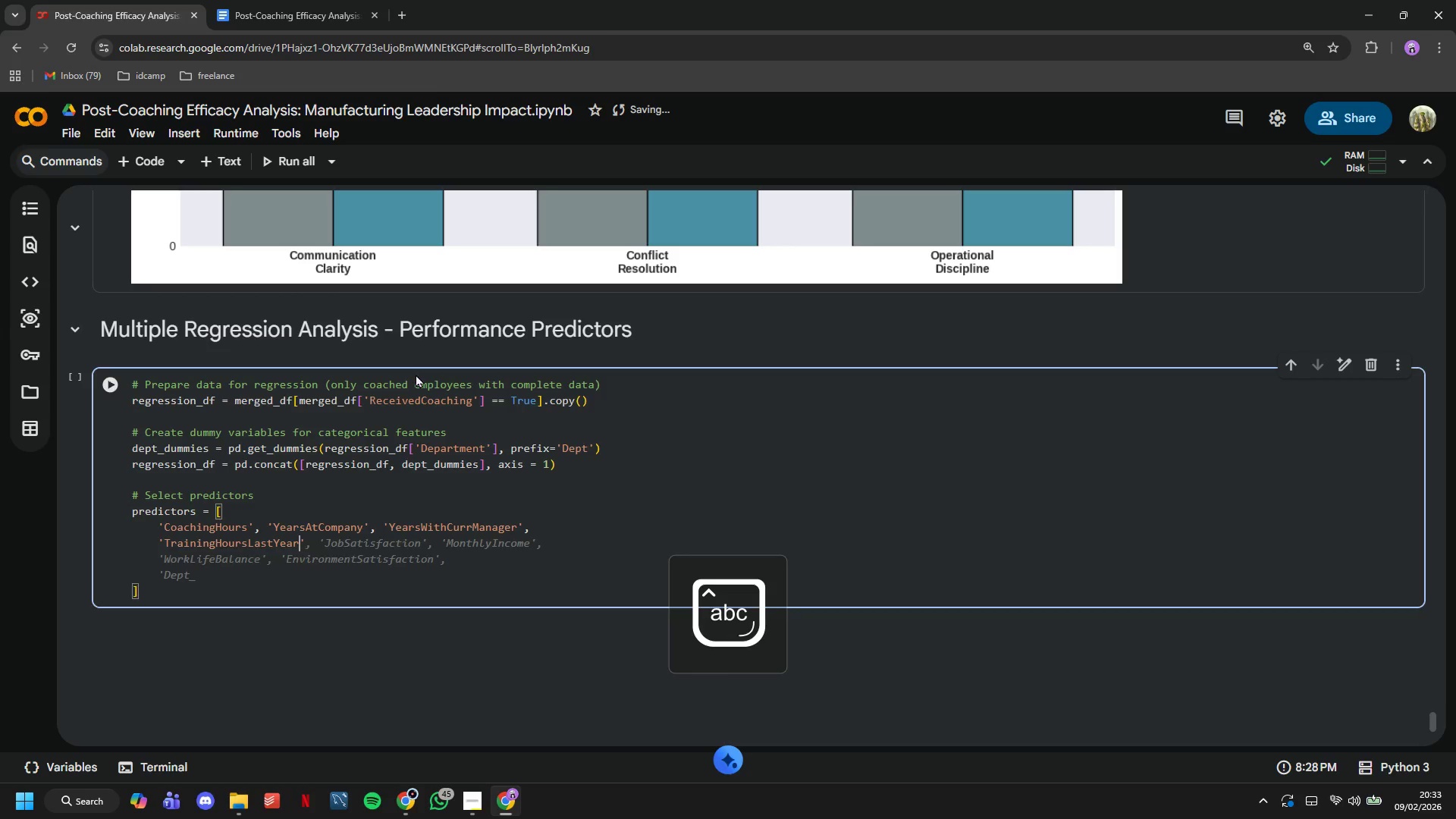 
key(ArrowRight)
 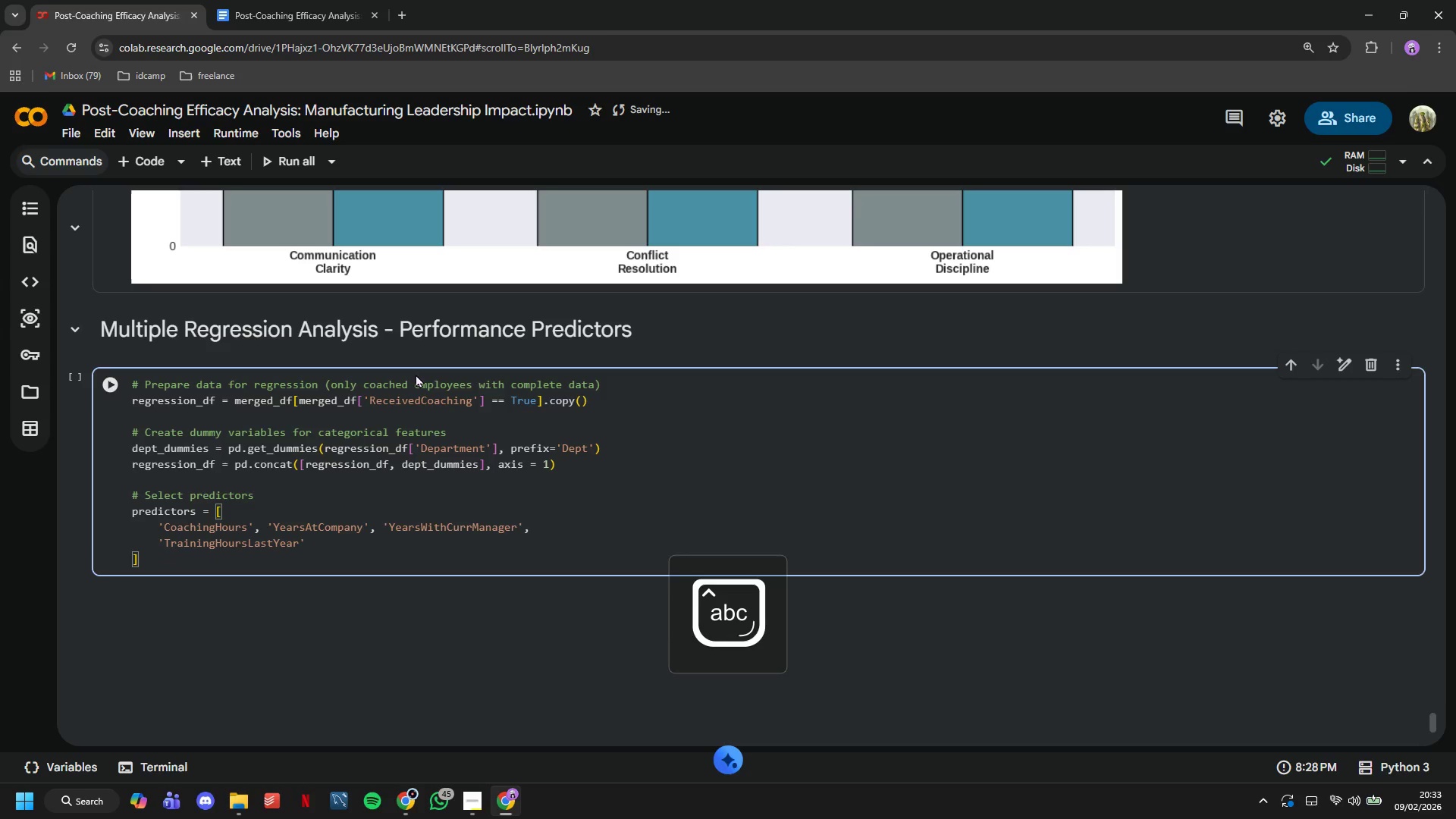 
type(, 'Age)
 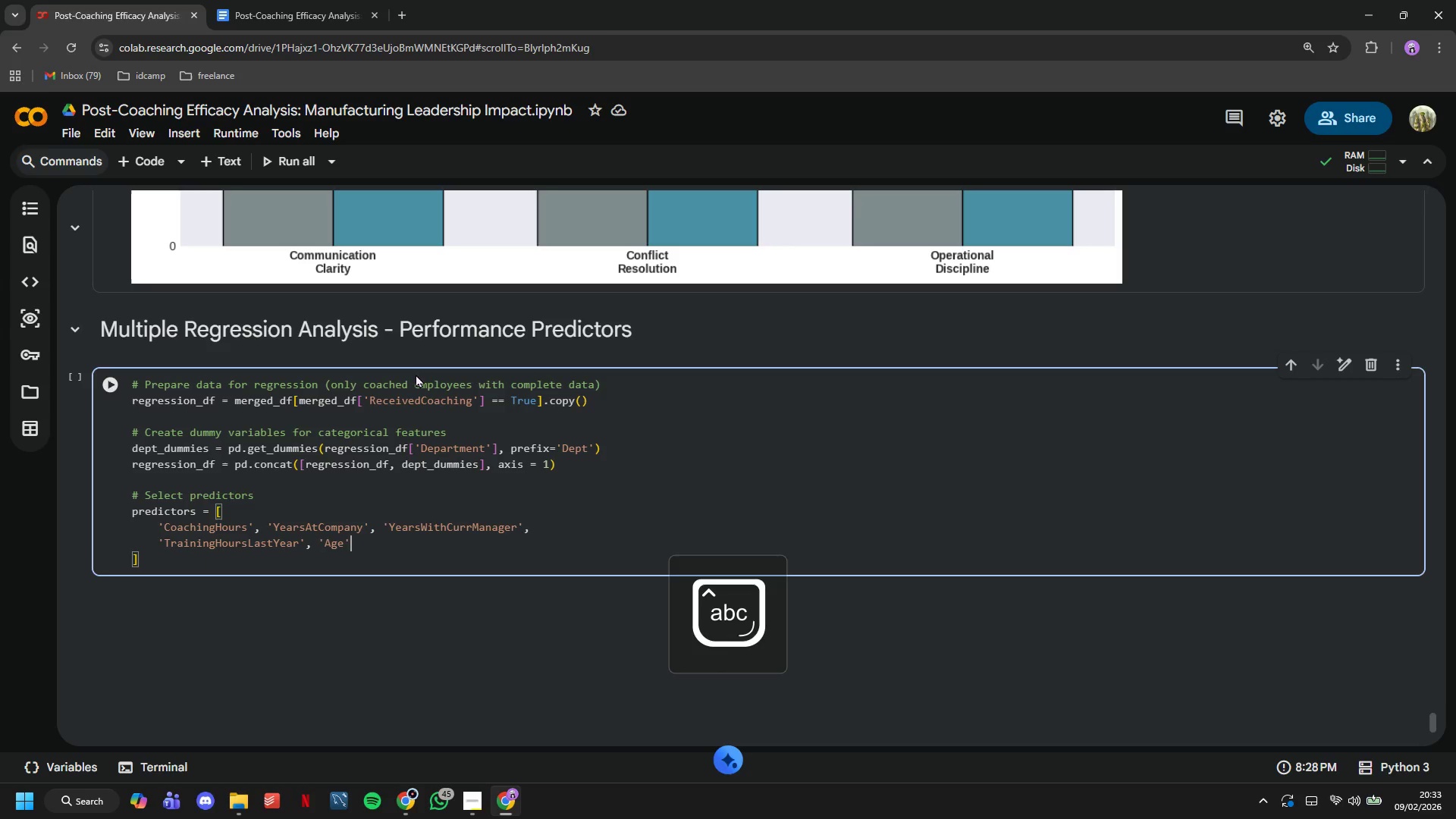 
key(ArrowRight)
 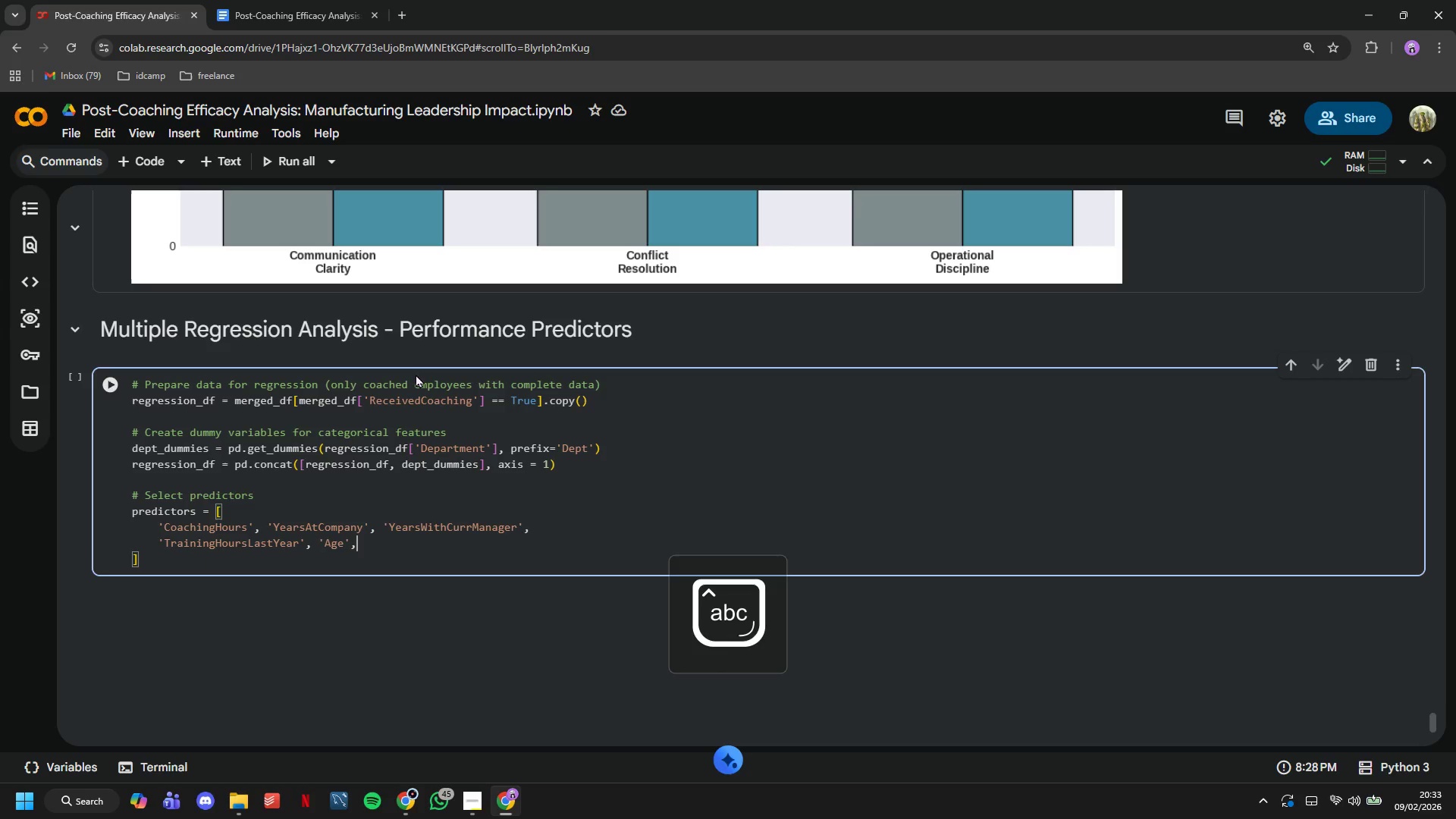 
type(, 'MonthlyIncome)
 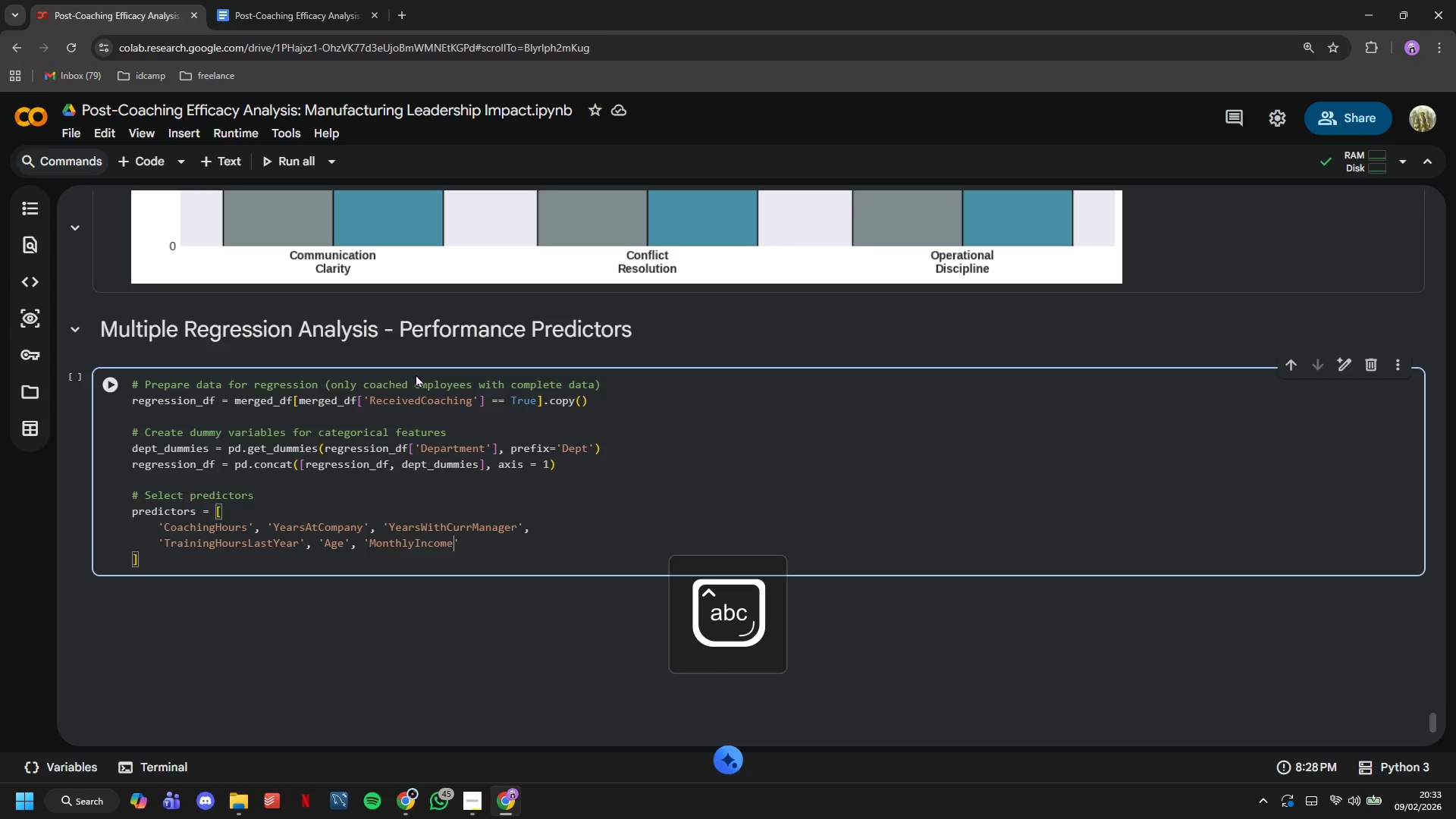 
key(ArrowRight)
 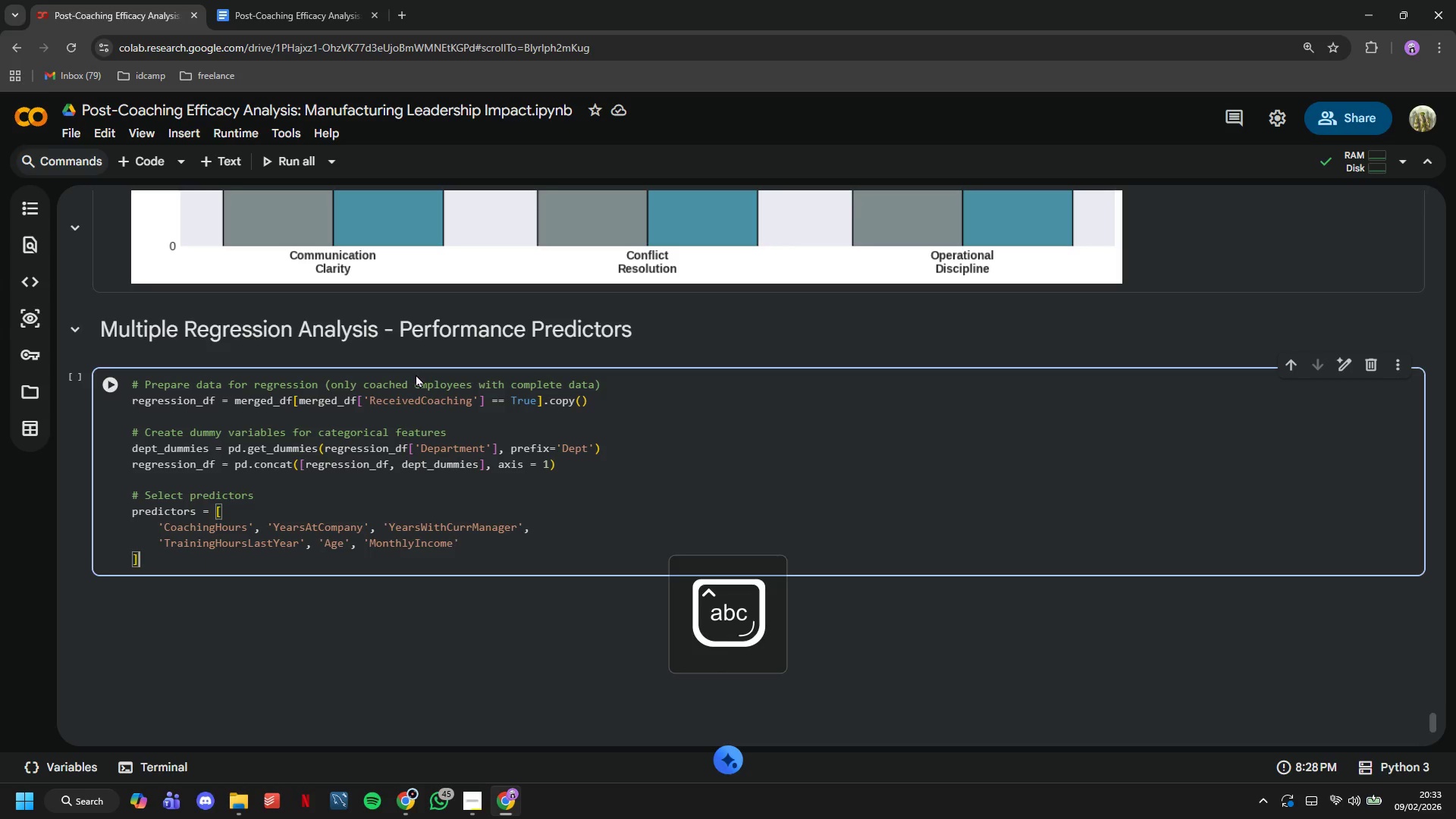 
key(ArrowDown)
 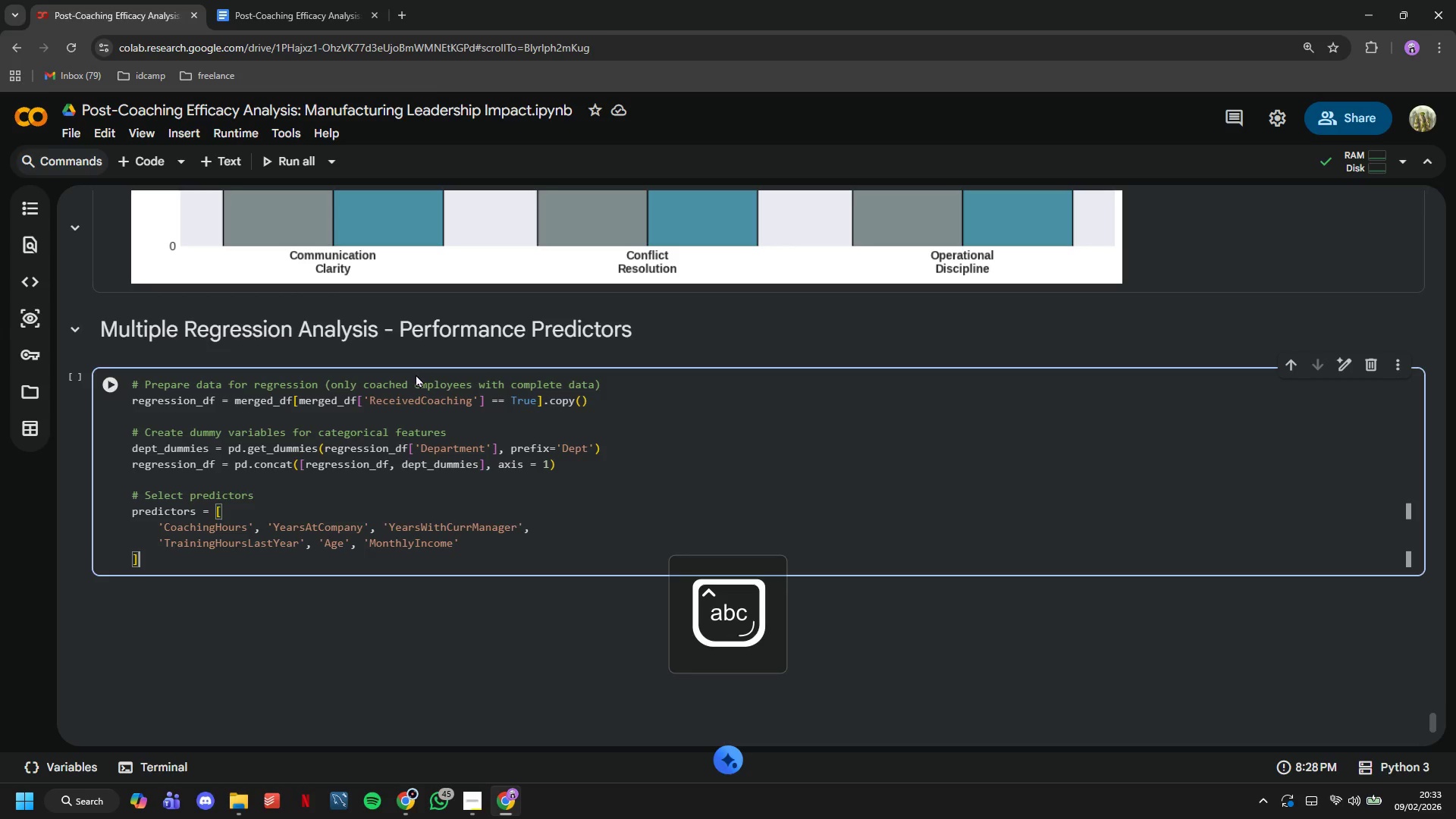 
type( + list()
 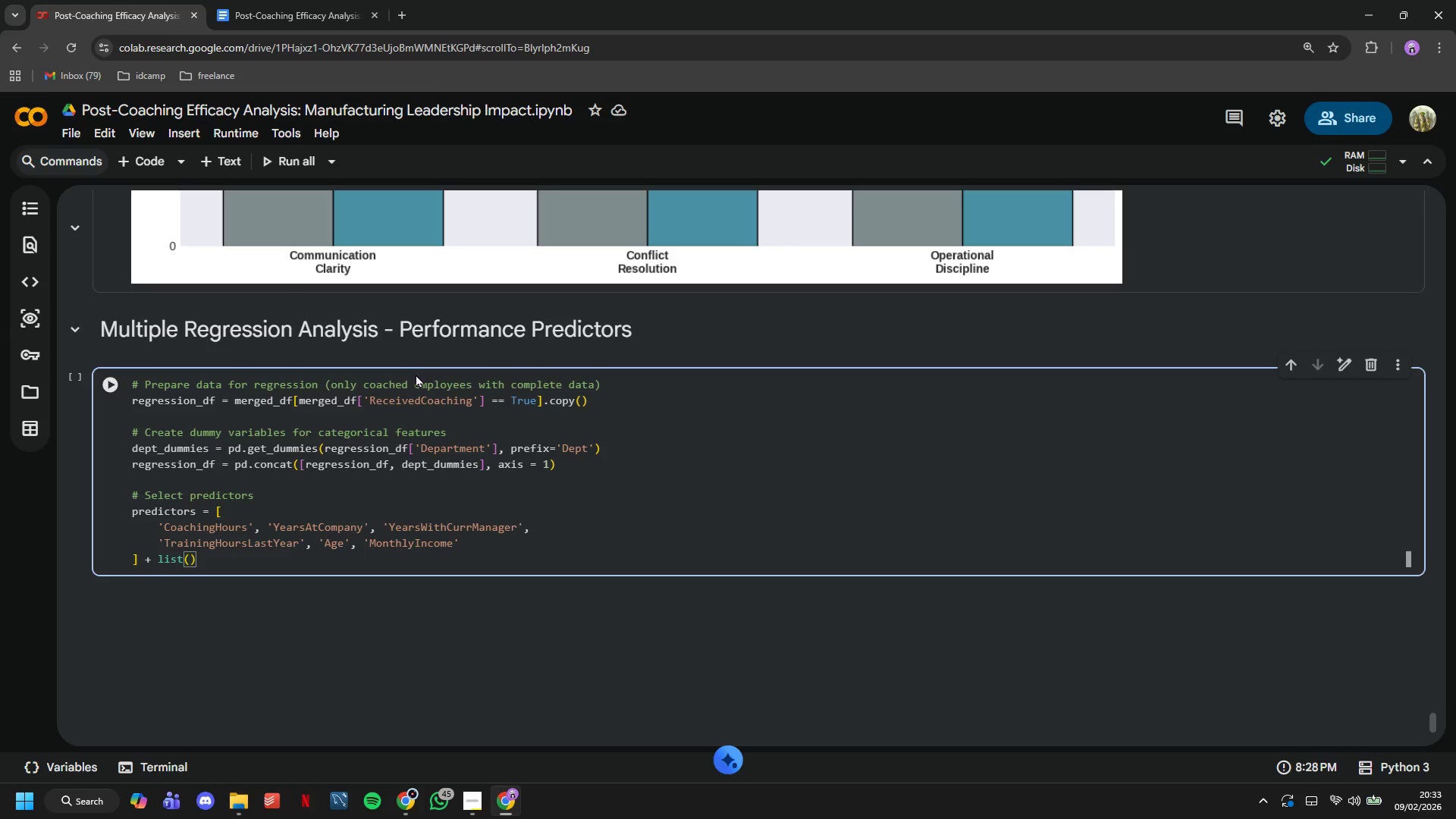 
type(dept_dummies.c)
key(Backspace)
key(Backspace)
type(.columns)
 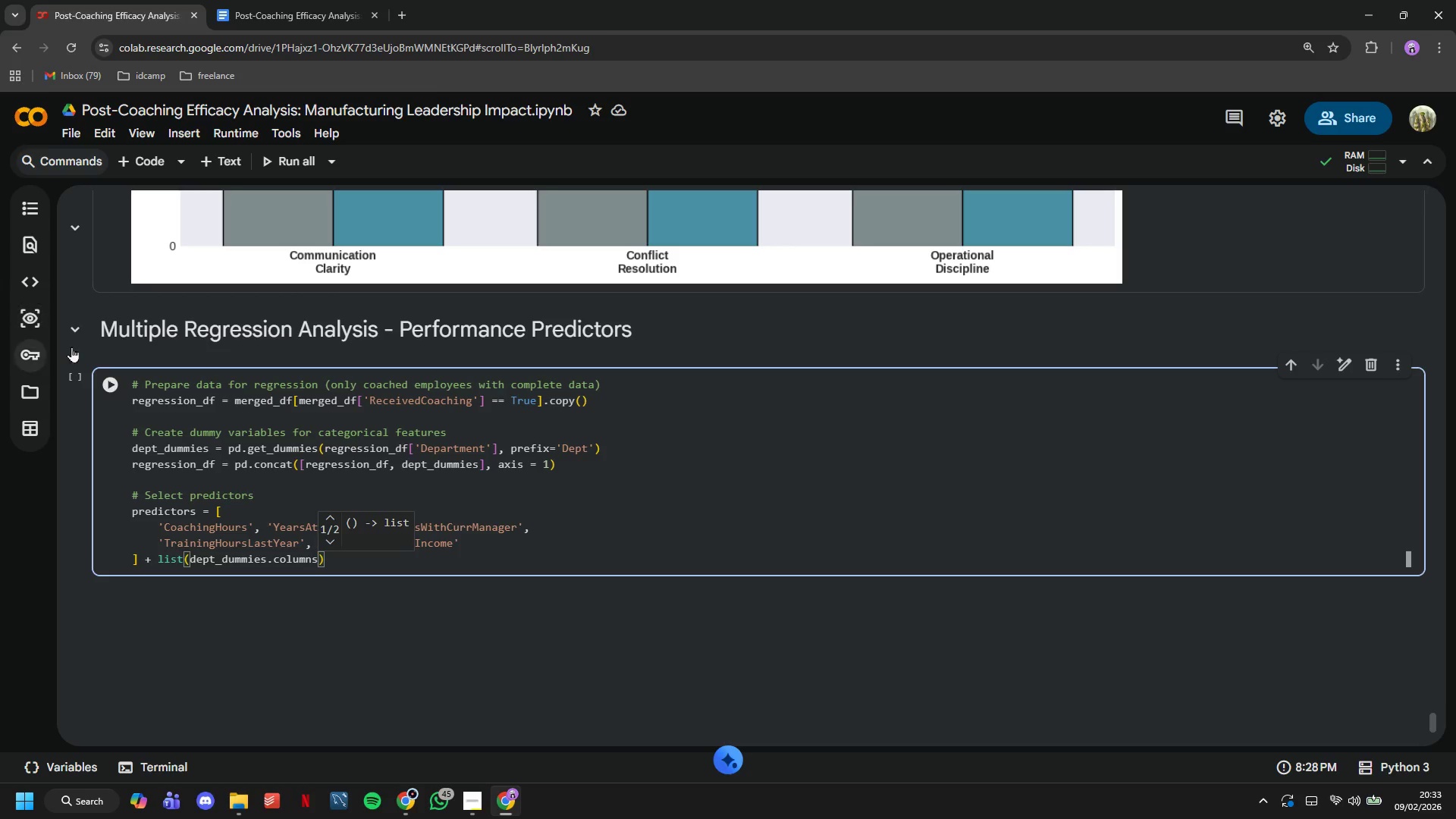 
left_click([106, 369])
 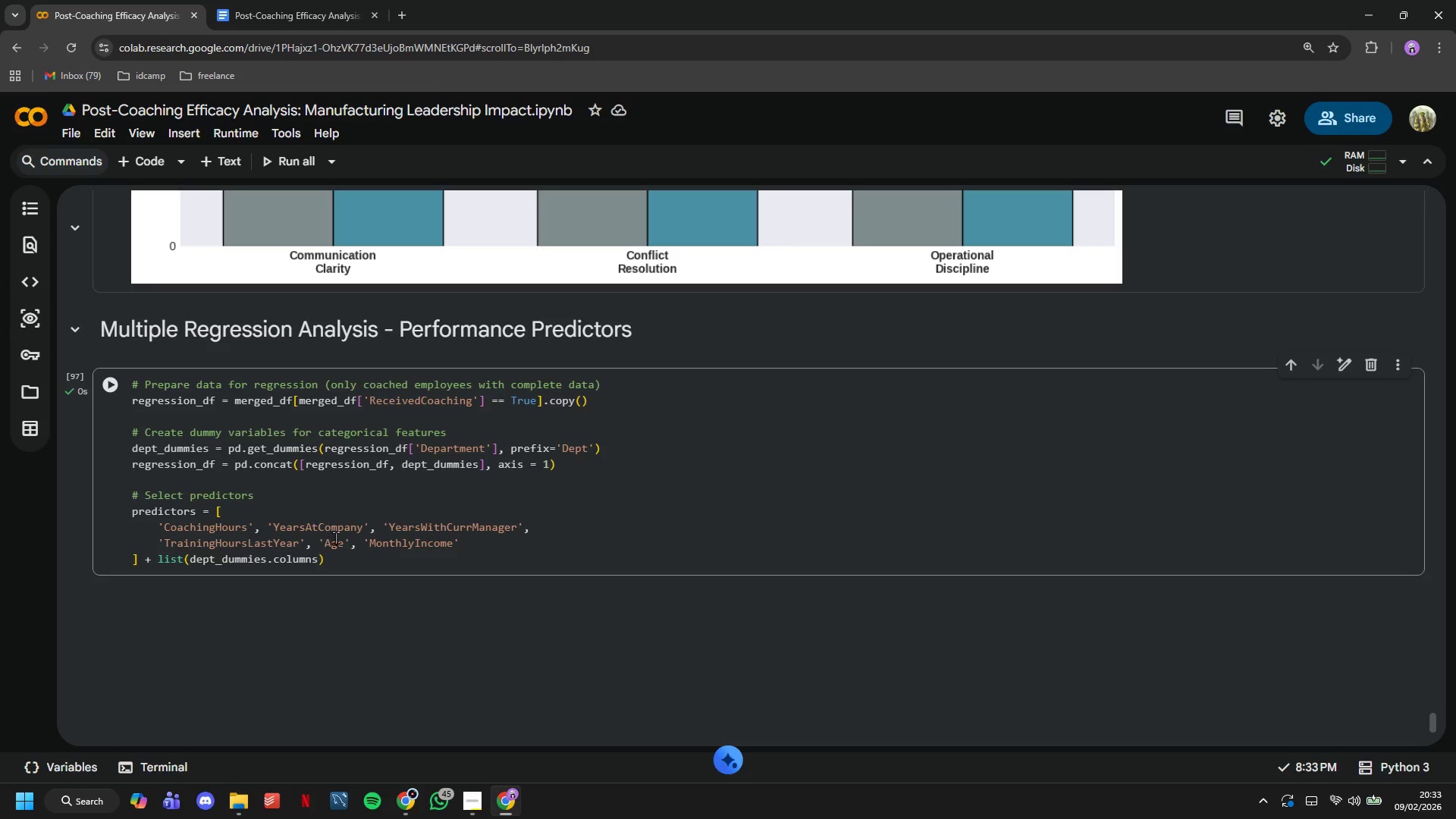 
left_click_drag(start_coordinate=[359, 557], to_coordinate=[363, 557])
 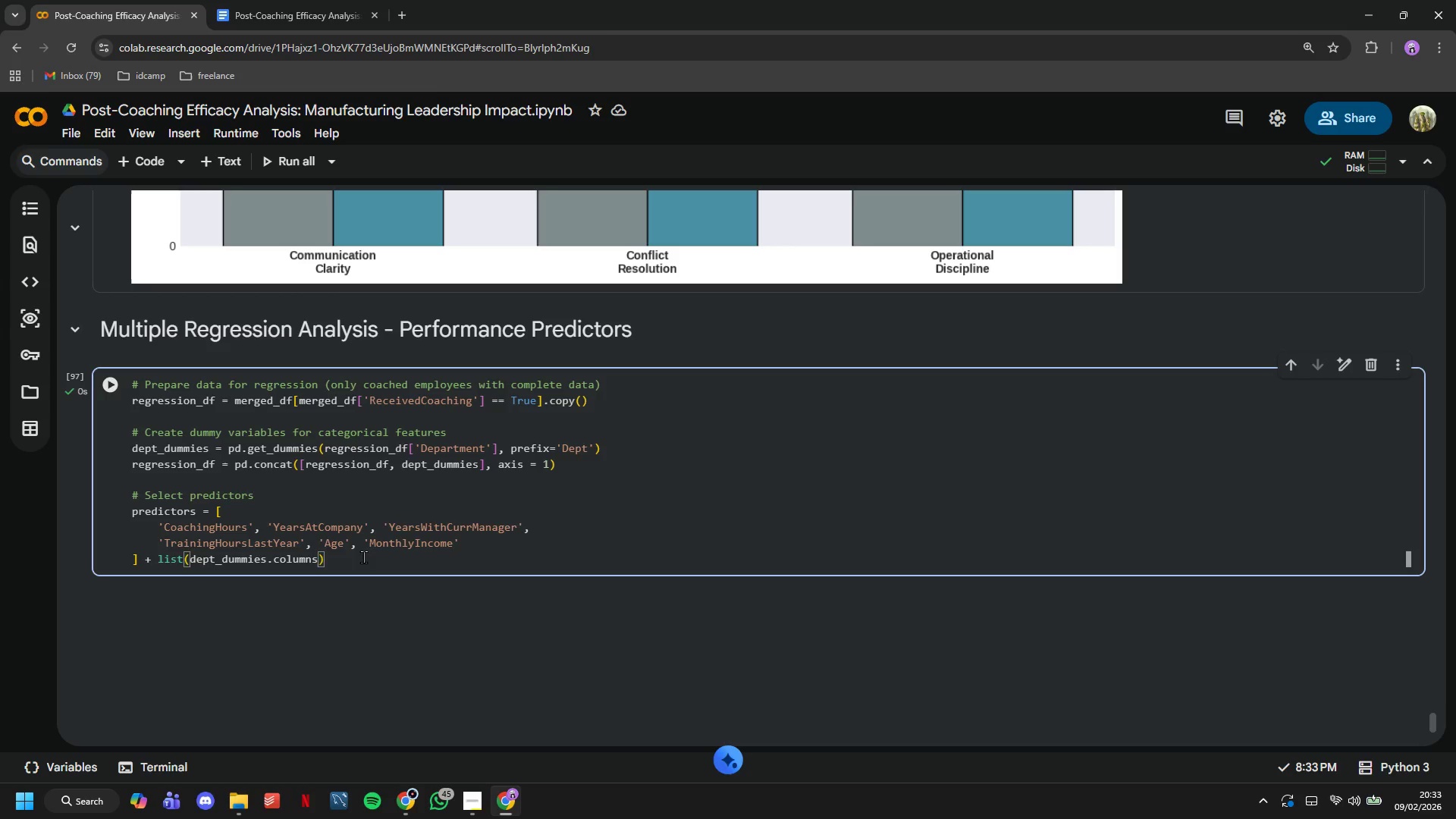 
key(Enter)
 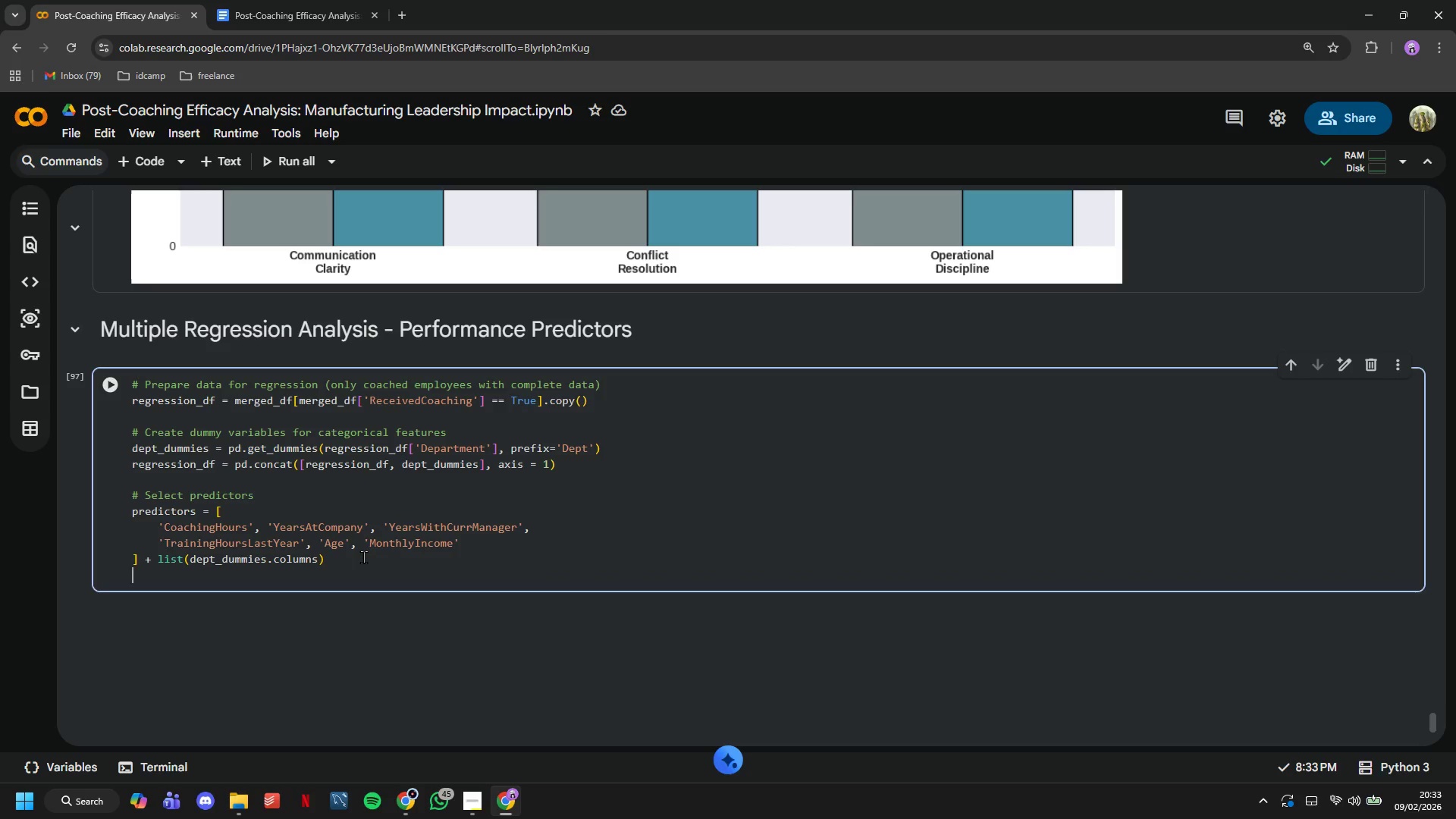 
key(Enter)
 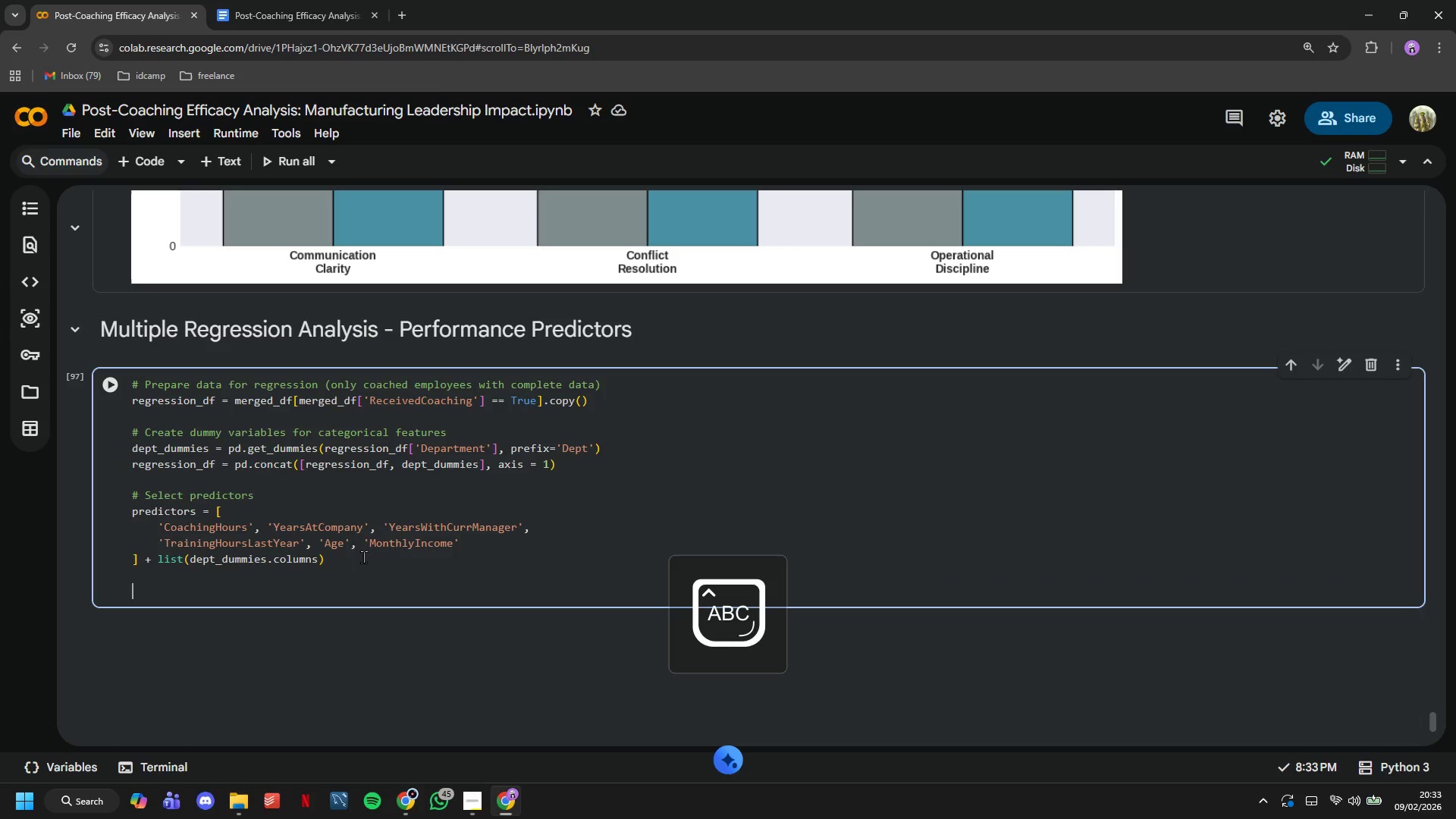 
type(X = regression_df[predictors)
 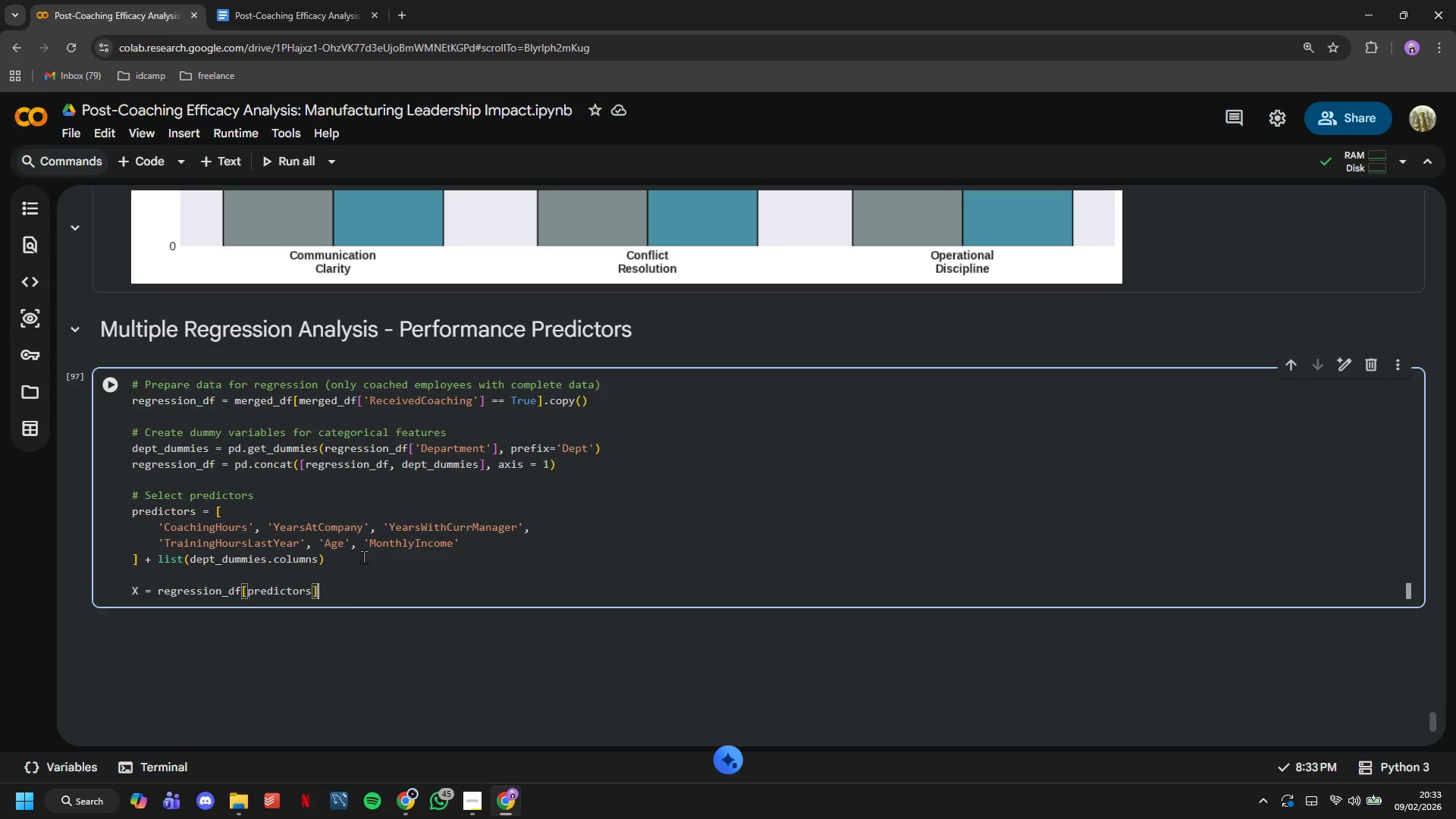 
 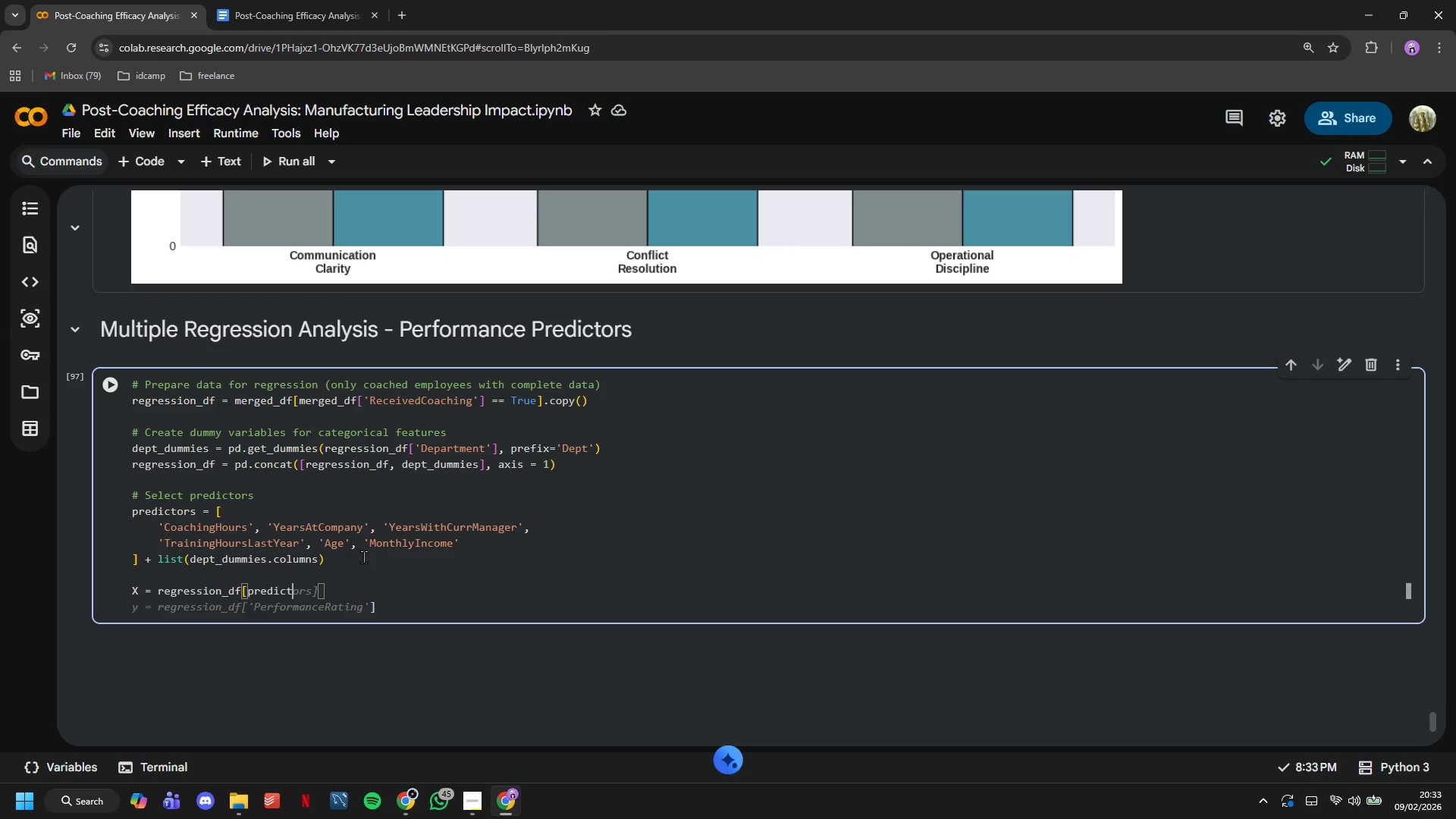 
key(ArrowRight)
 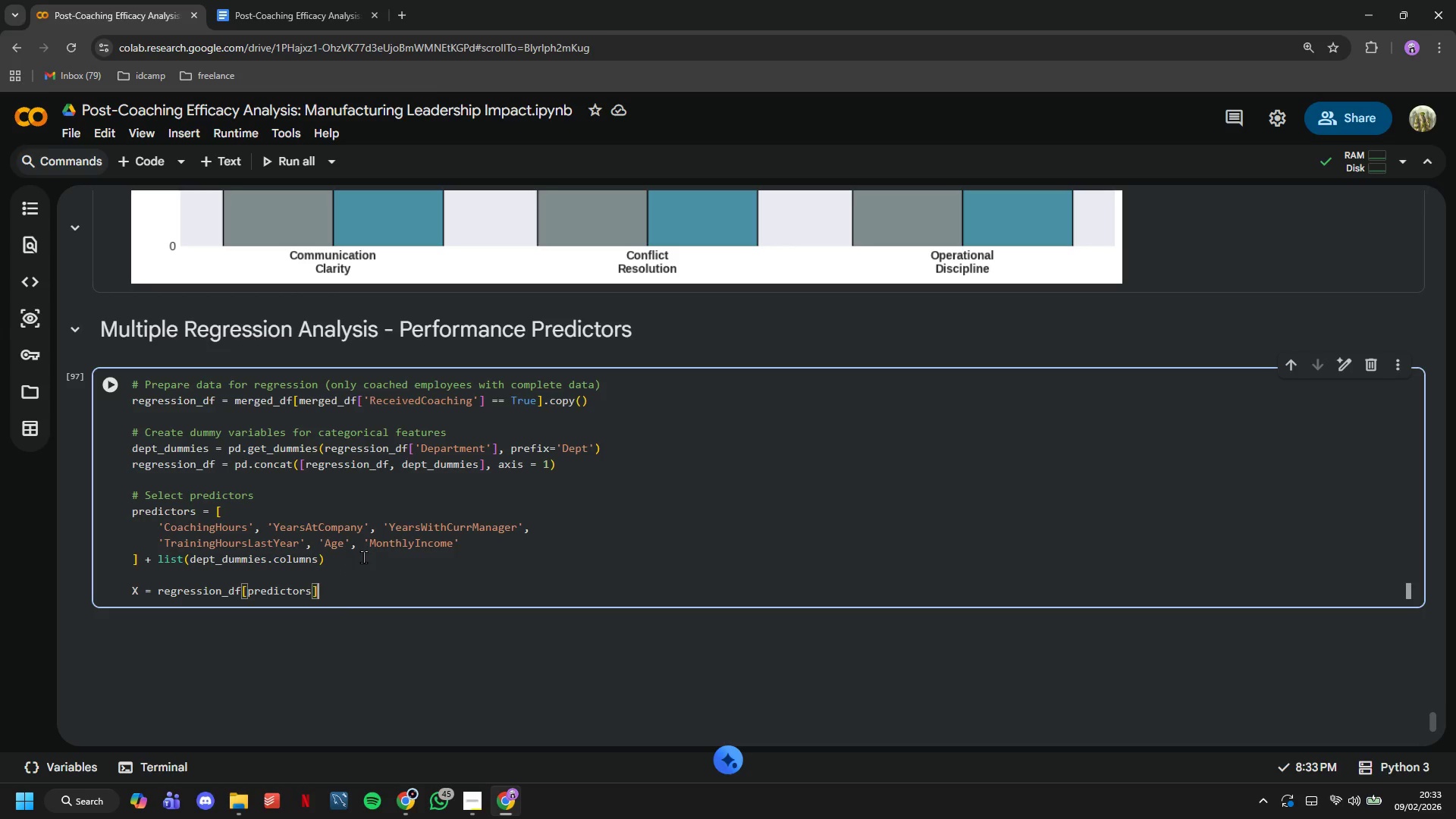 
type(.fillna(0)
 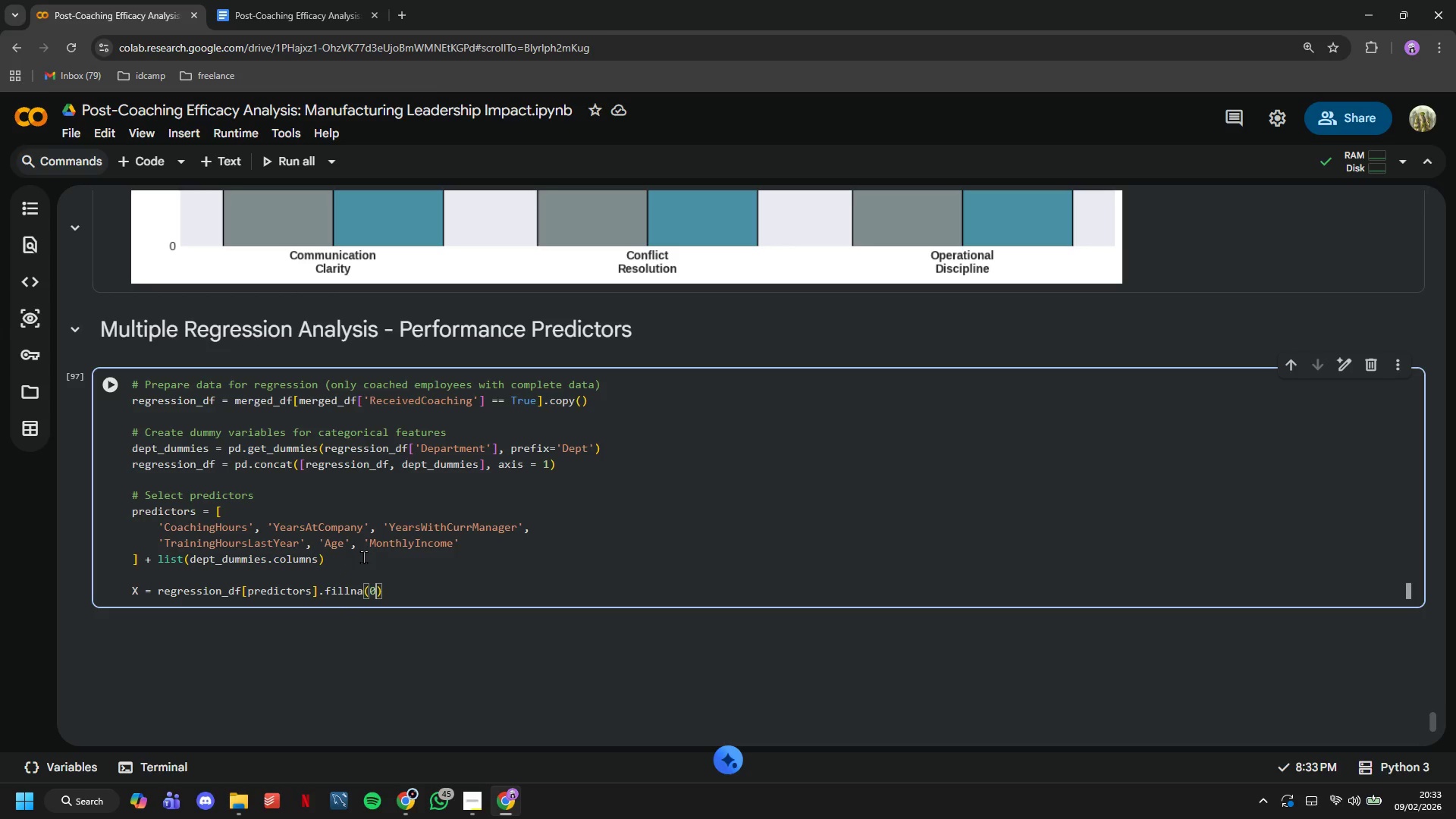 
key(ArrowRight)
 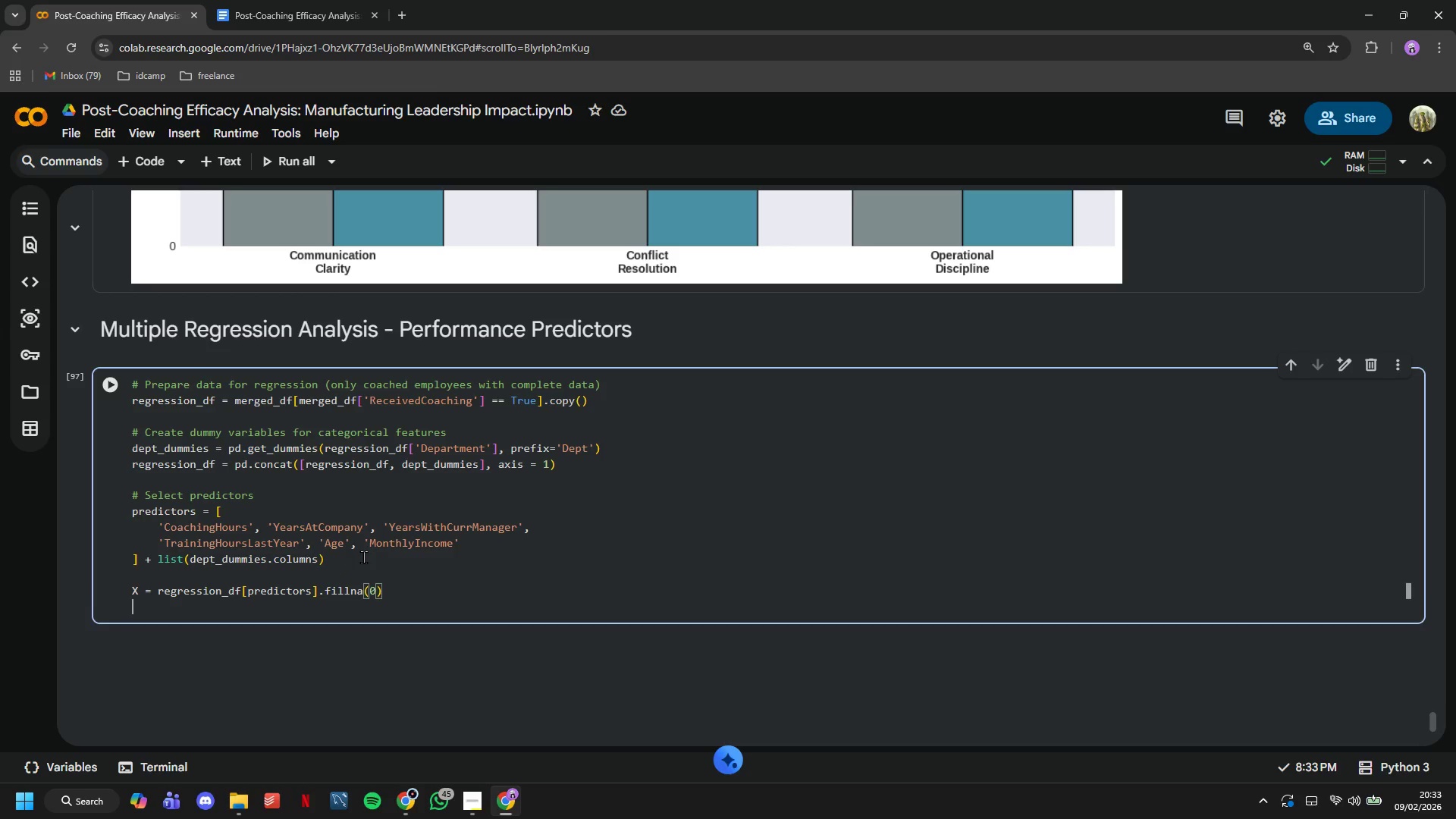 
key(Enter)
 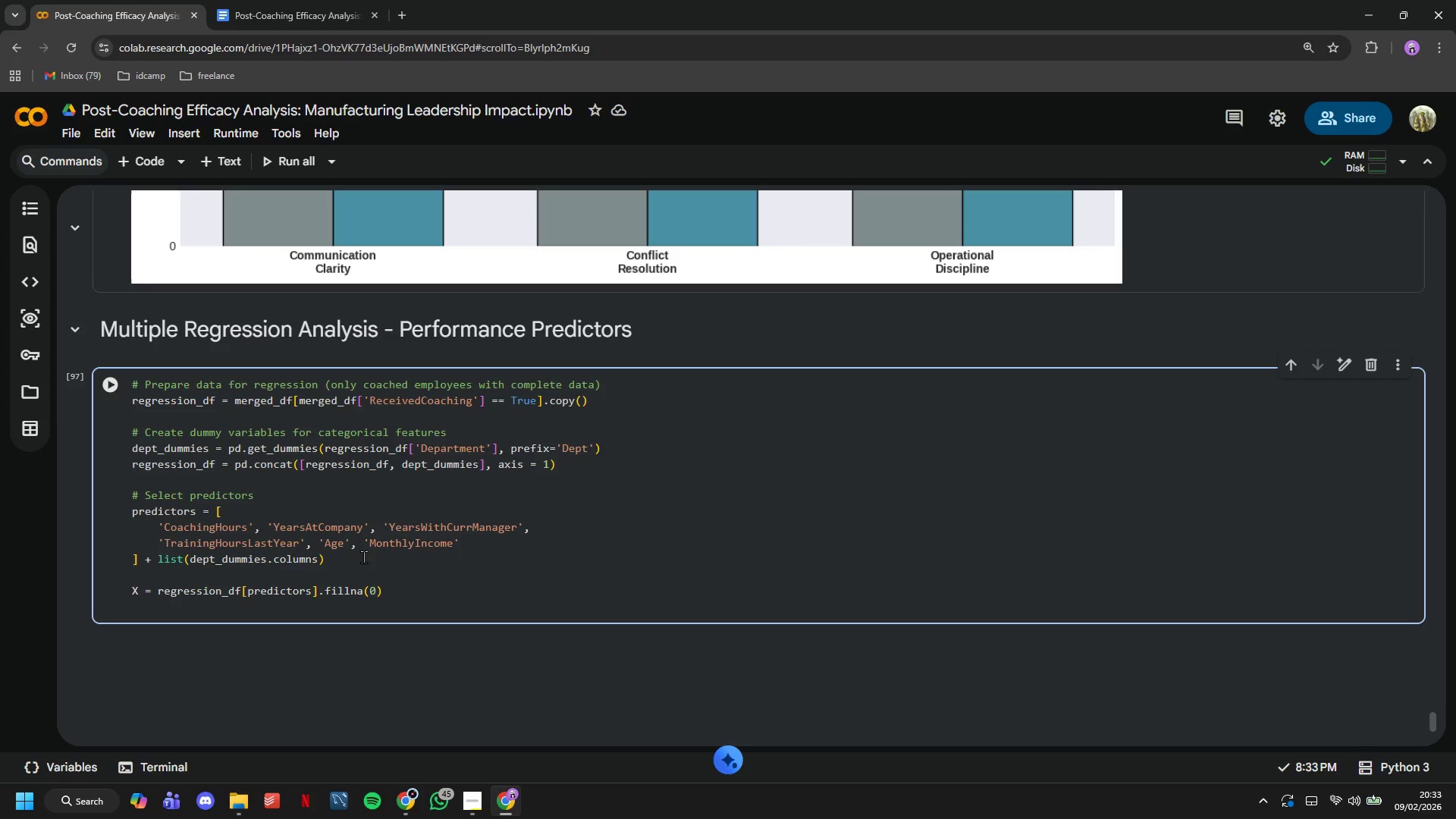 
key(Y)
 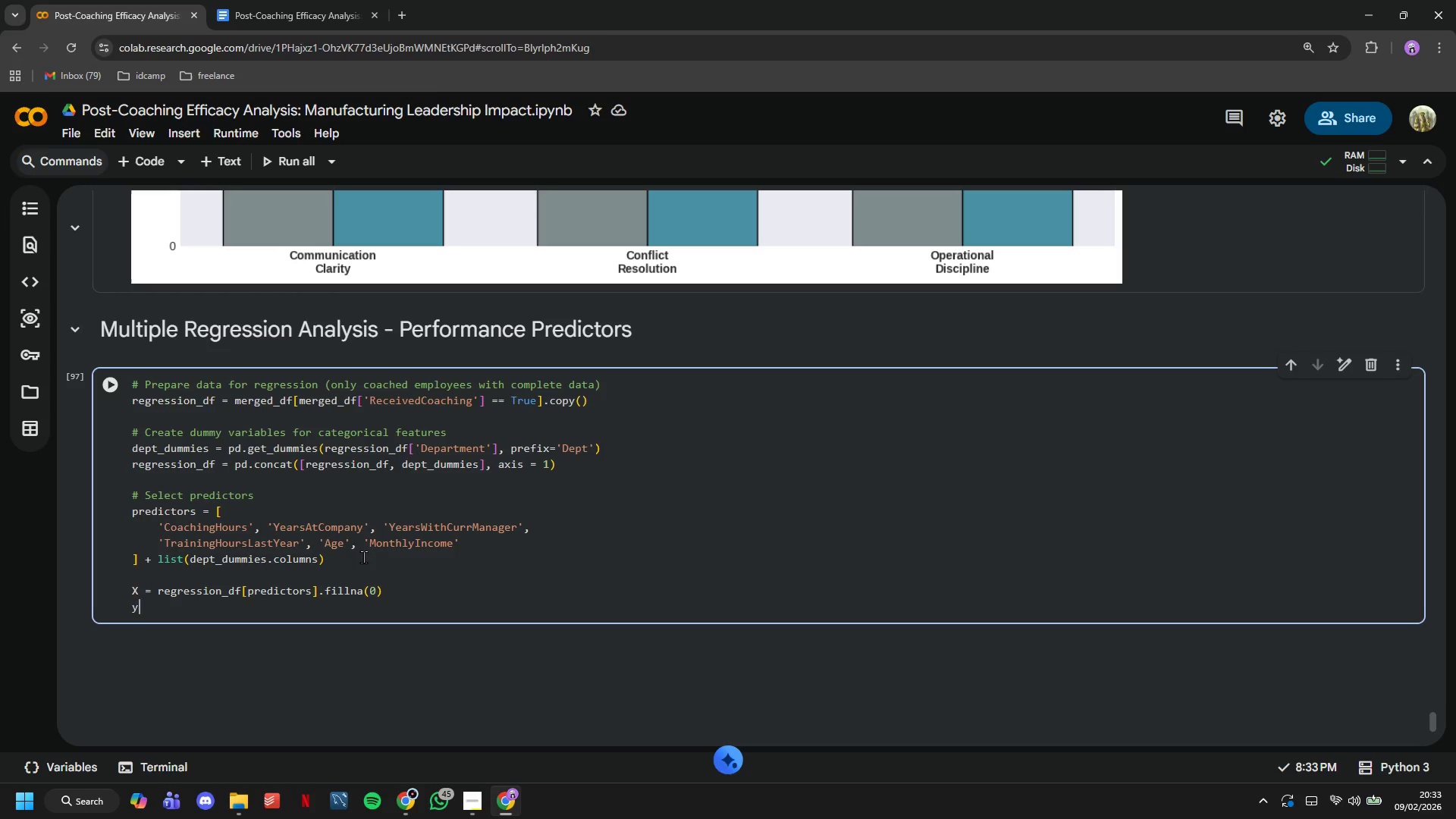 
key(Space)
 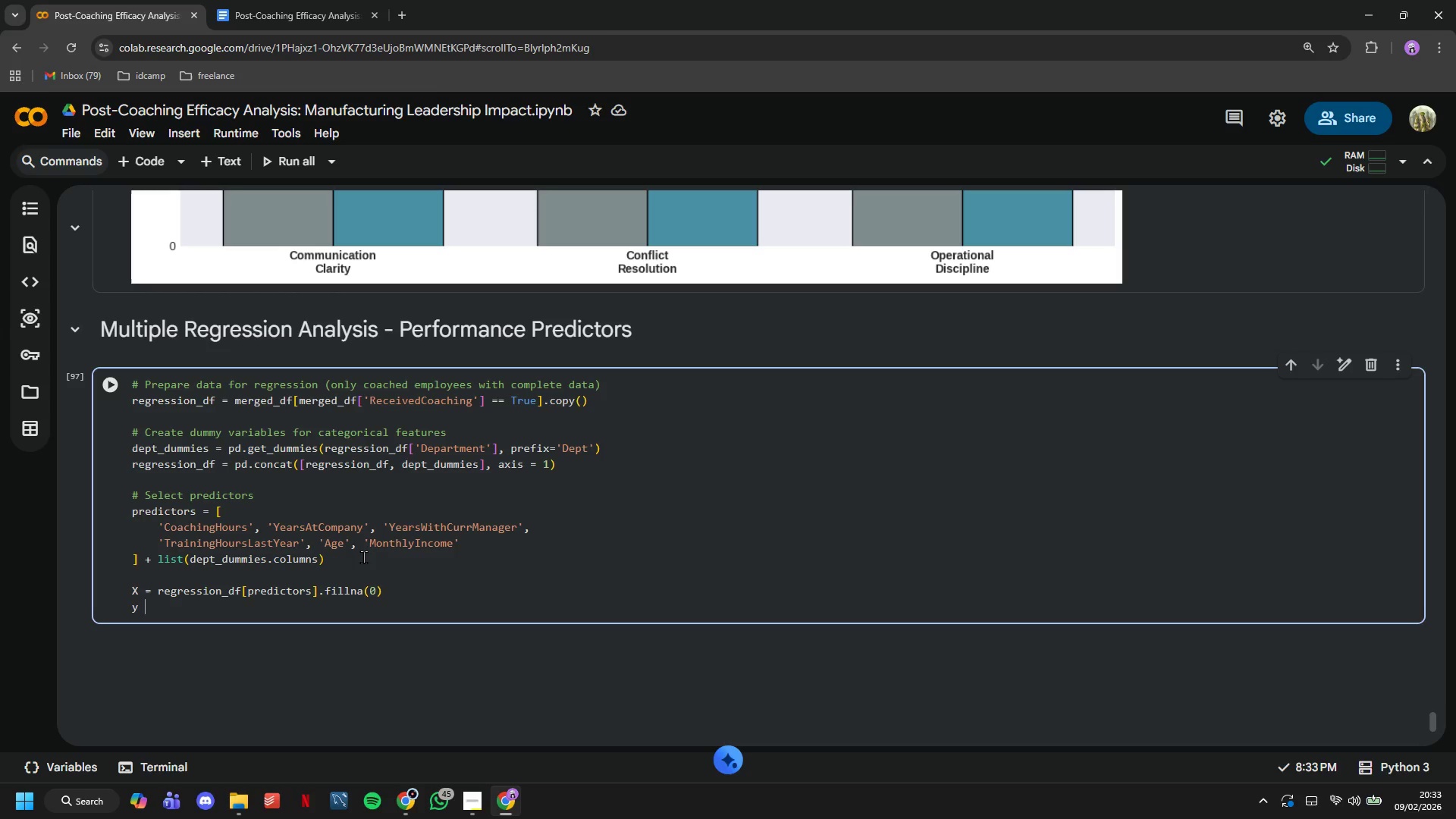 
key(Equal)
 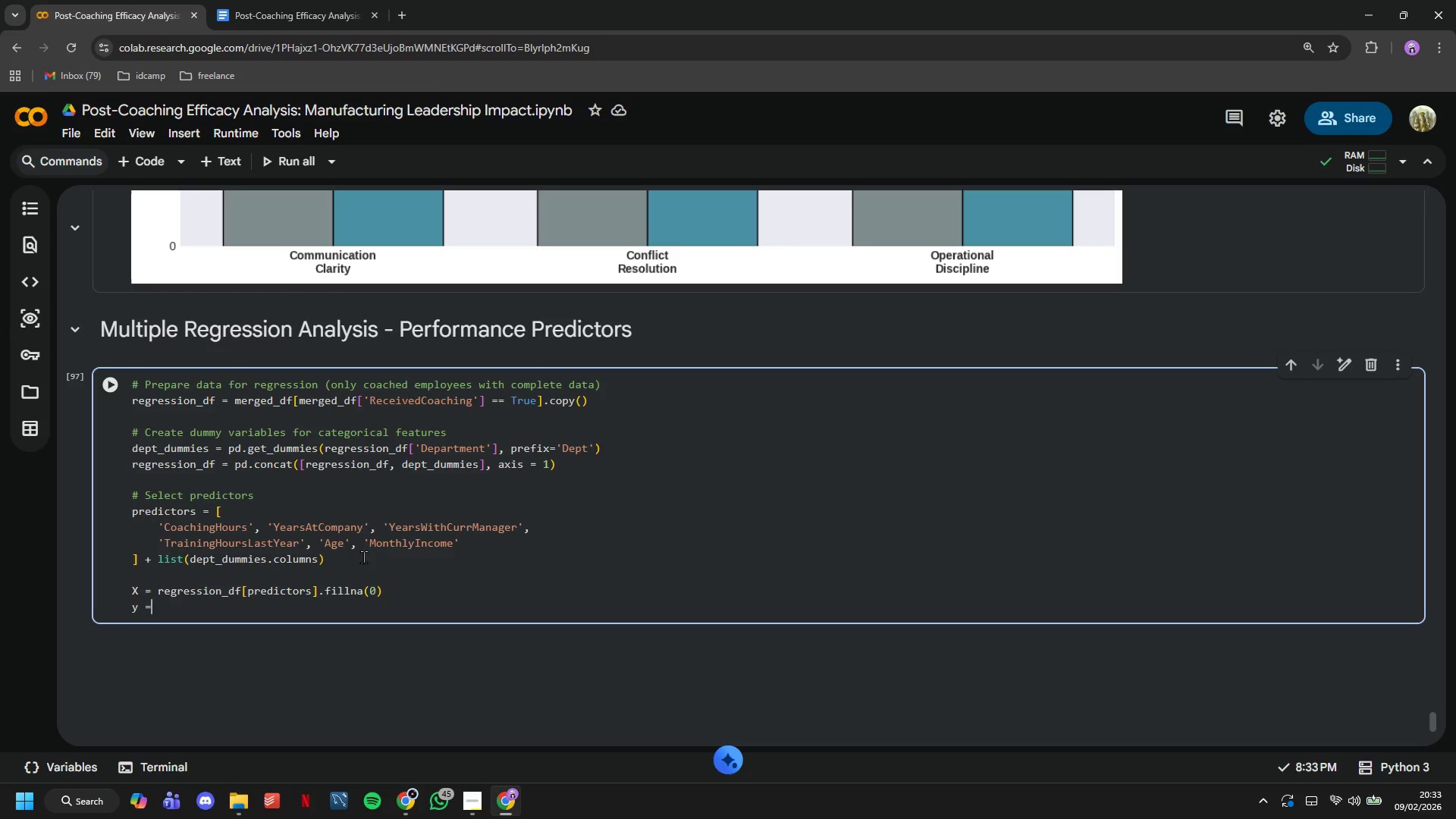 
key(Space)
 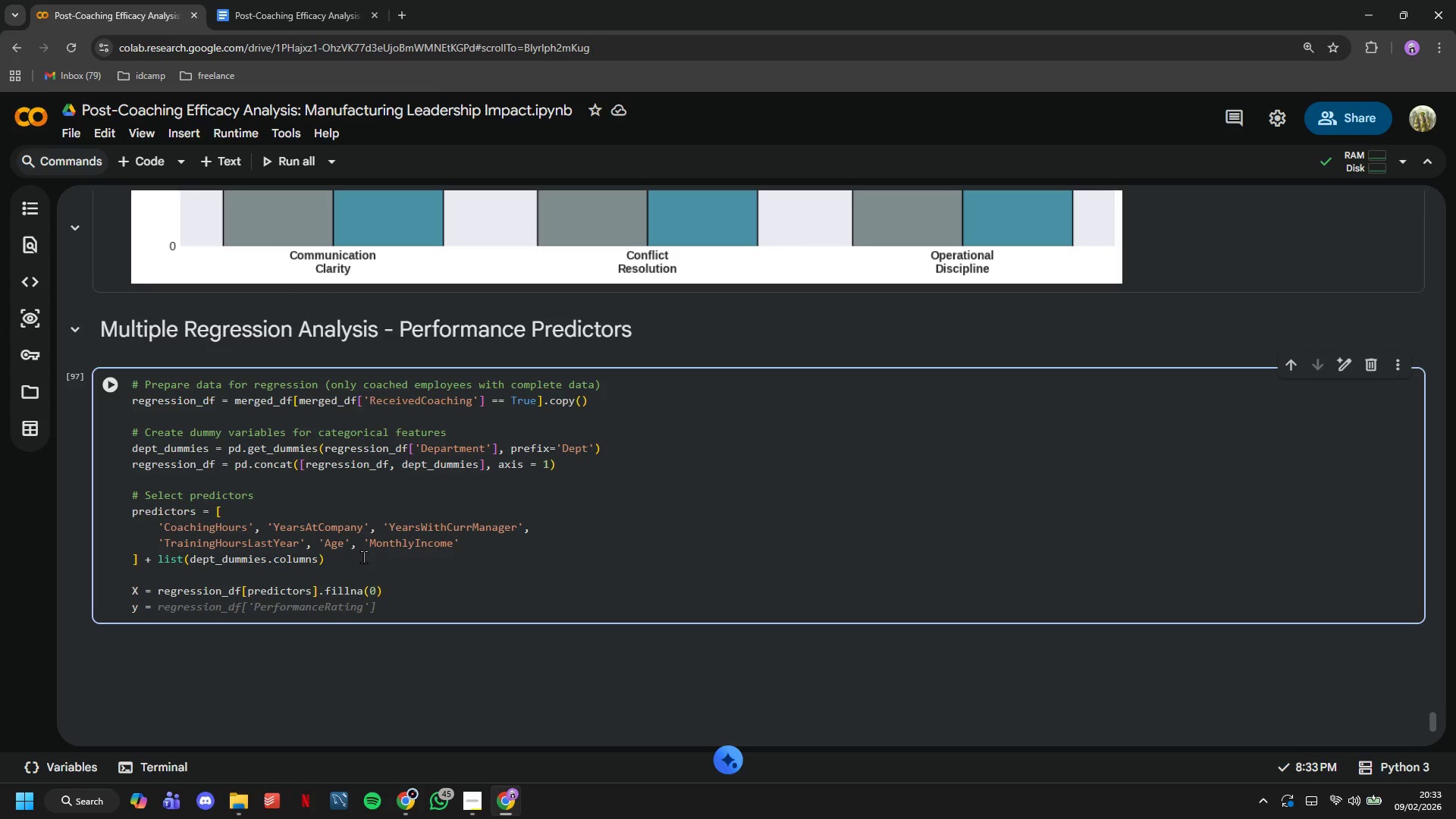 
key(Tab)
 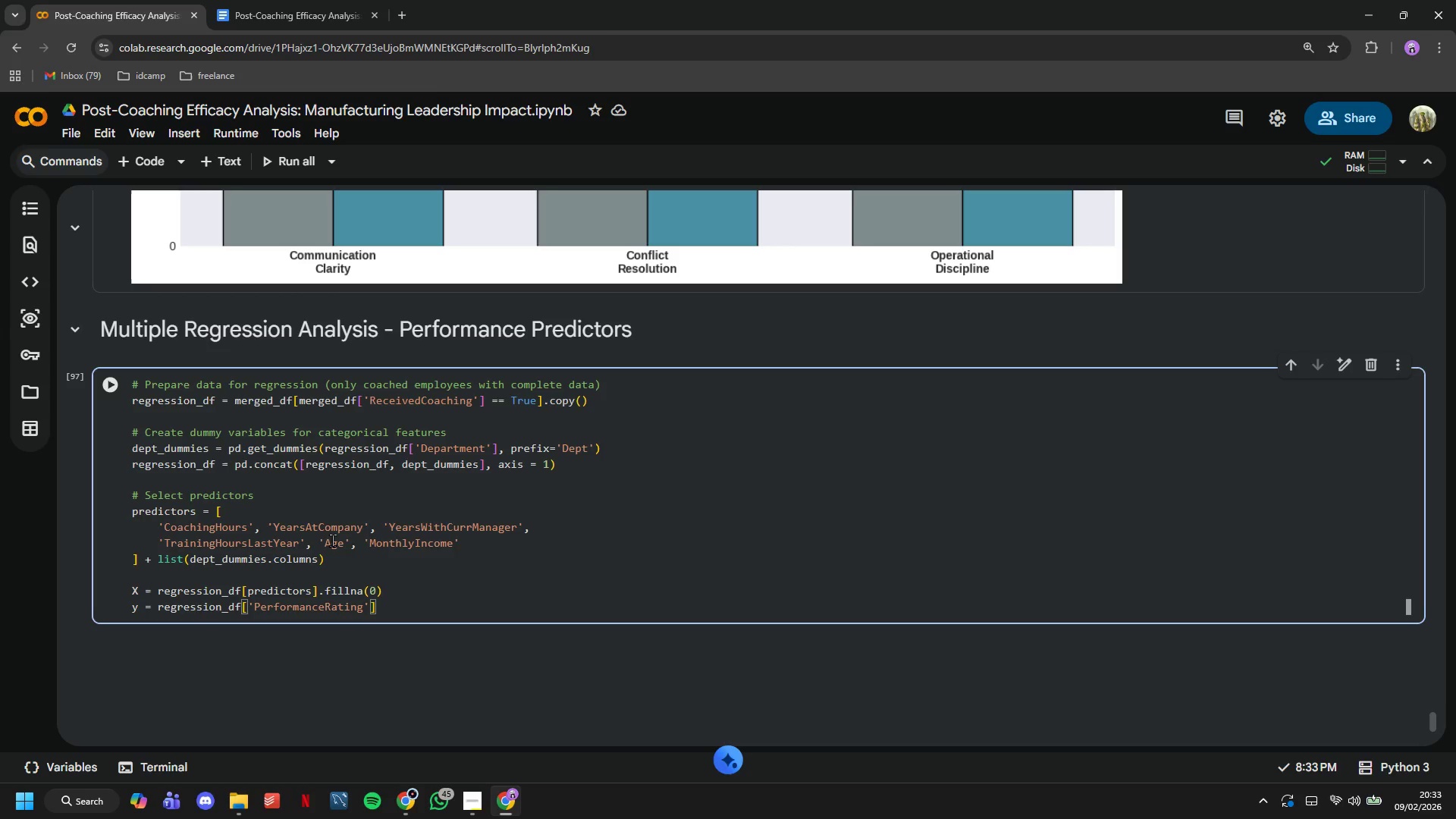 
key(Enter)
 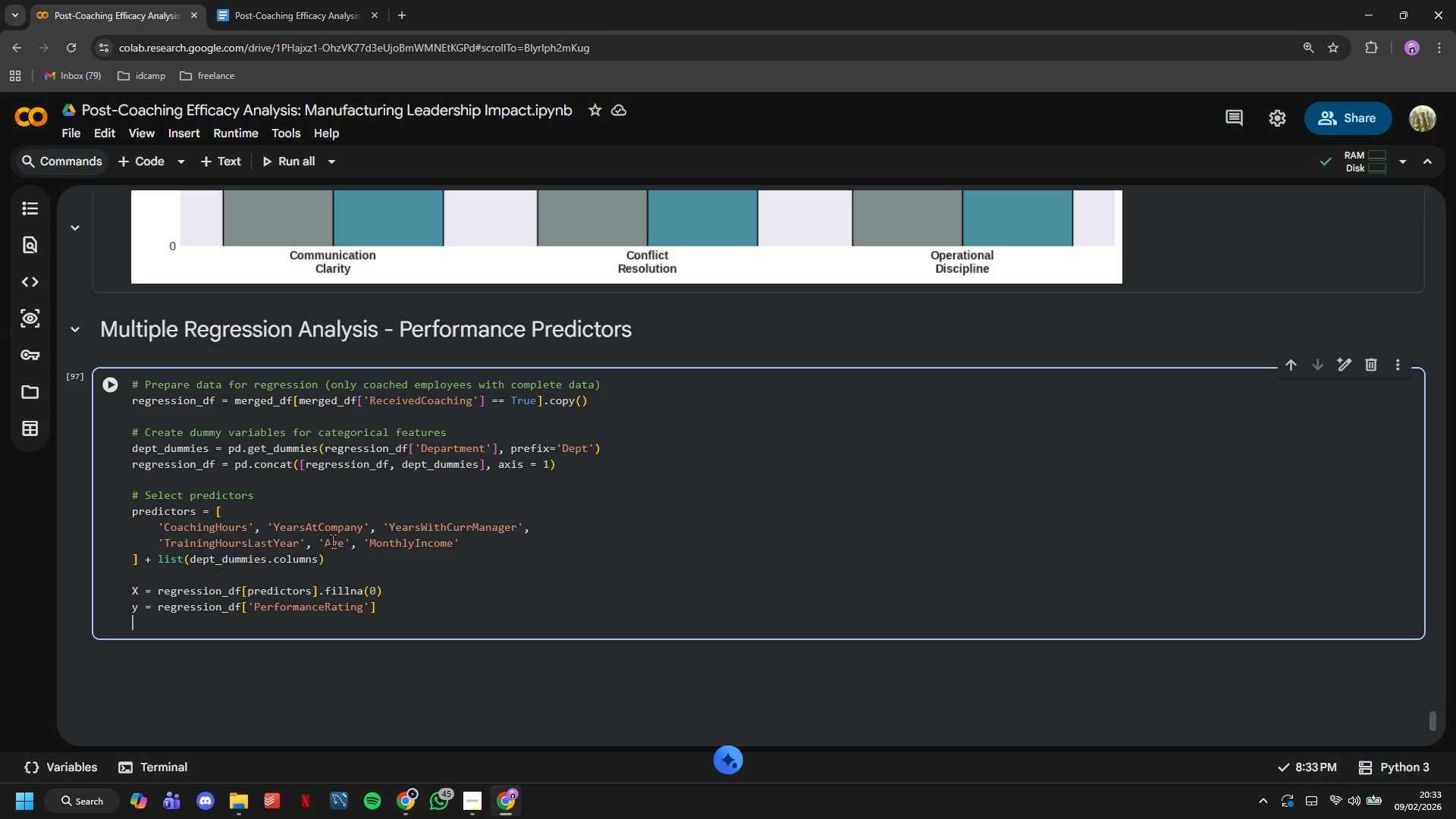 
key(Enter)
 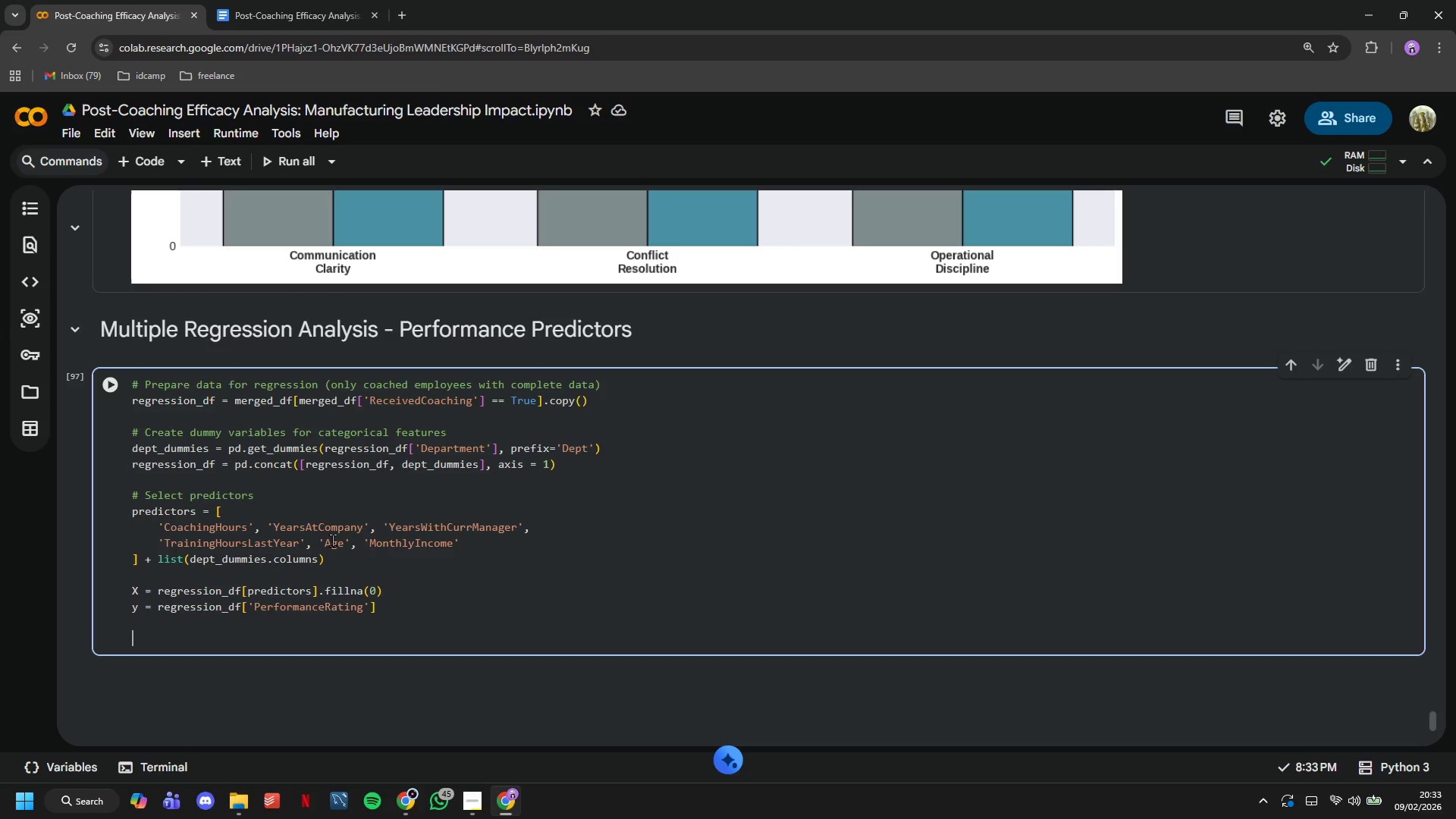 
type(# Fit regression mo)
key(Backspace)
type(odel)
 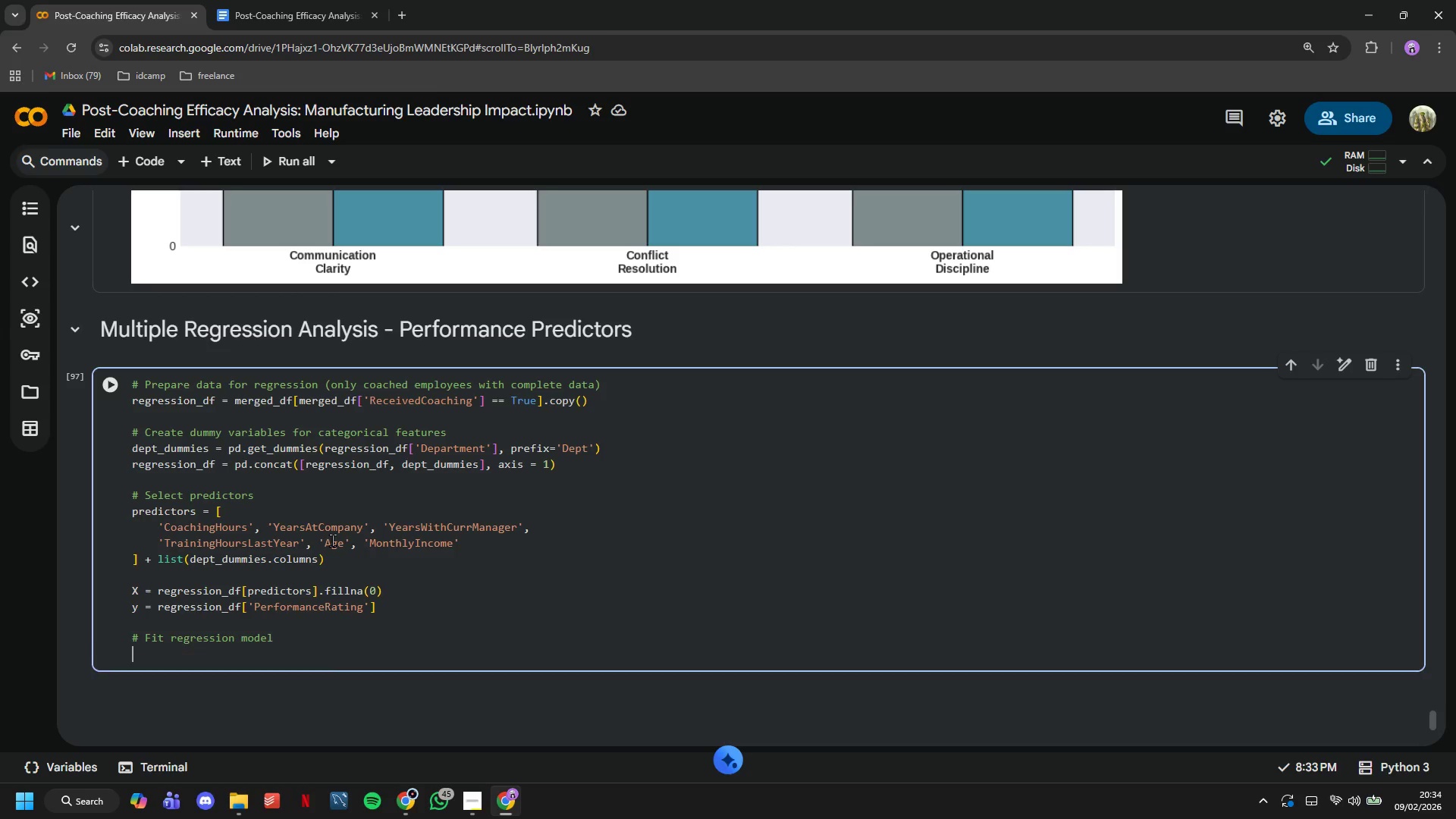 
key(Enter)
 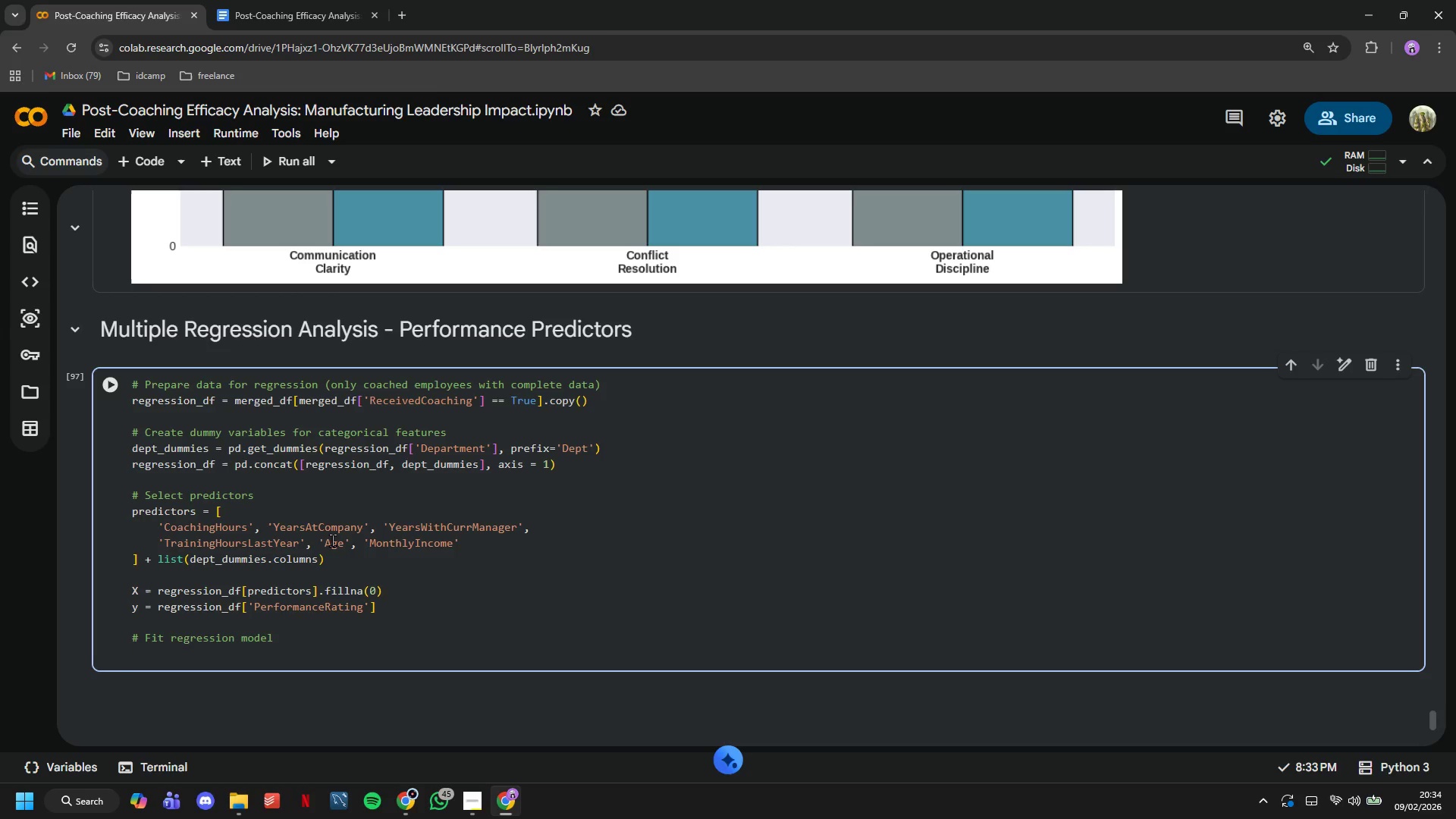 
wait(6.14)
 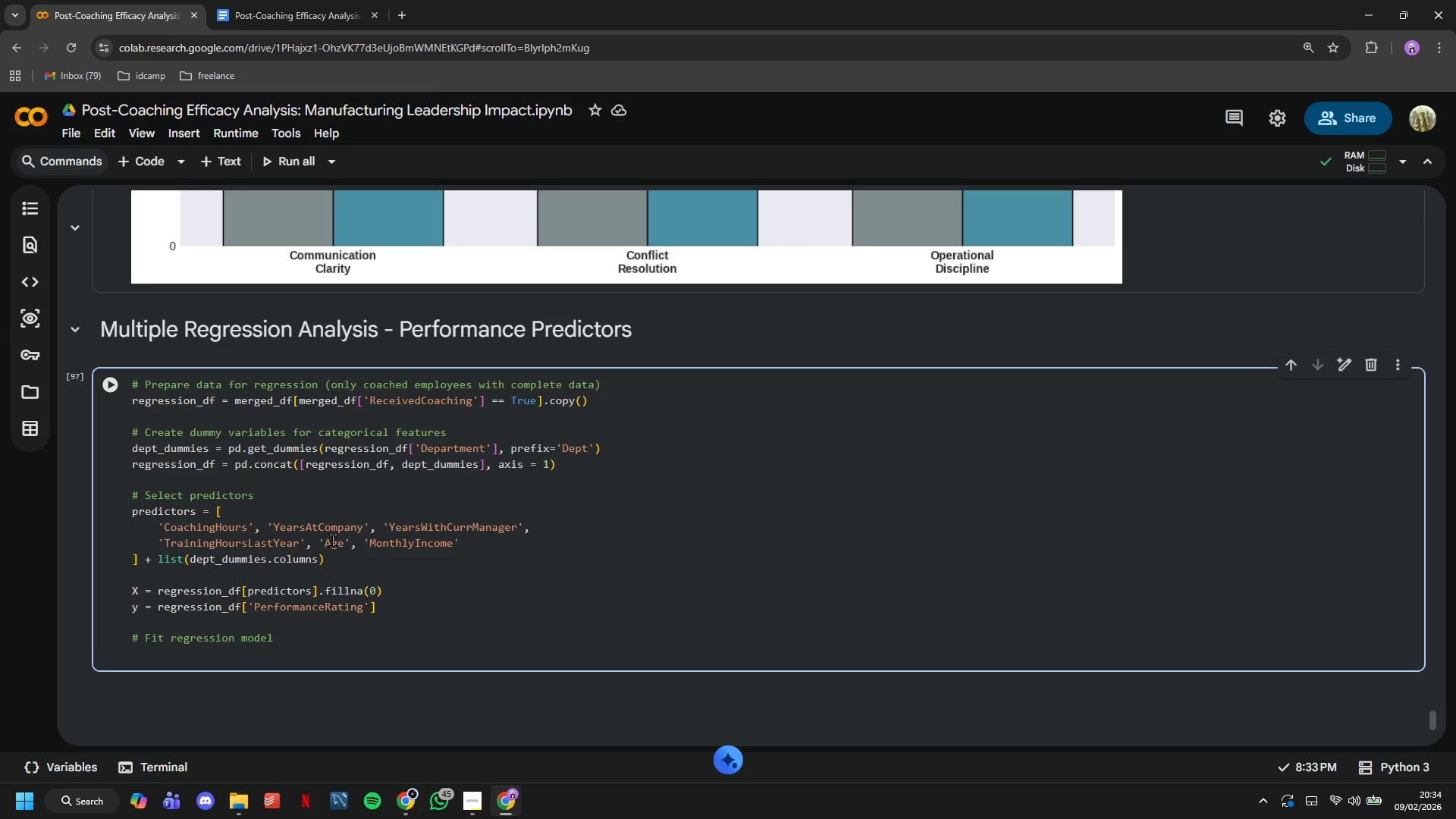 
type(model = LinearRegression()
 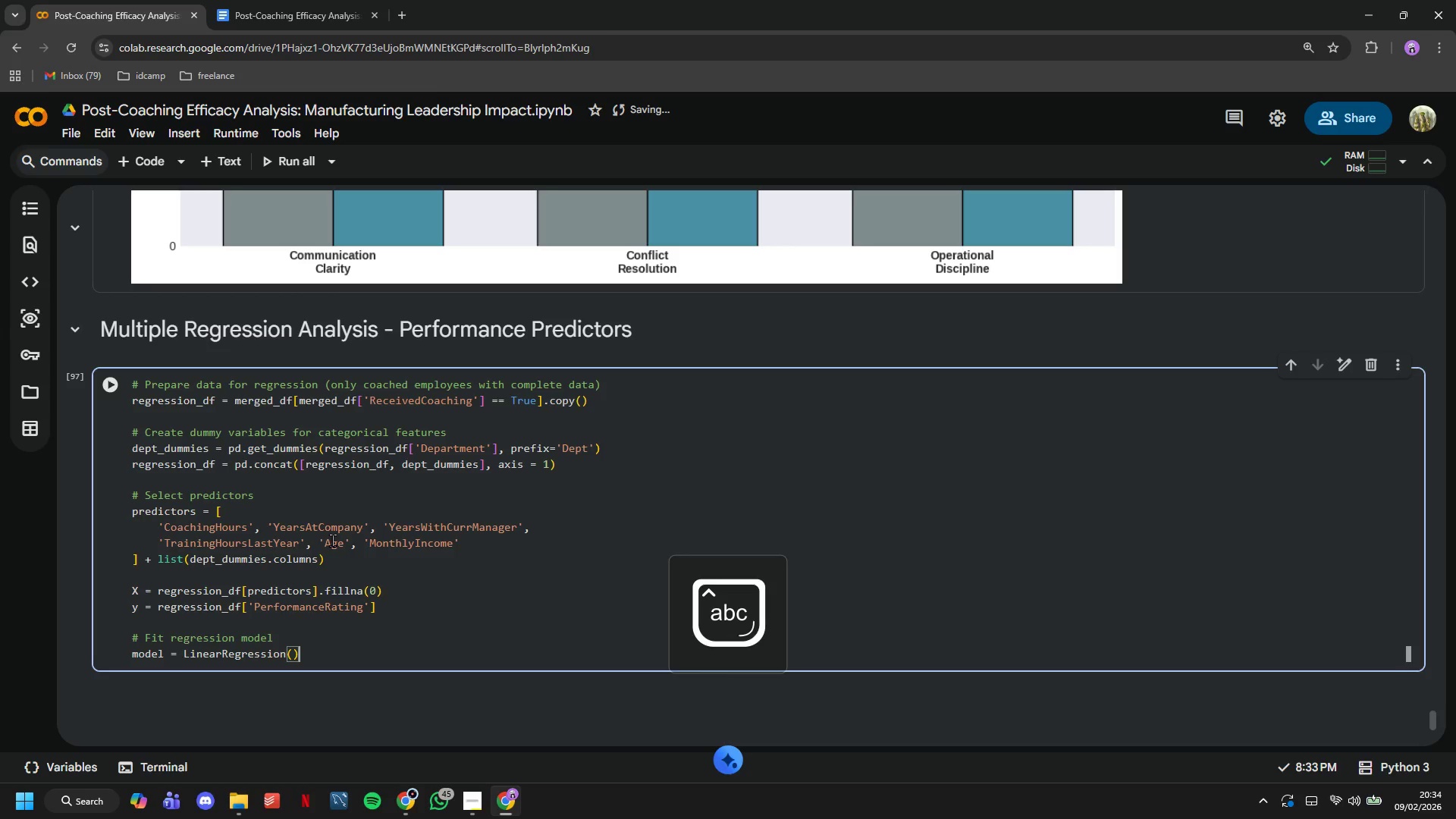 
 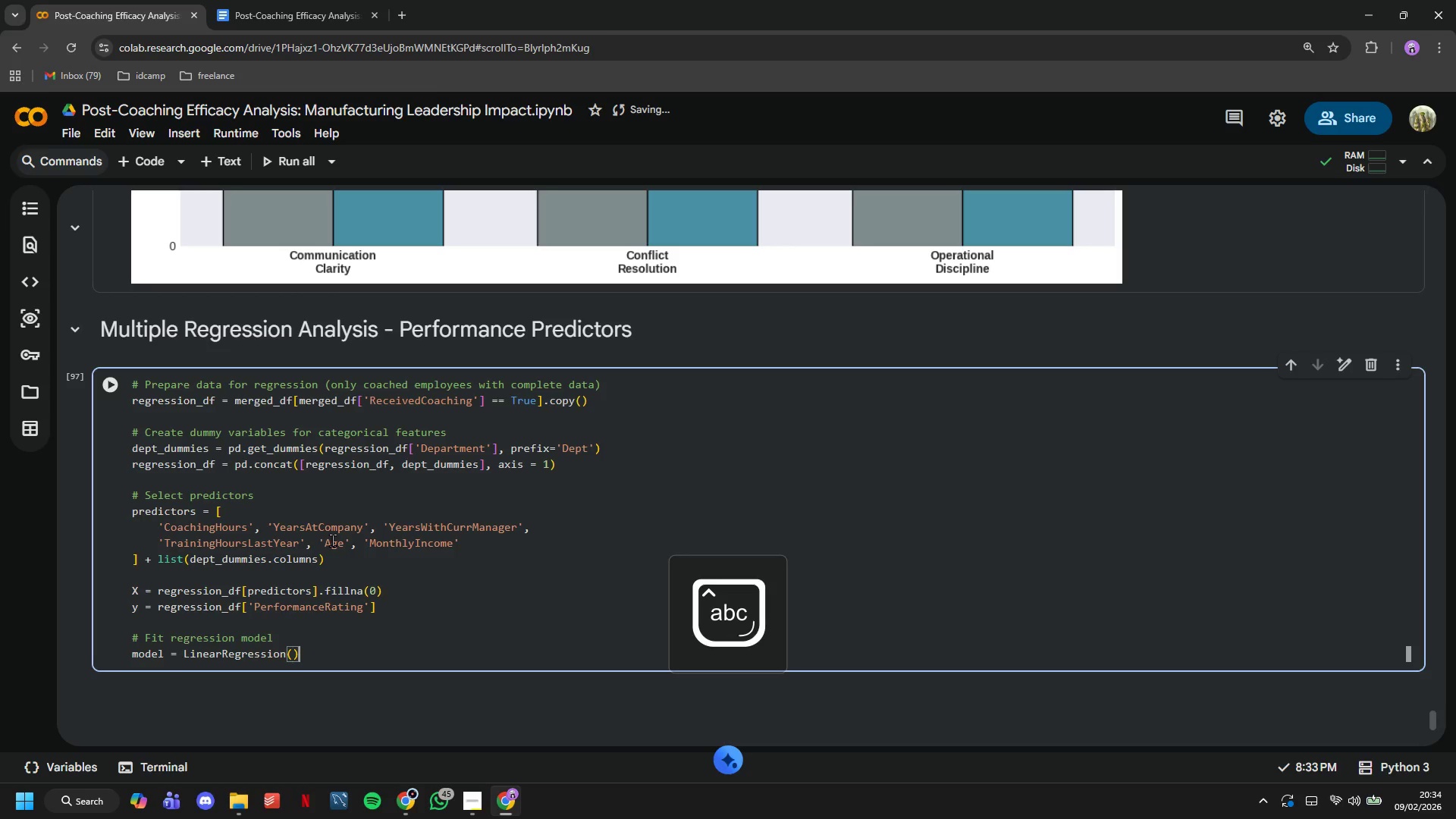 
key(ArrowRight)
 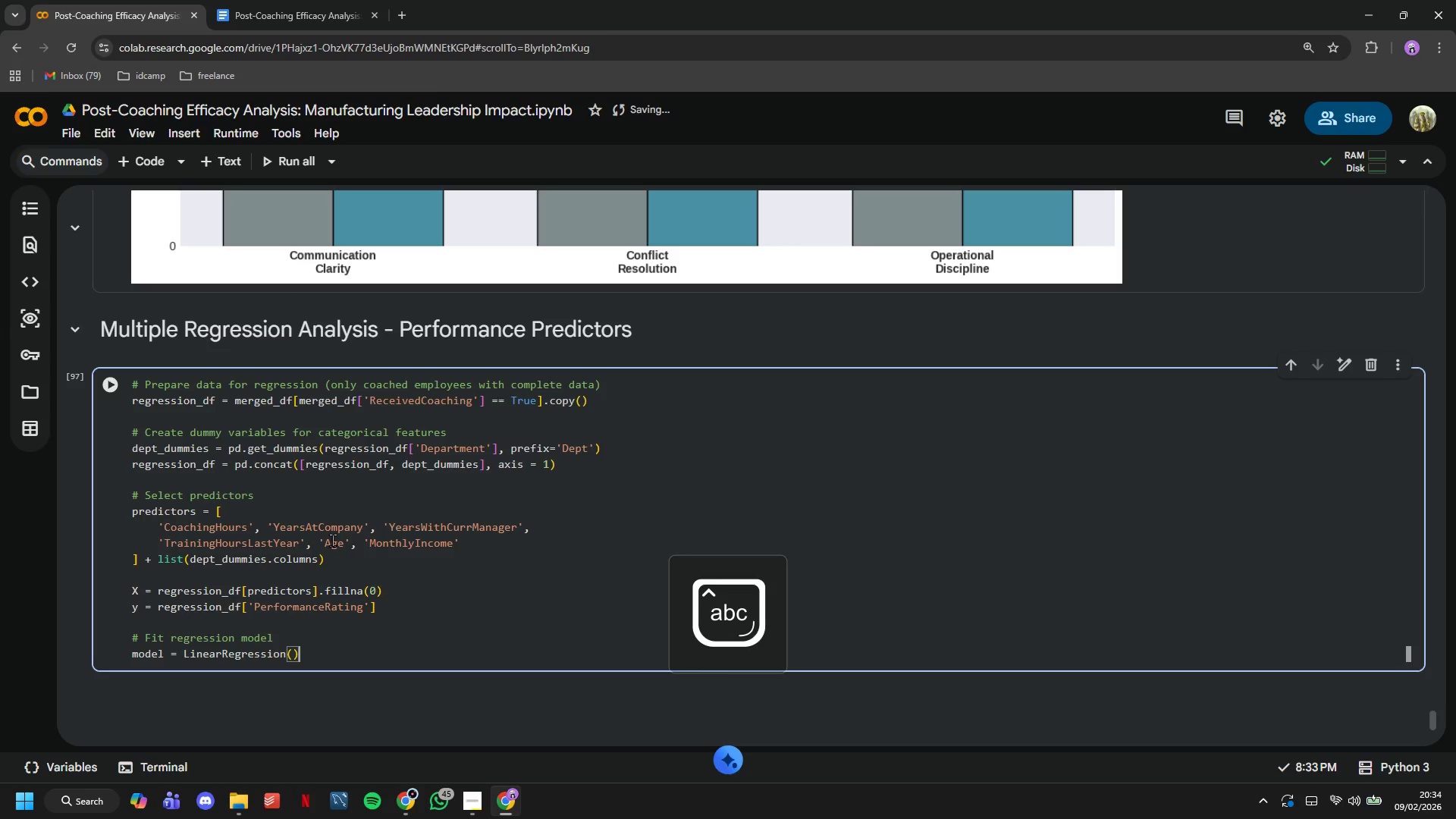 
key(Enter)
 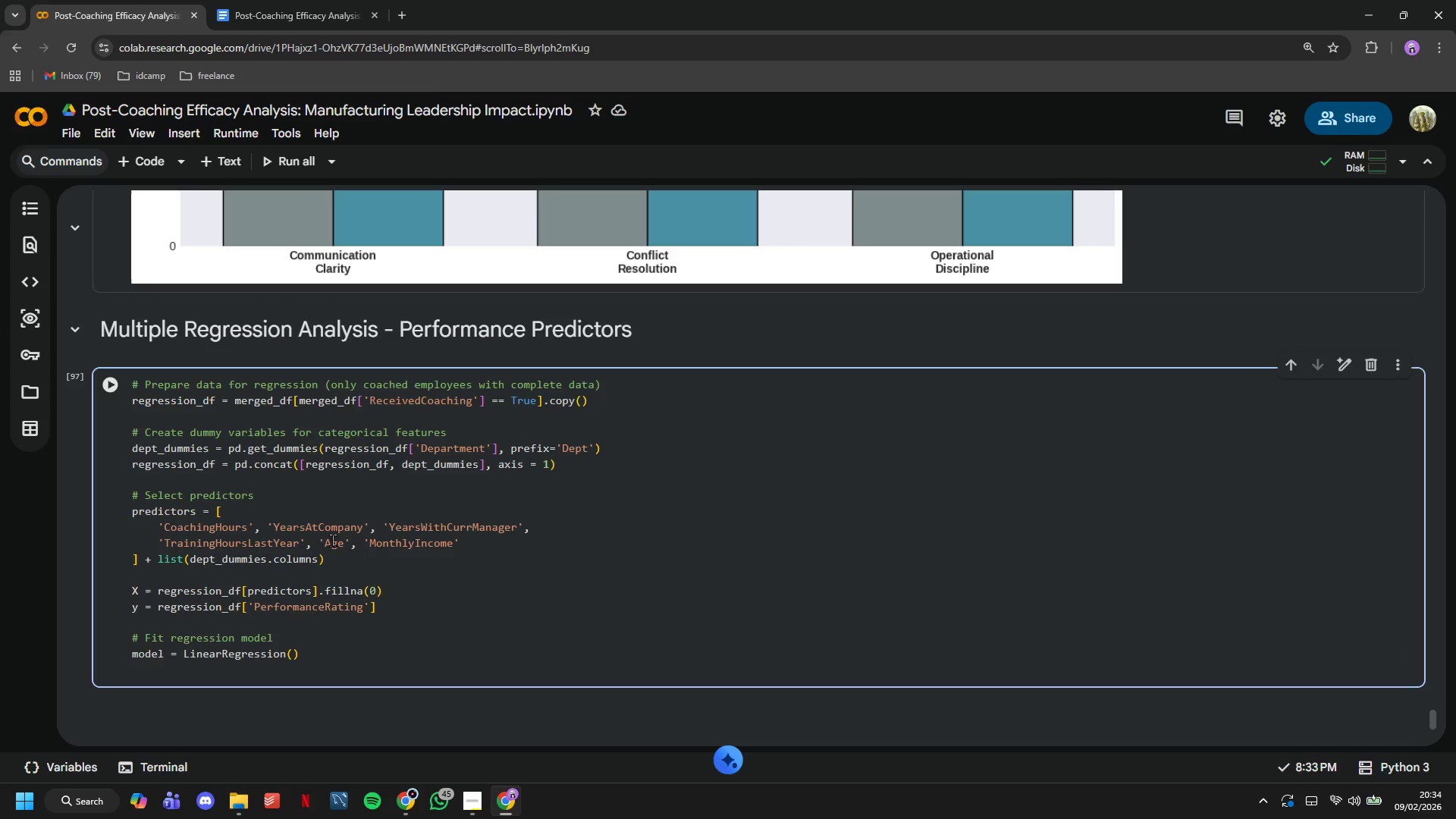 
type(model.fit(X,y)
 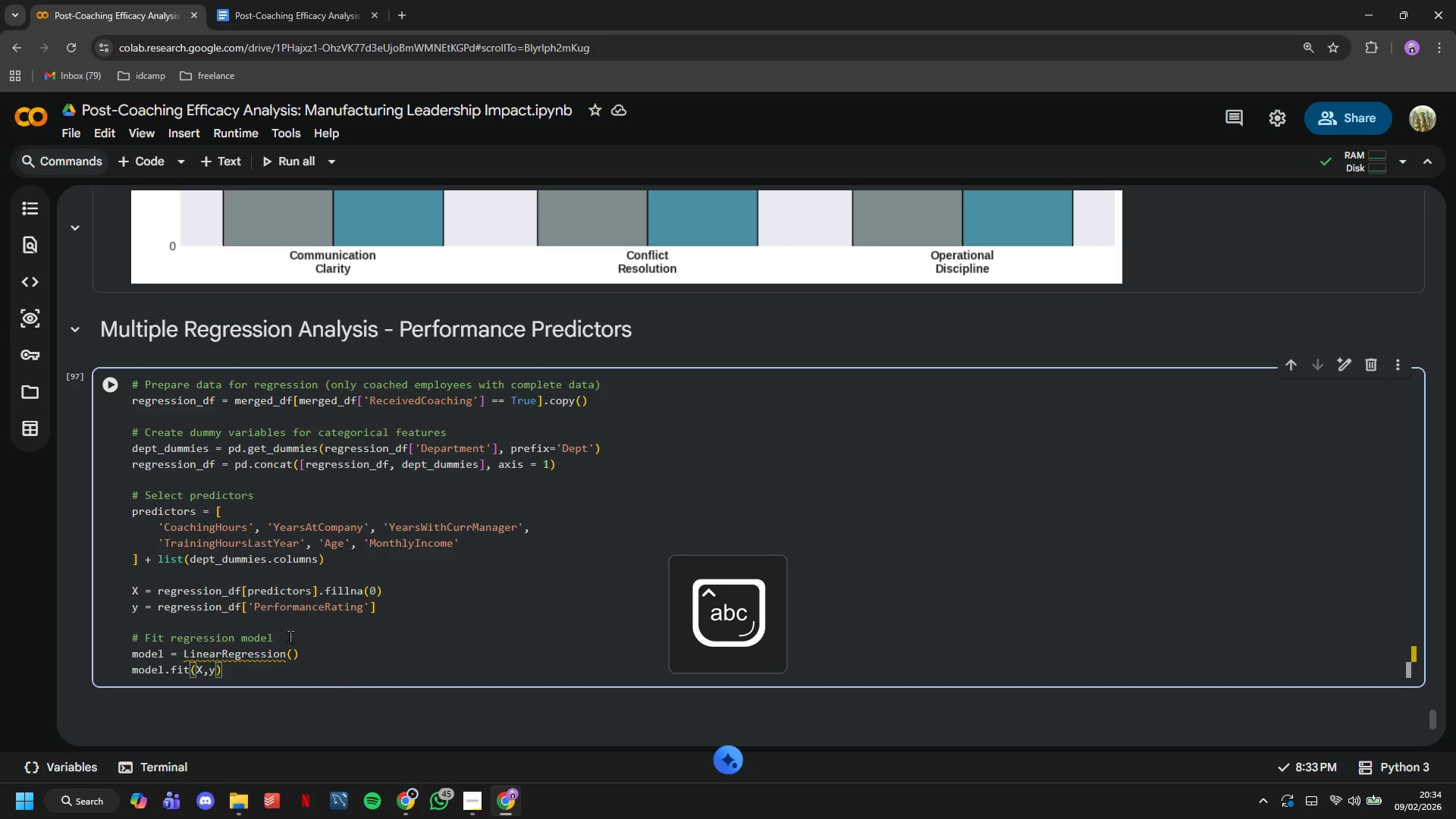 
left_click([269, 657])
 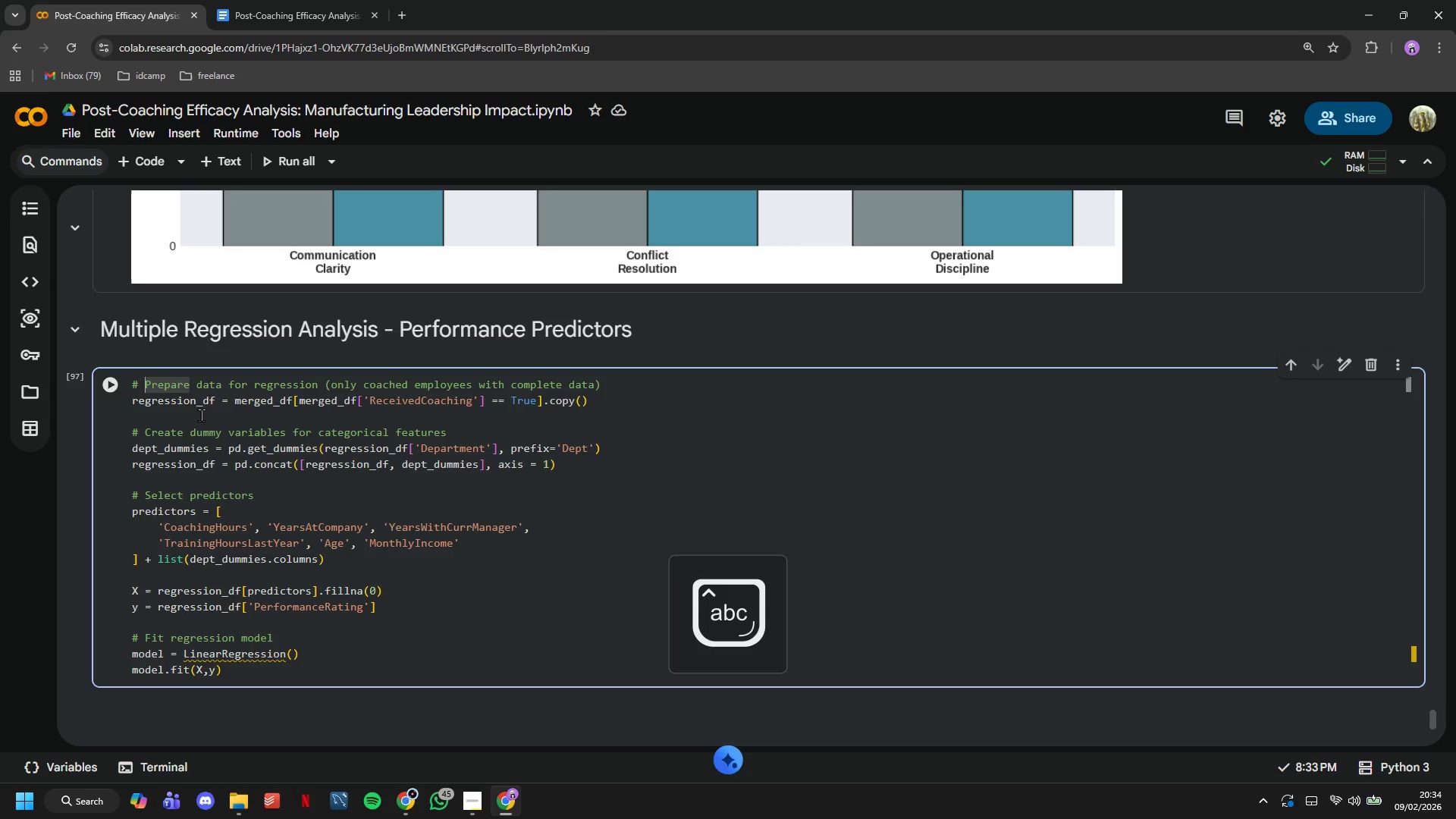 
key(ArrowLeft)
 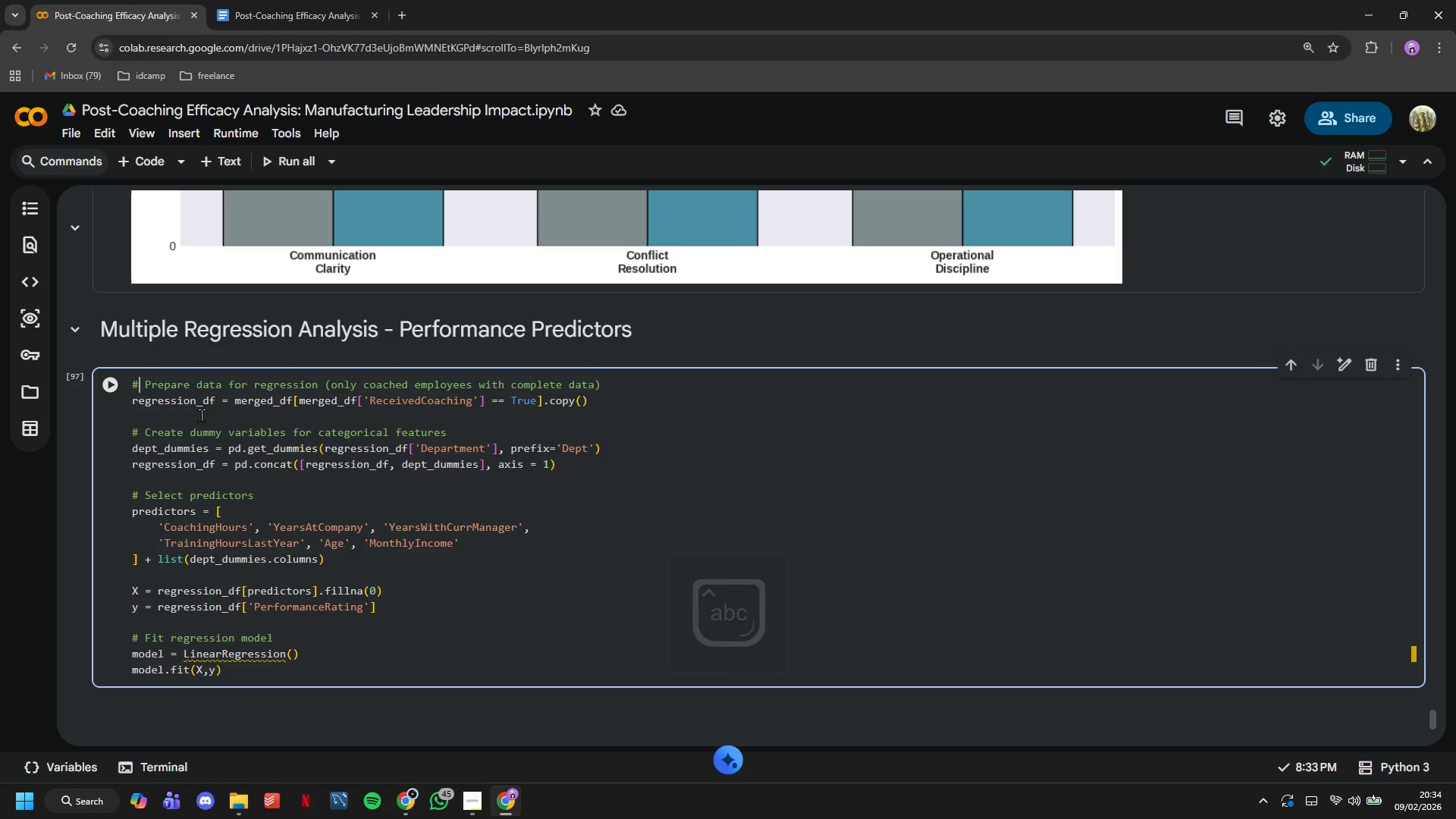 
key(ArrowLeft)
 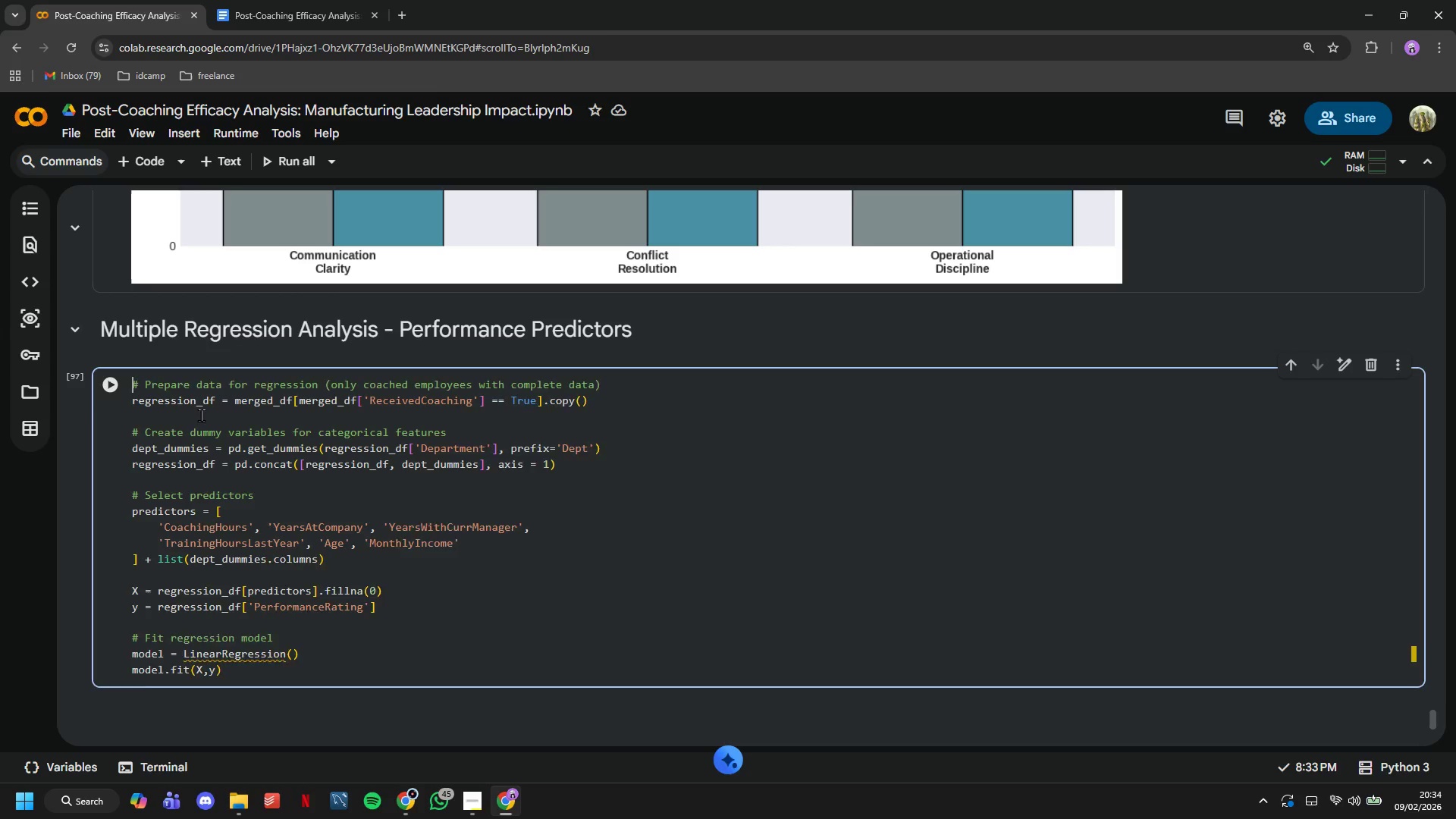 
key(Enter)
 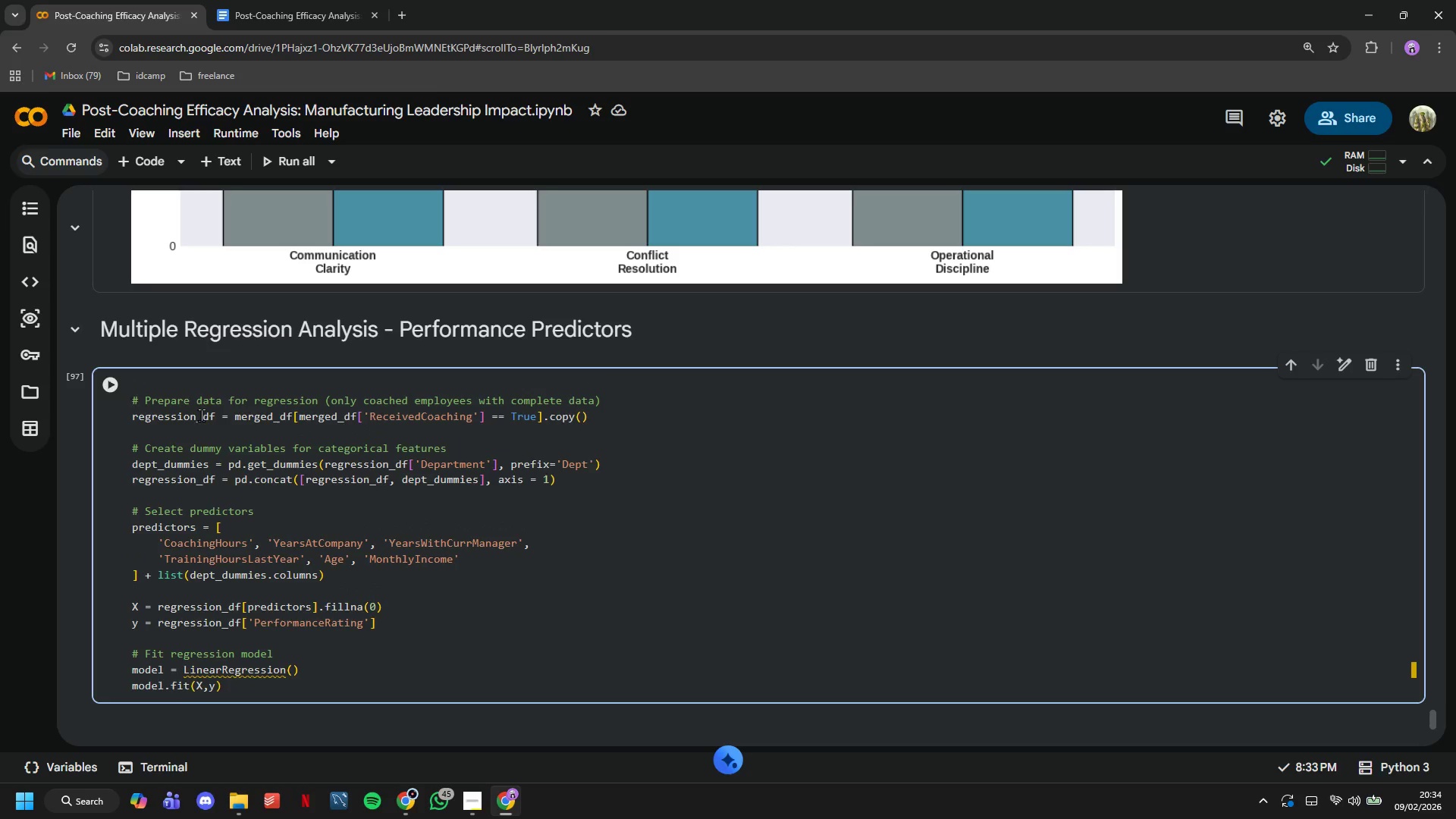 
key(ArrowUp)
 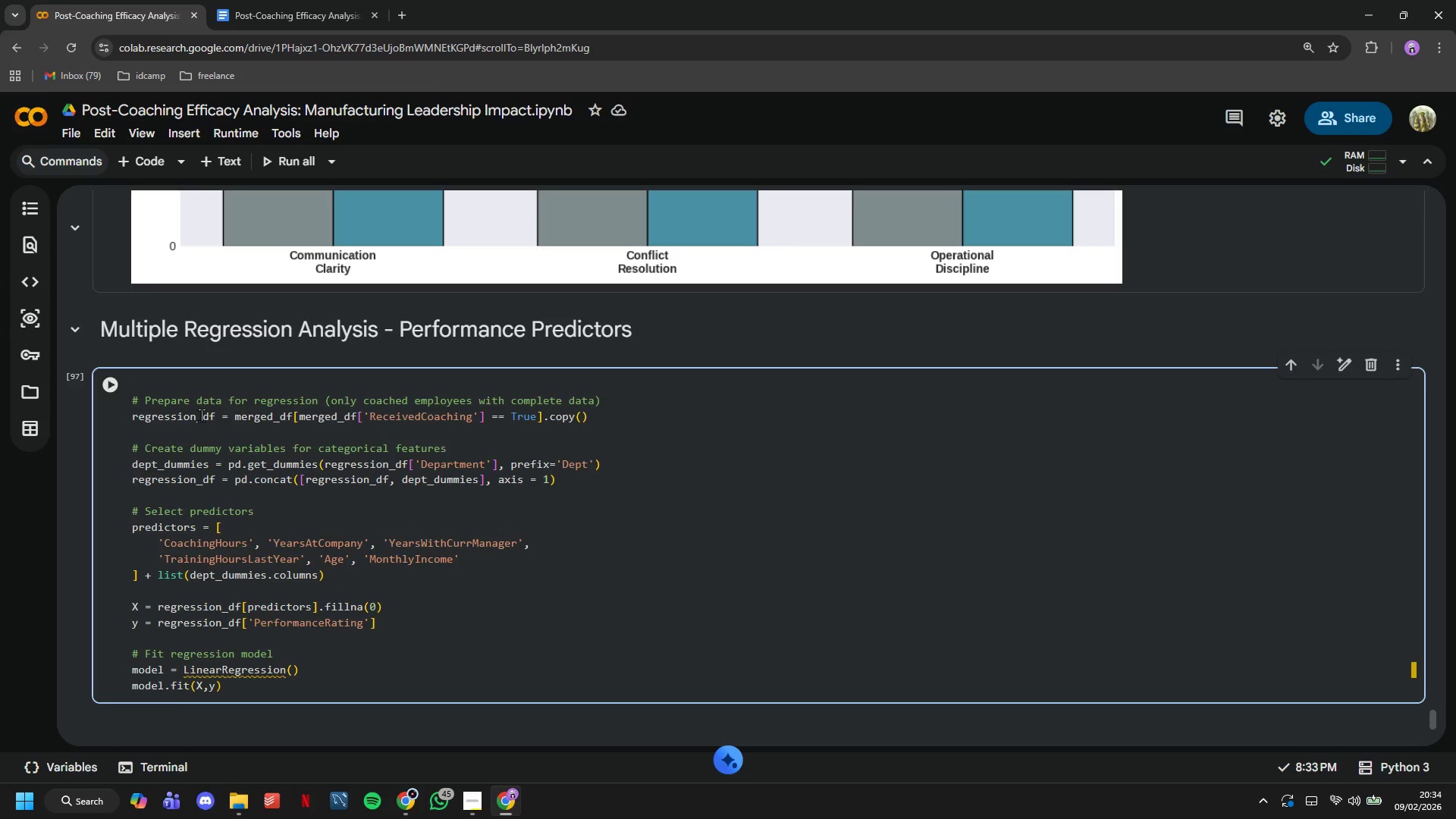 
type(import LinearRegression)
 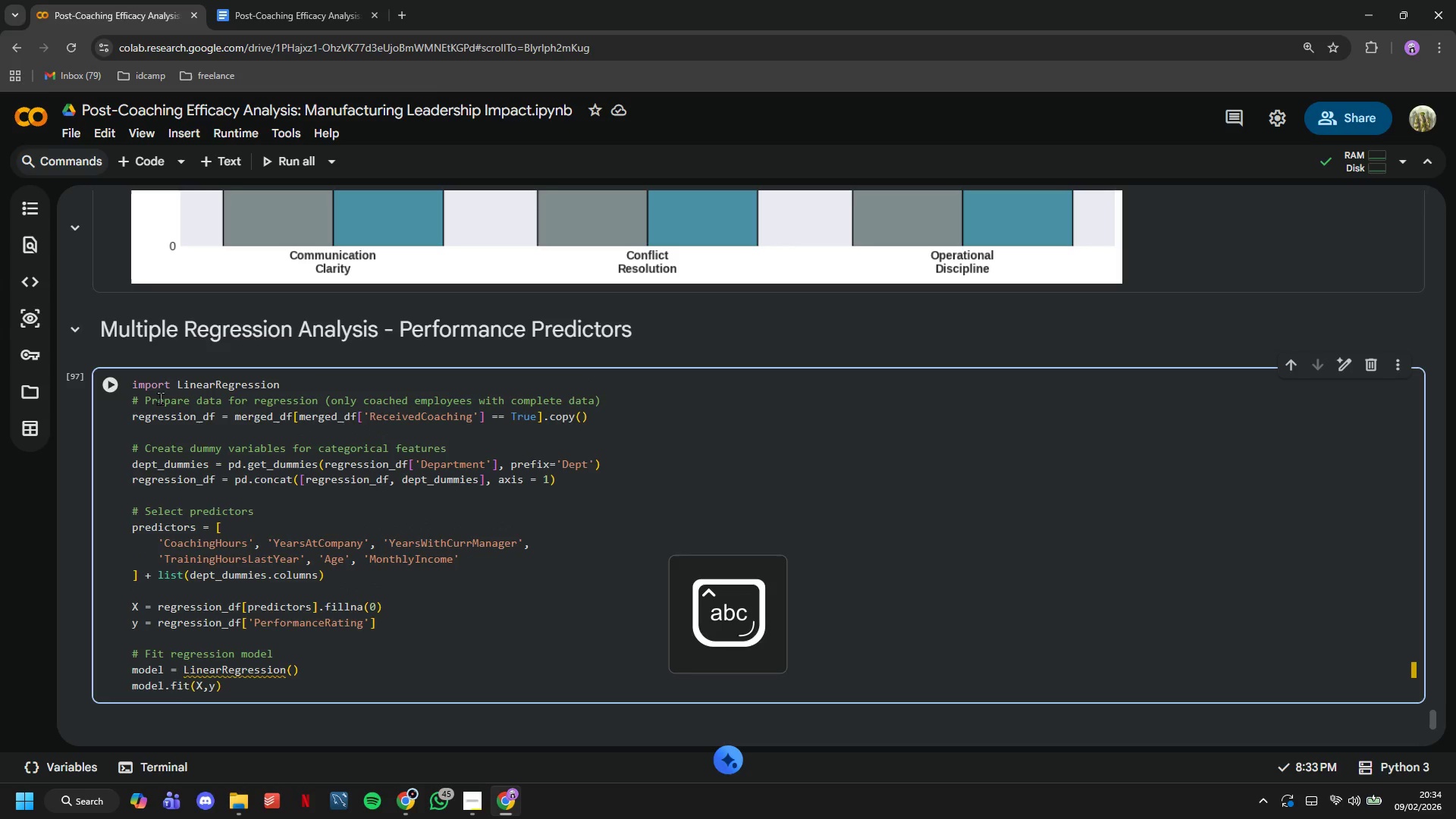 
left_click([112, 386])
 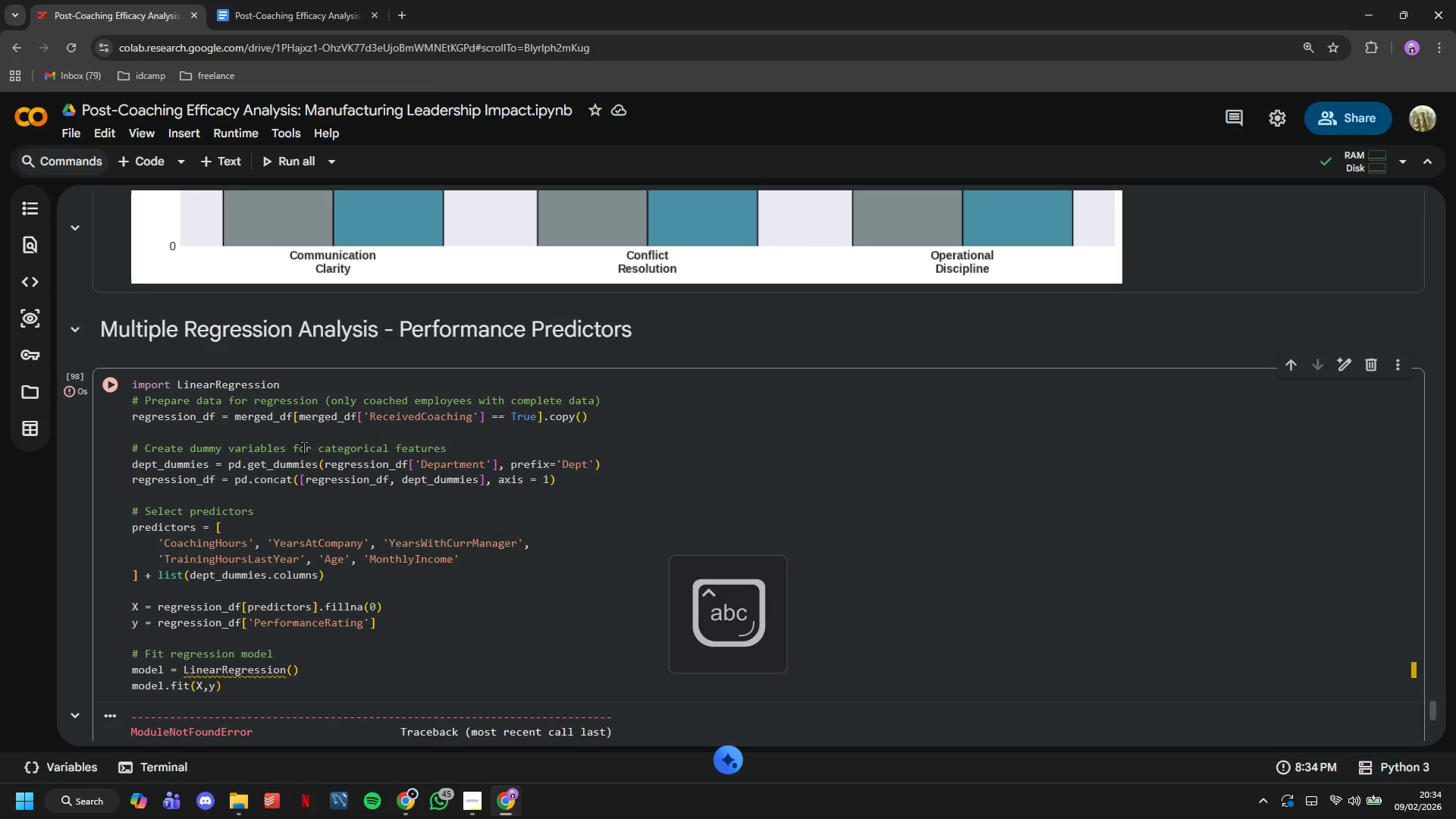 
scroll: coordinate [303, 447], scroll_direction: down, amount: 5.0
 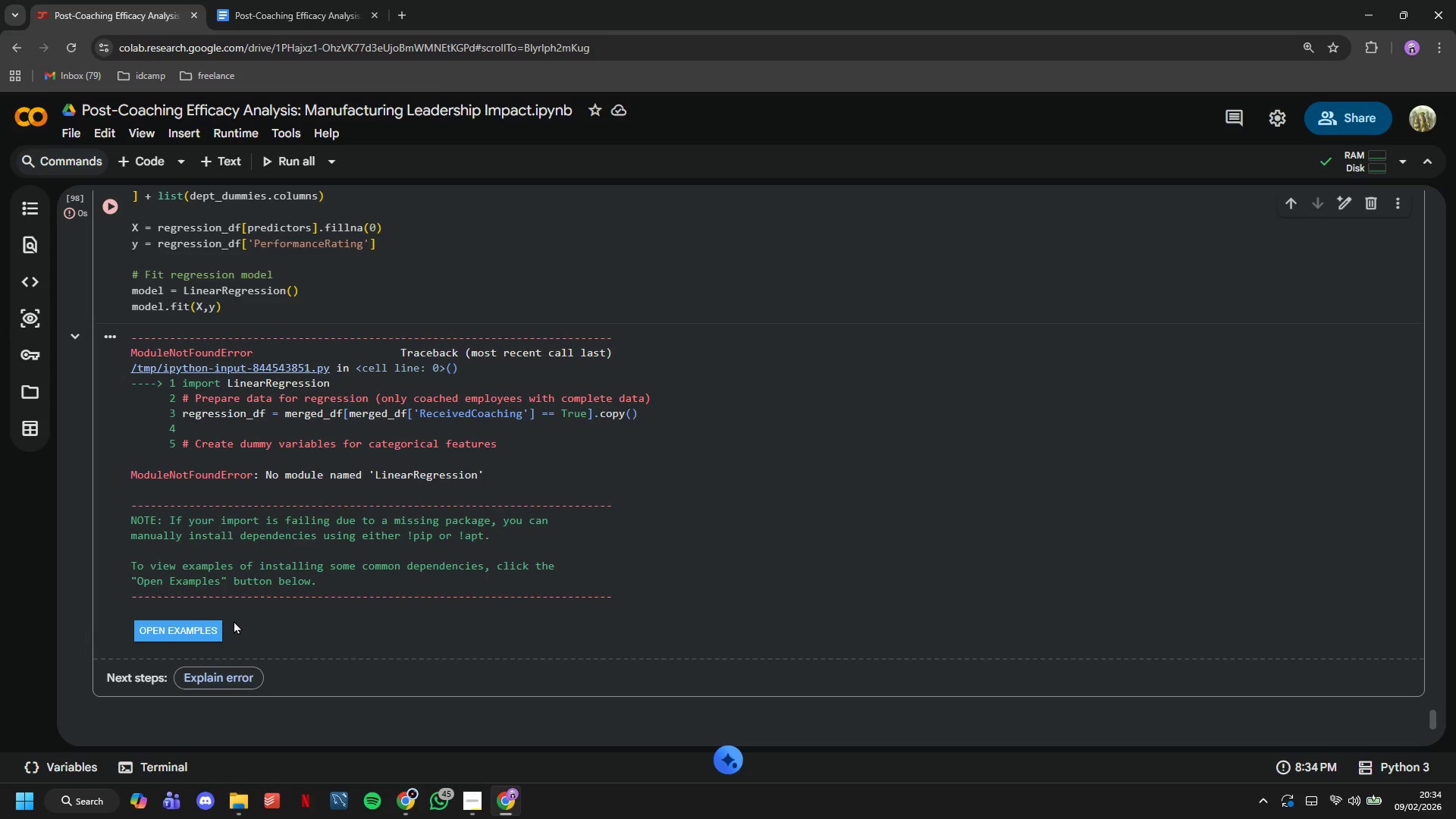 
left_click([214, 634])
 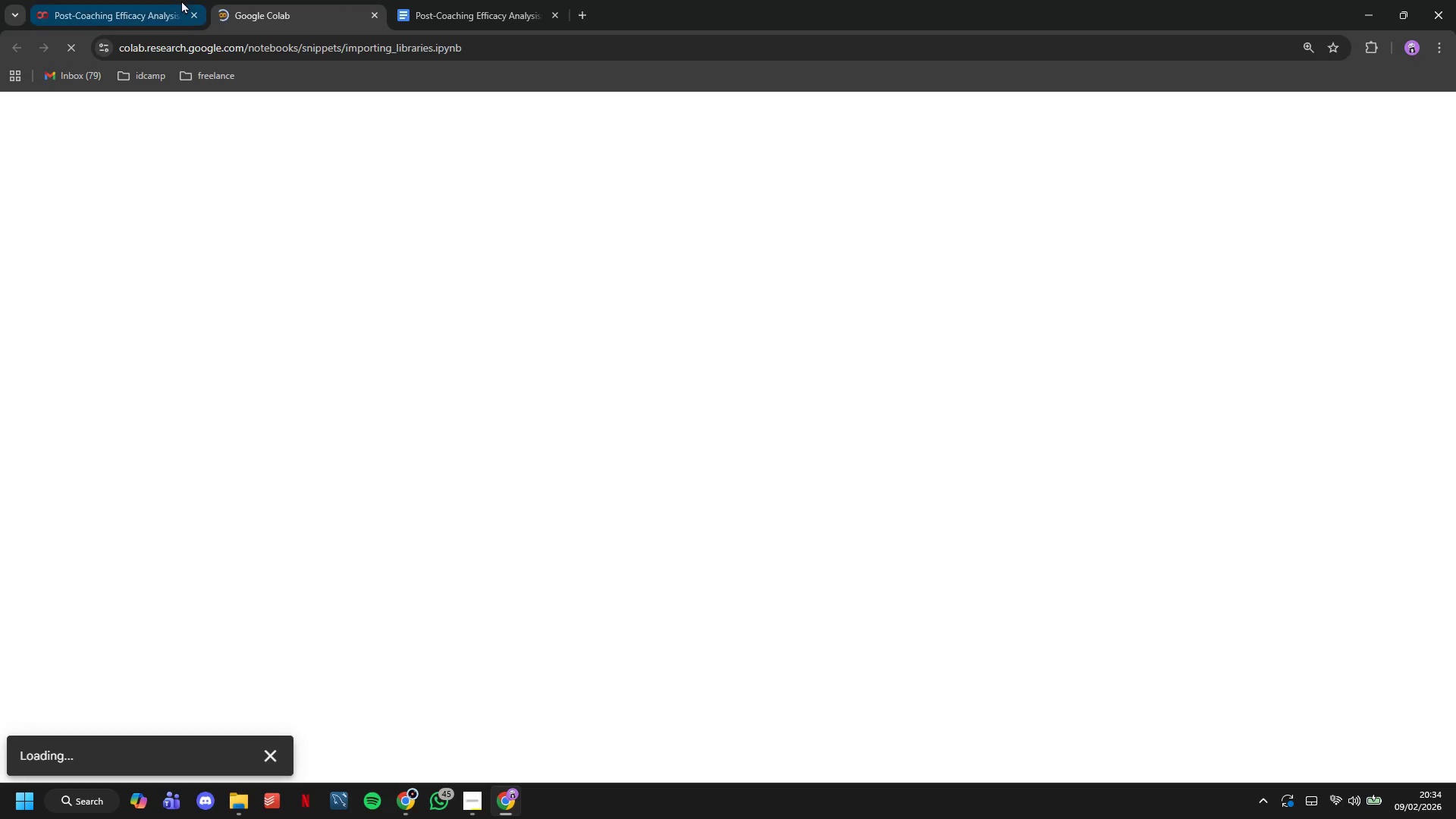 
left_click([171, 0])
 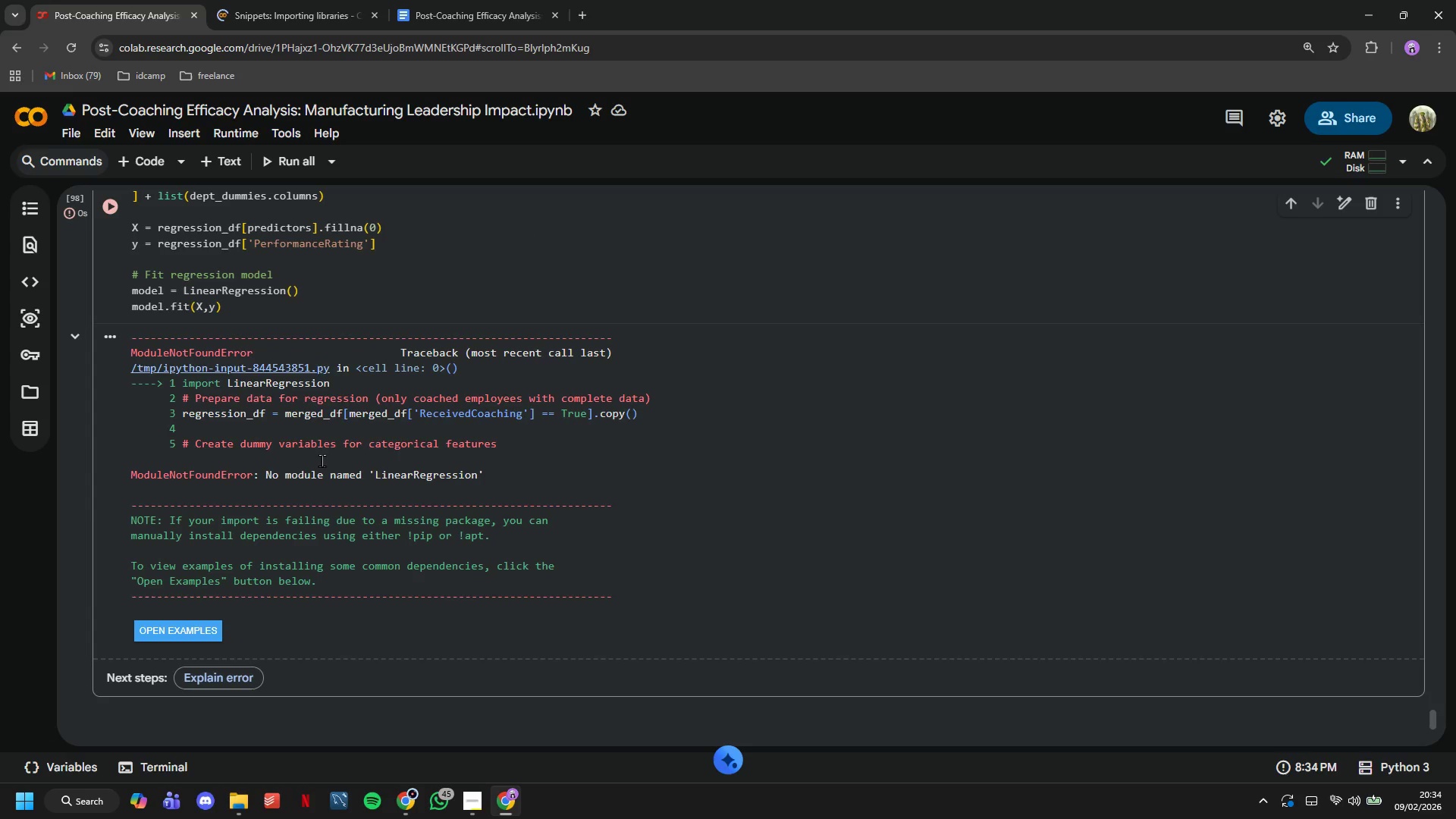 
scroll: coordinate [324, 463], scroll_direction: up, amount: 2.0
 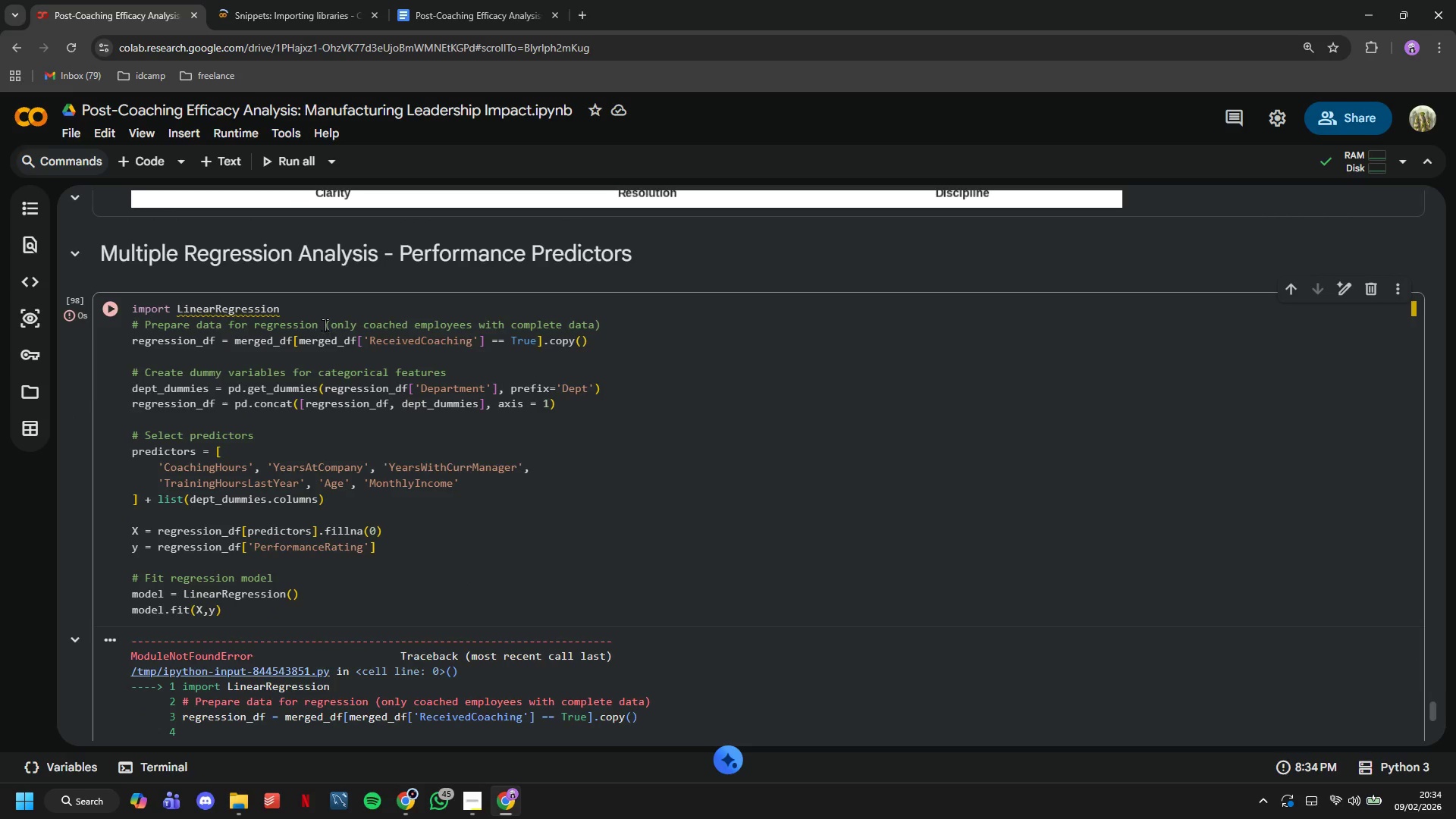 
left_click_drag(start_coordinate=[315, 311], to_coordinate=[105, 312])
 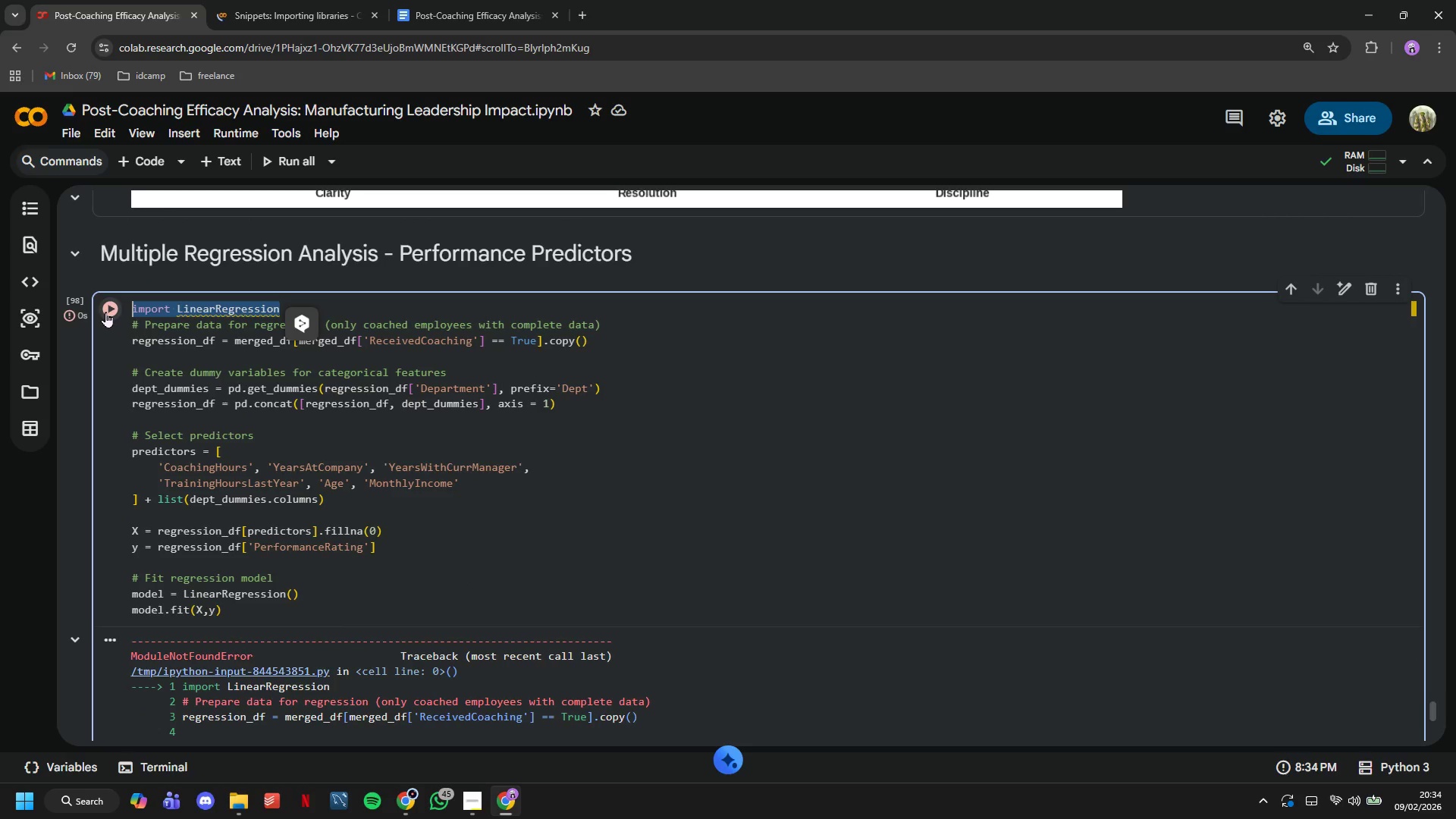 
key(Backspace)
 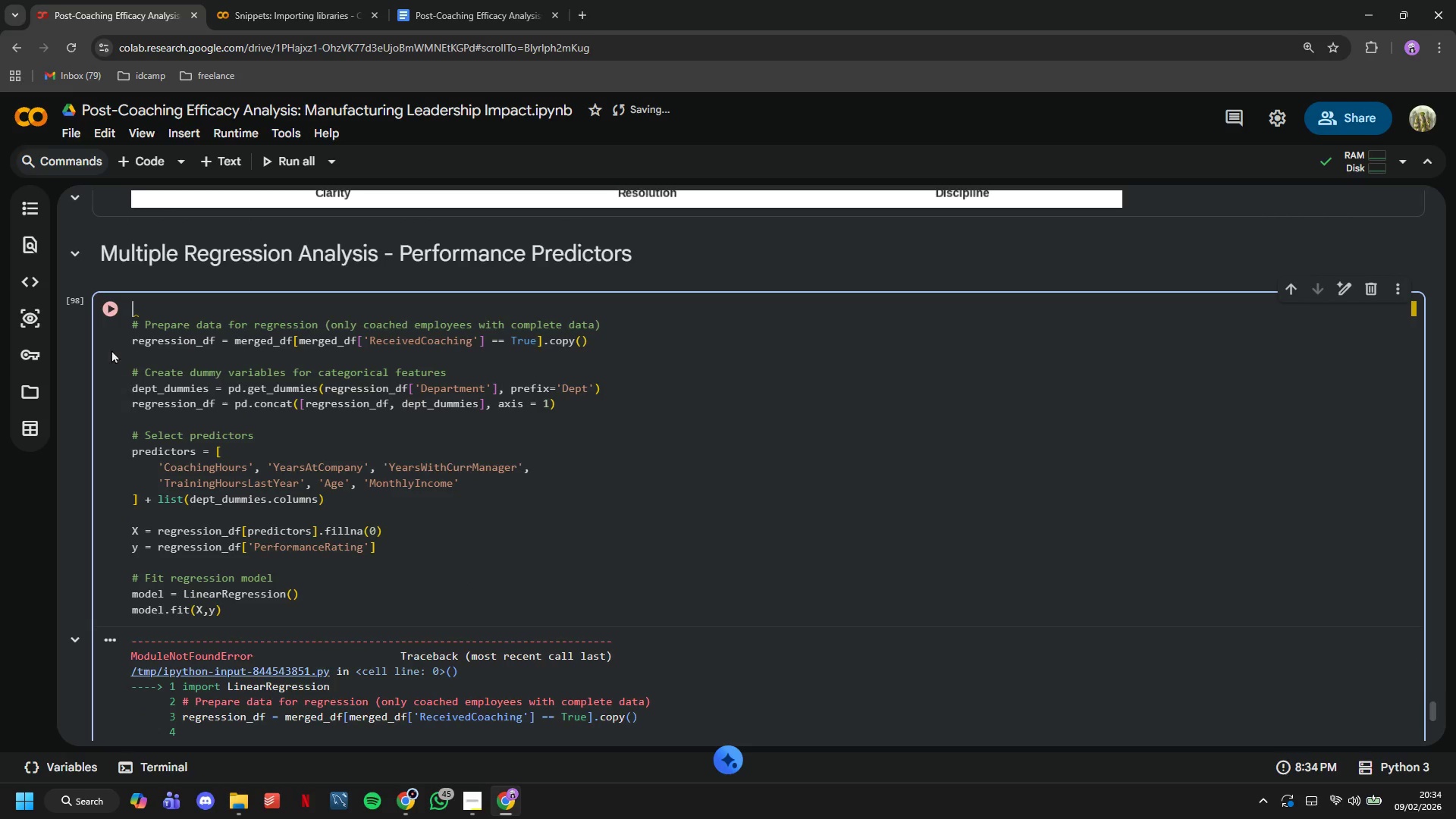 
left_click([107, 318])
 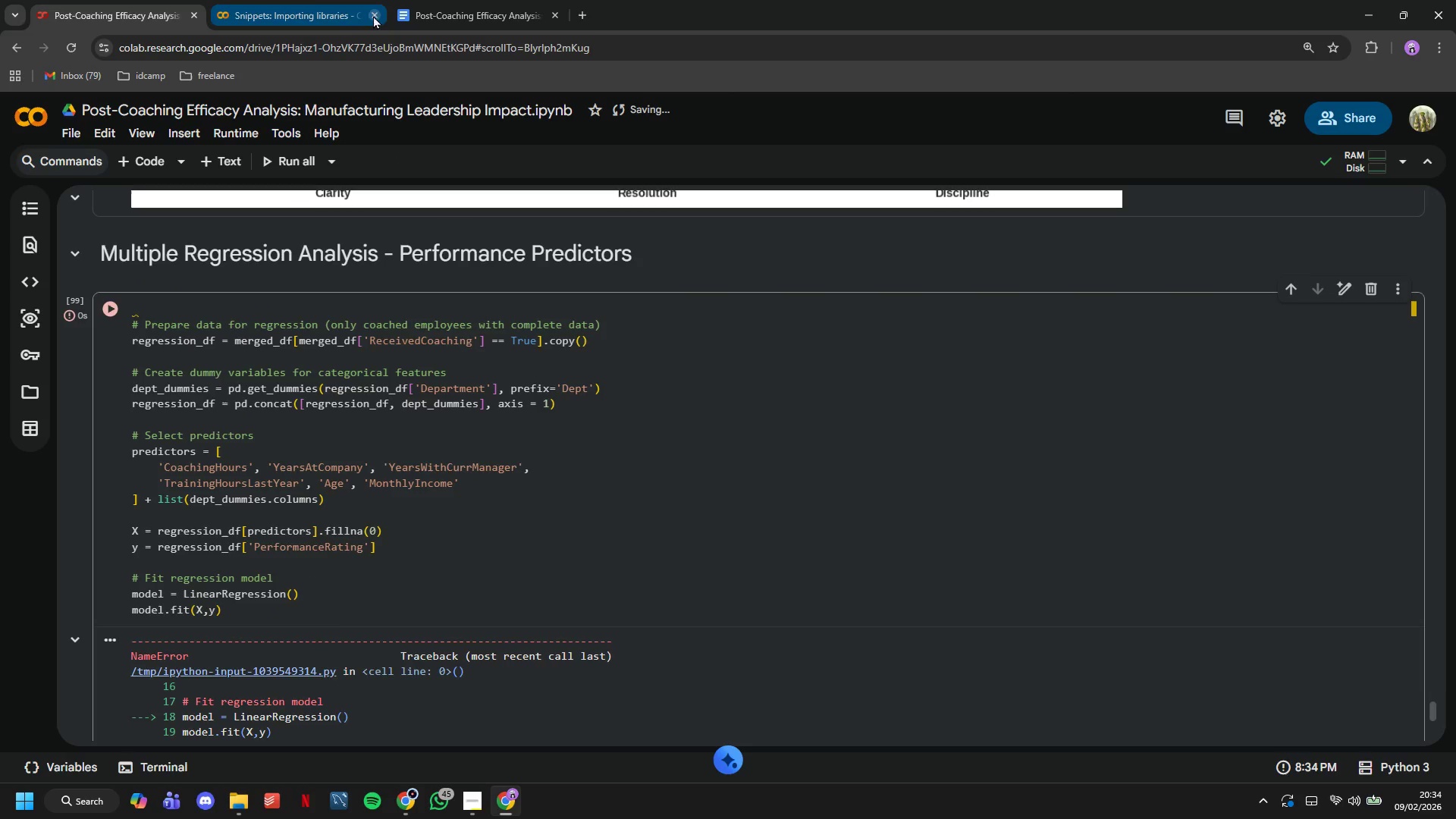 
left_click([371, 18])
 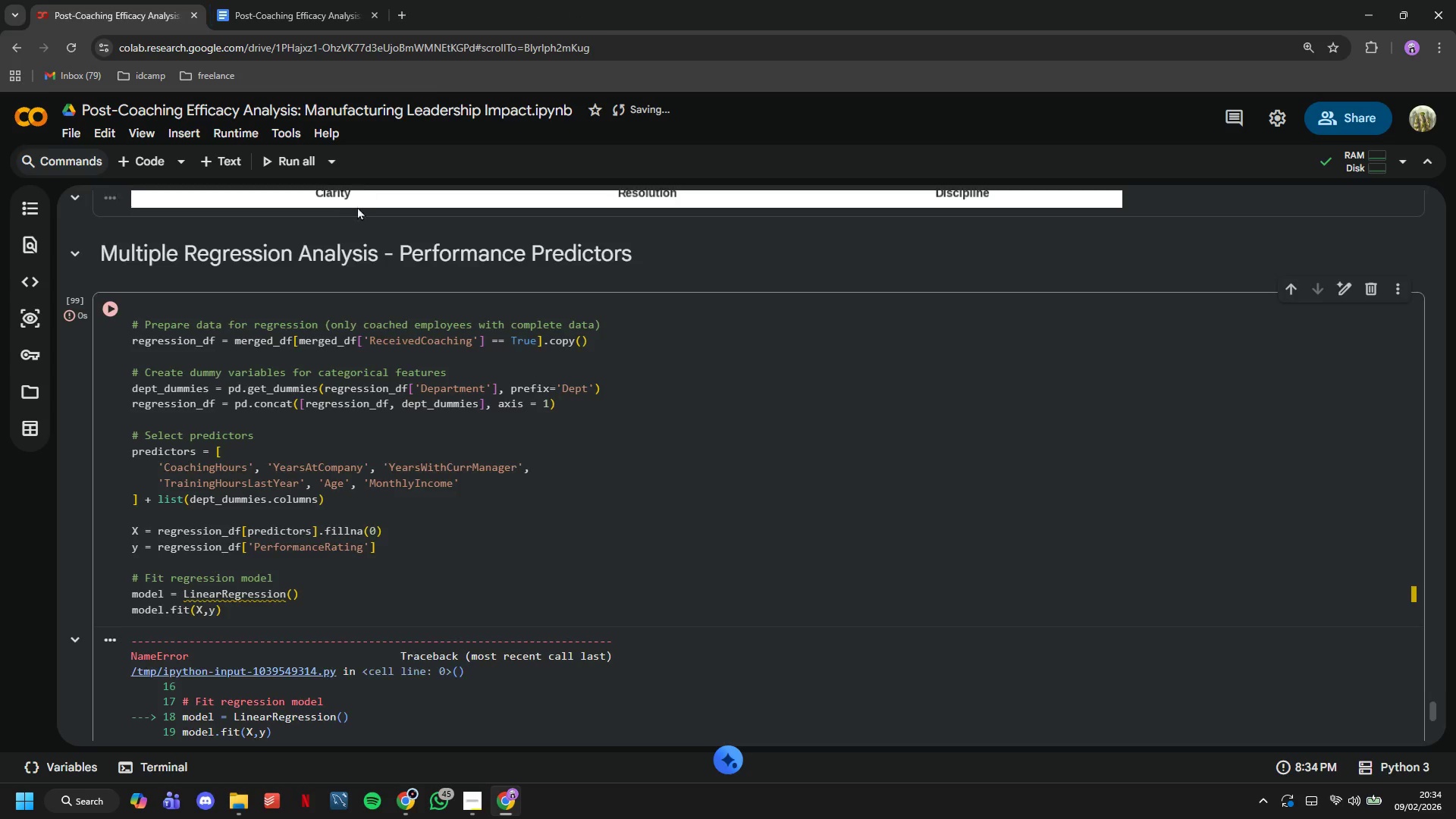 
scroll: coordinate [357, 207], scroll_direction: down, amount: 4.0
 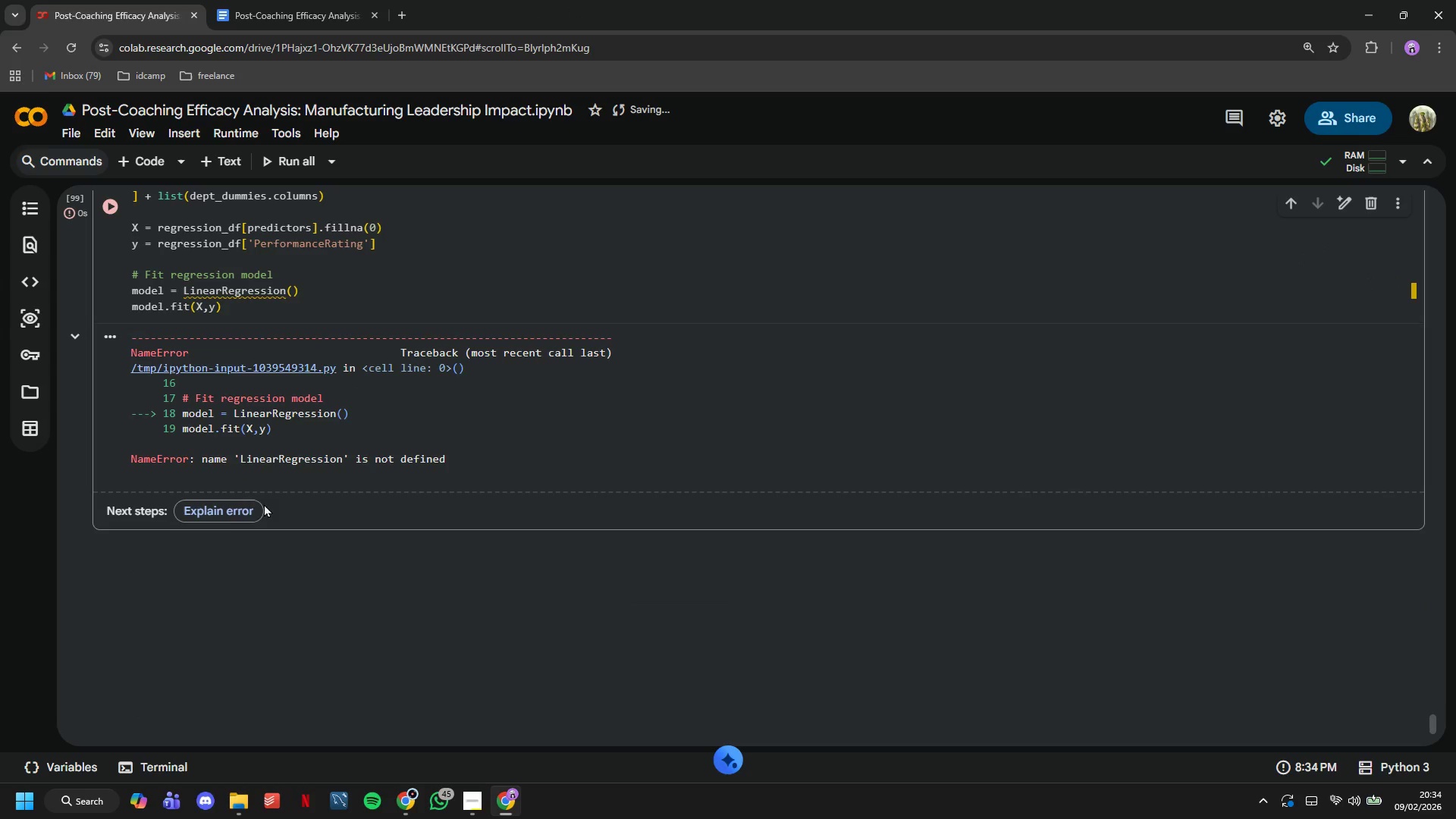 
left_click([241, 510])
 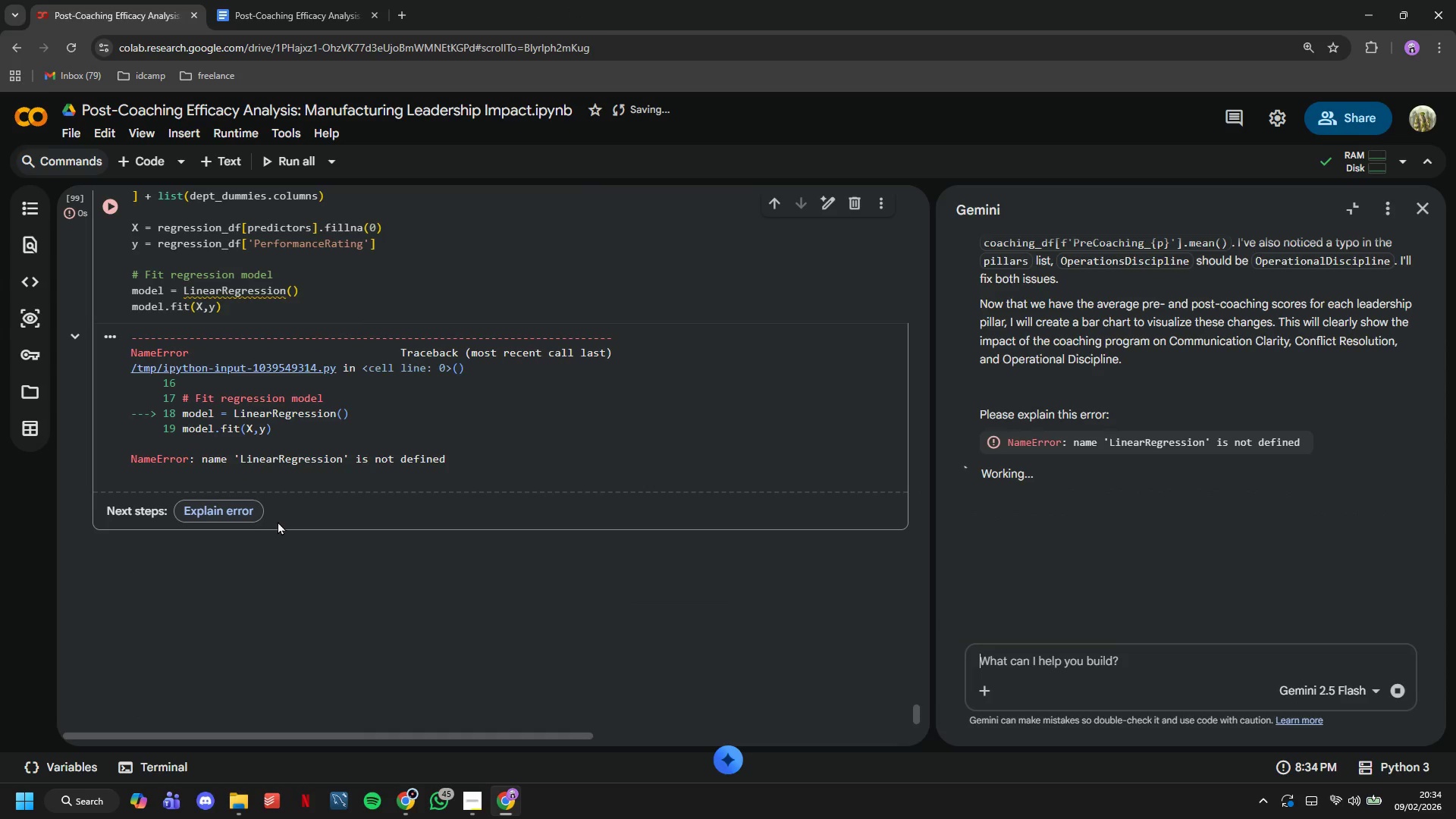 
scroll: coordinate [278, 521], scroll_direction: up, amount: 3.0
 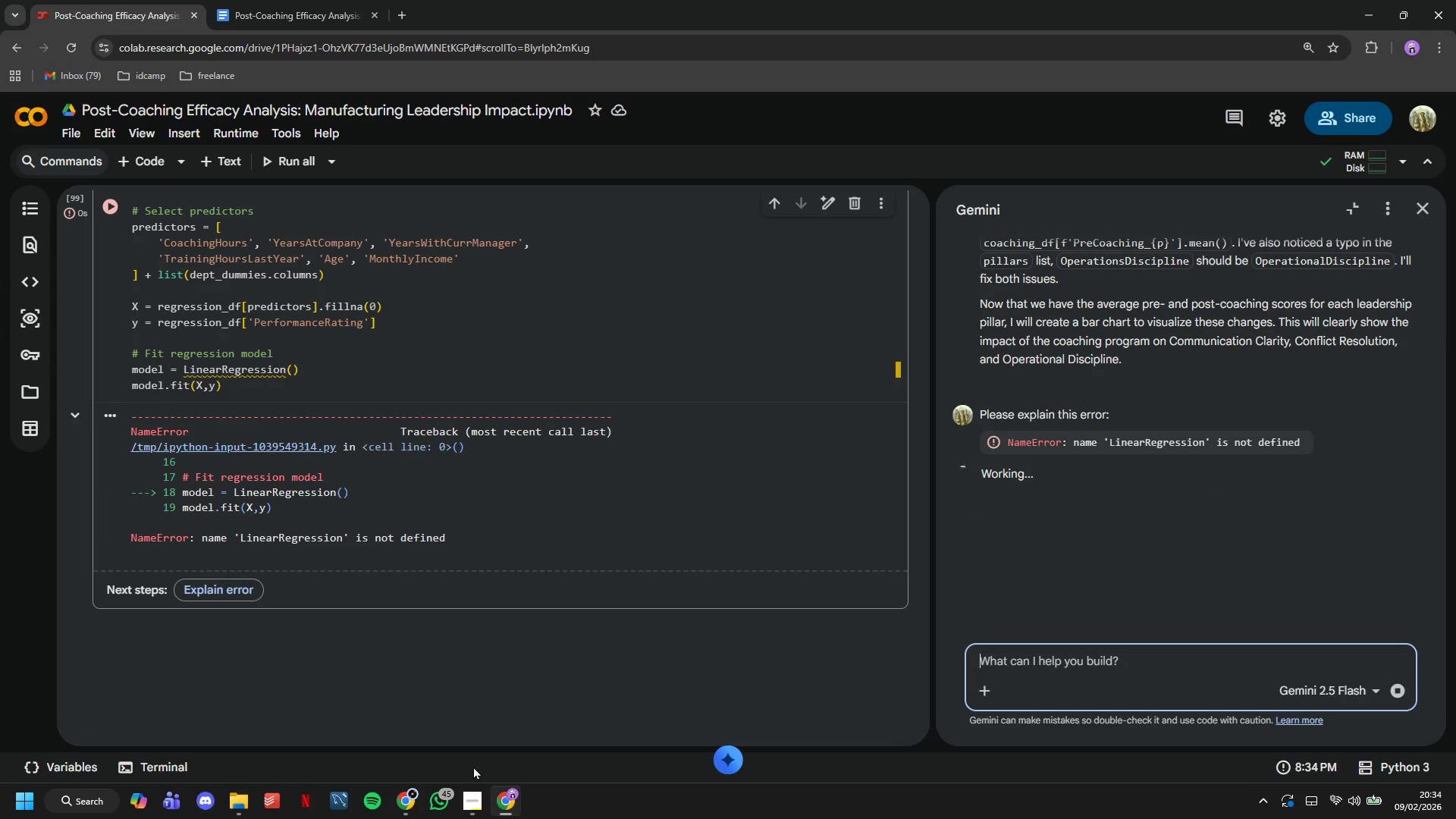 
left_click([474, 792])